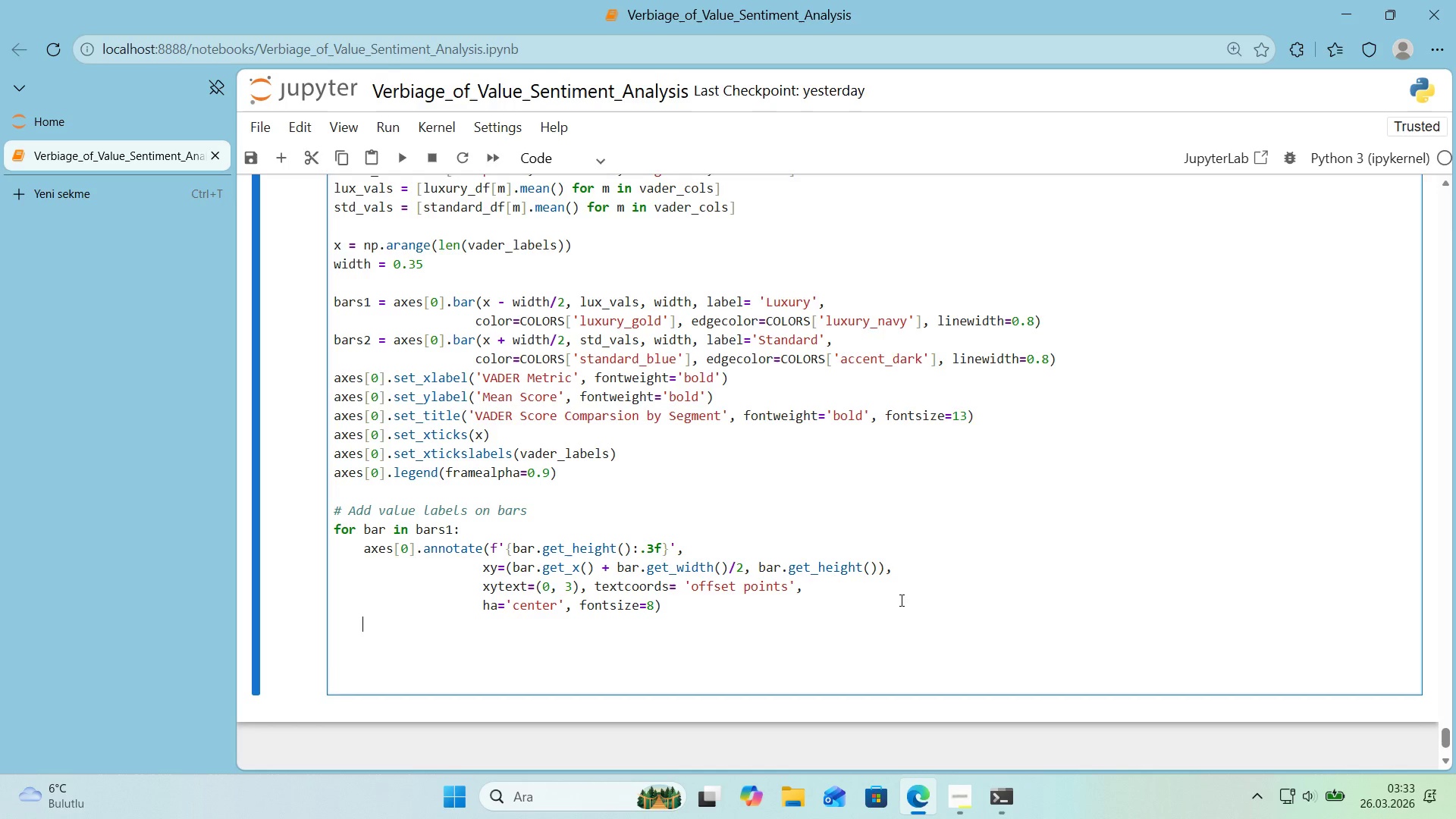 
key(Backspace)
type(for bar 'n bars2>)
 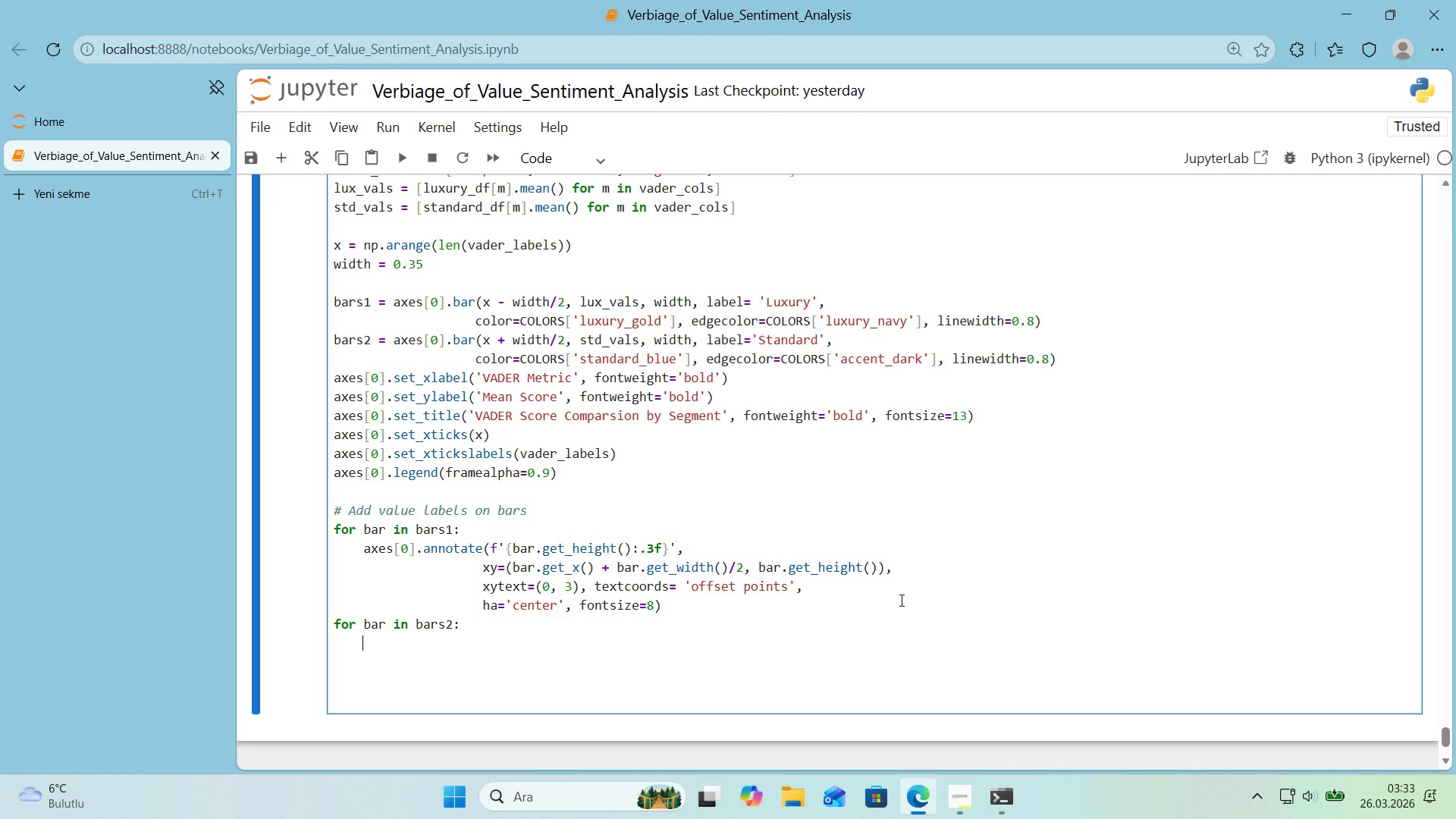 
 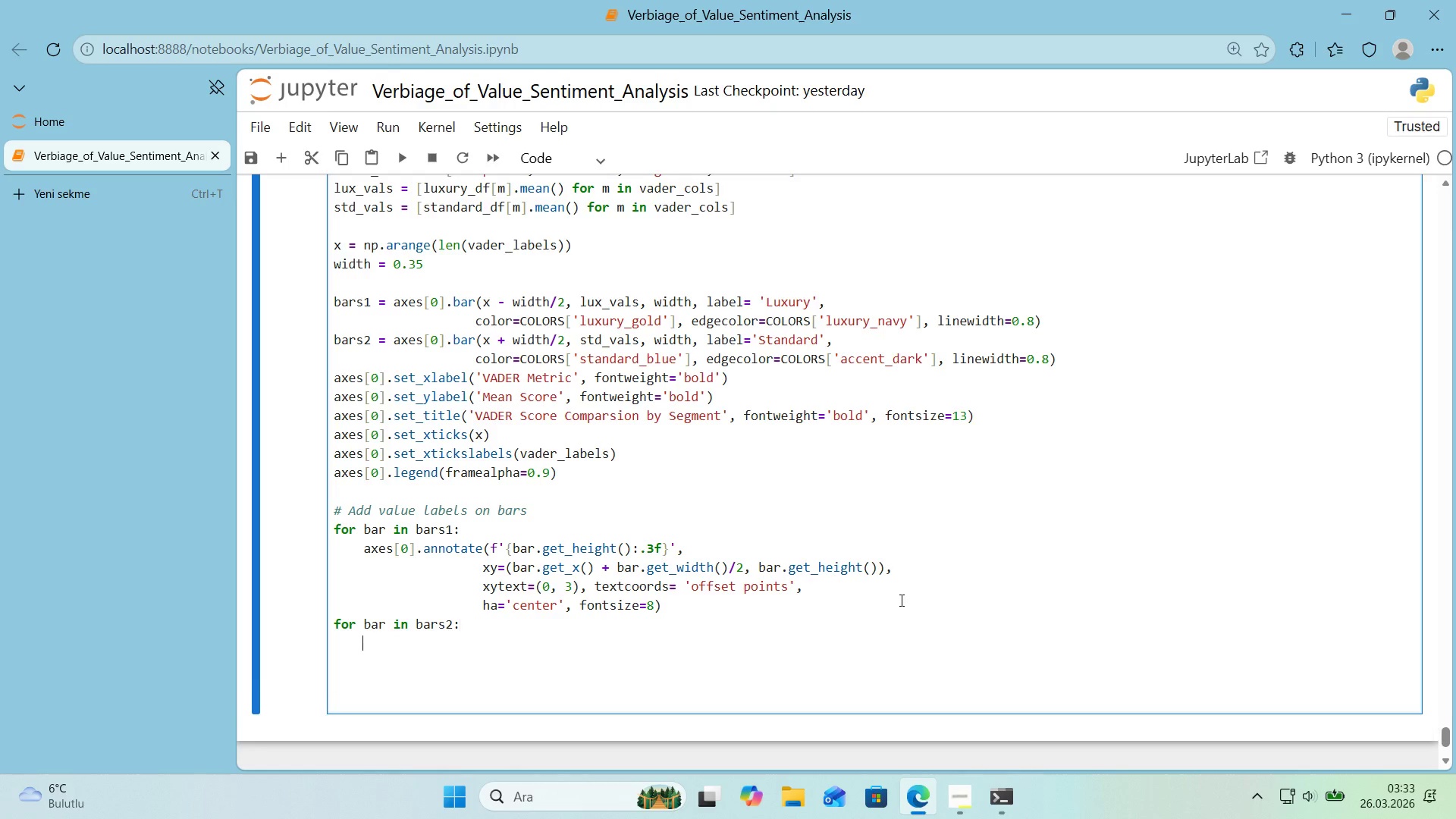 
key(Enter)
 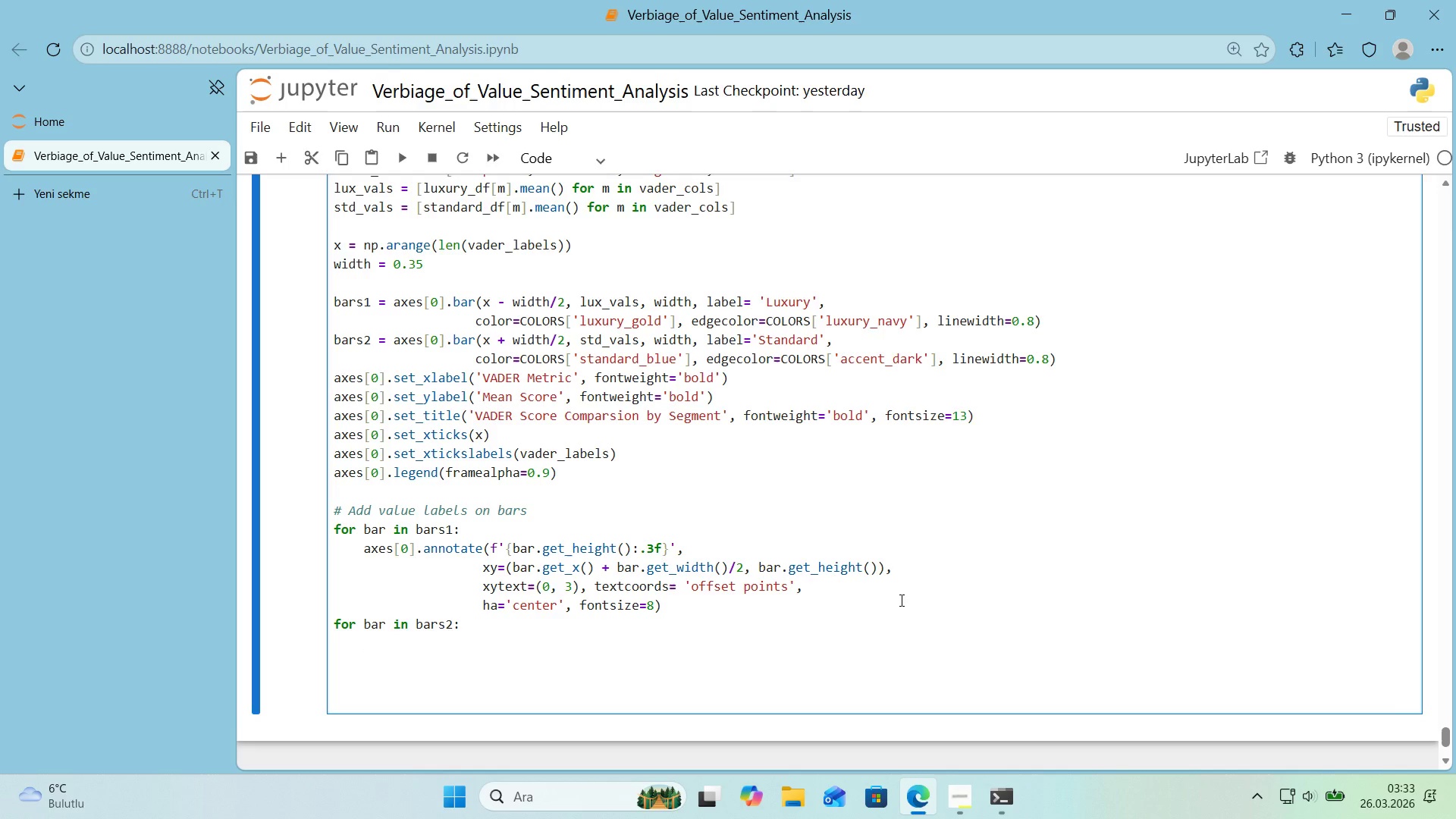 
type(axes)
 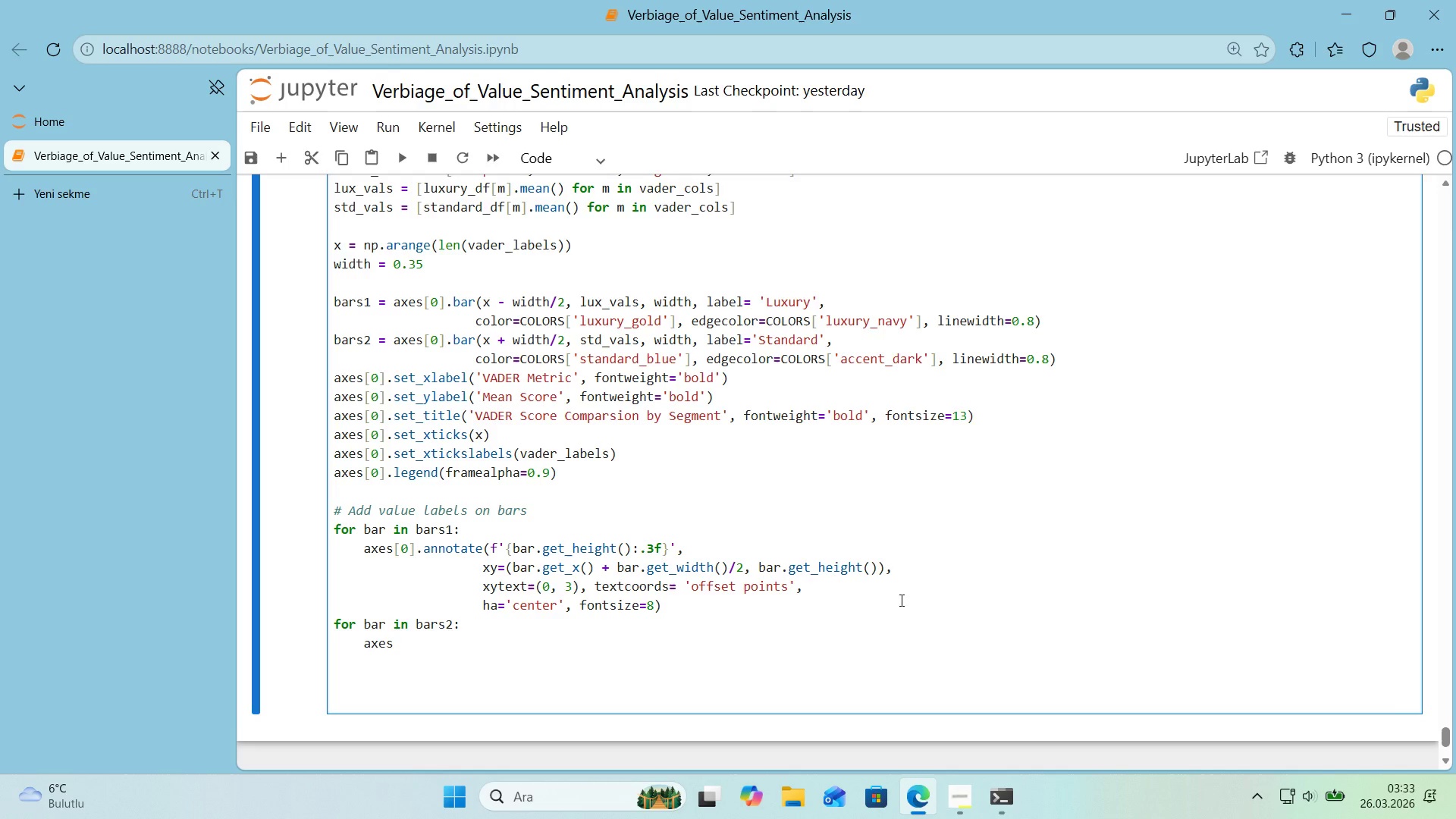 
key(Alt+Control+8)
 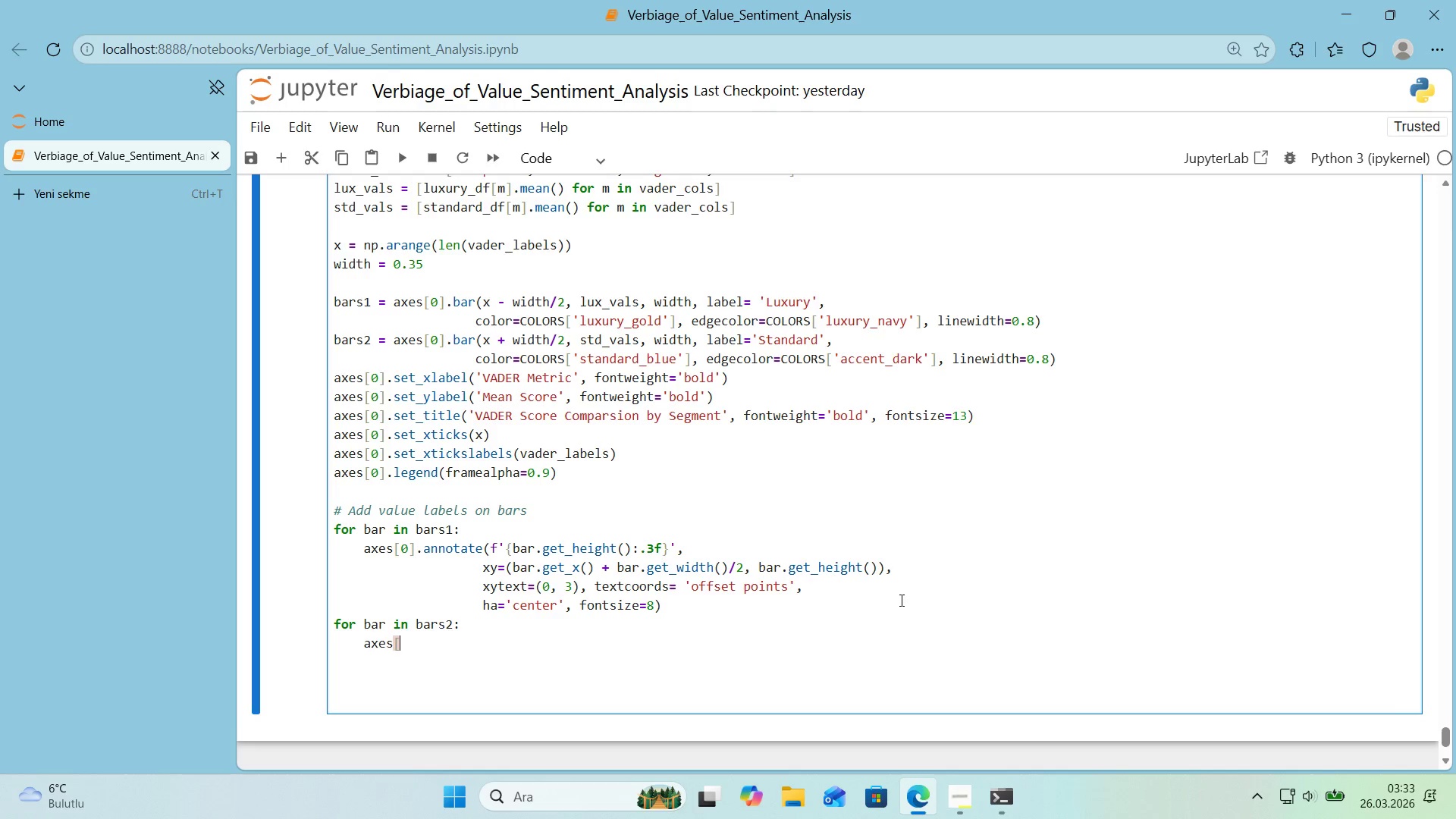 
key(Alt+Control+9)
 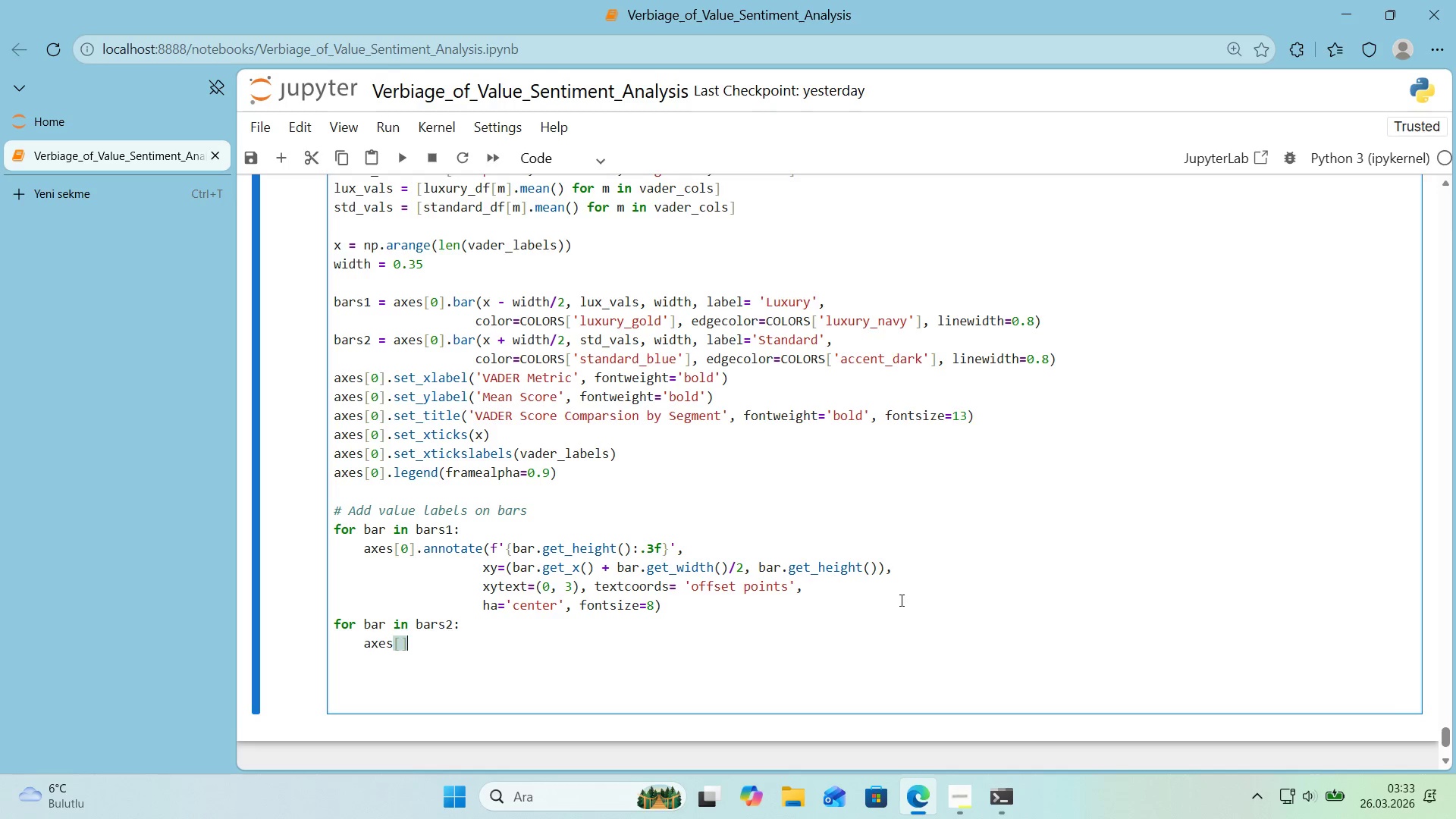 
key(ArrowLeft)
 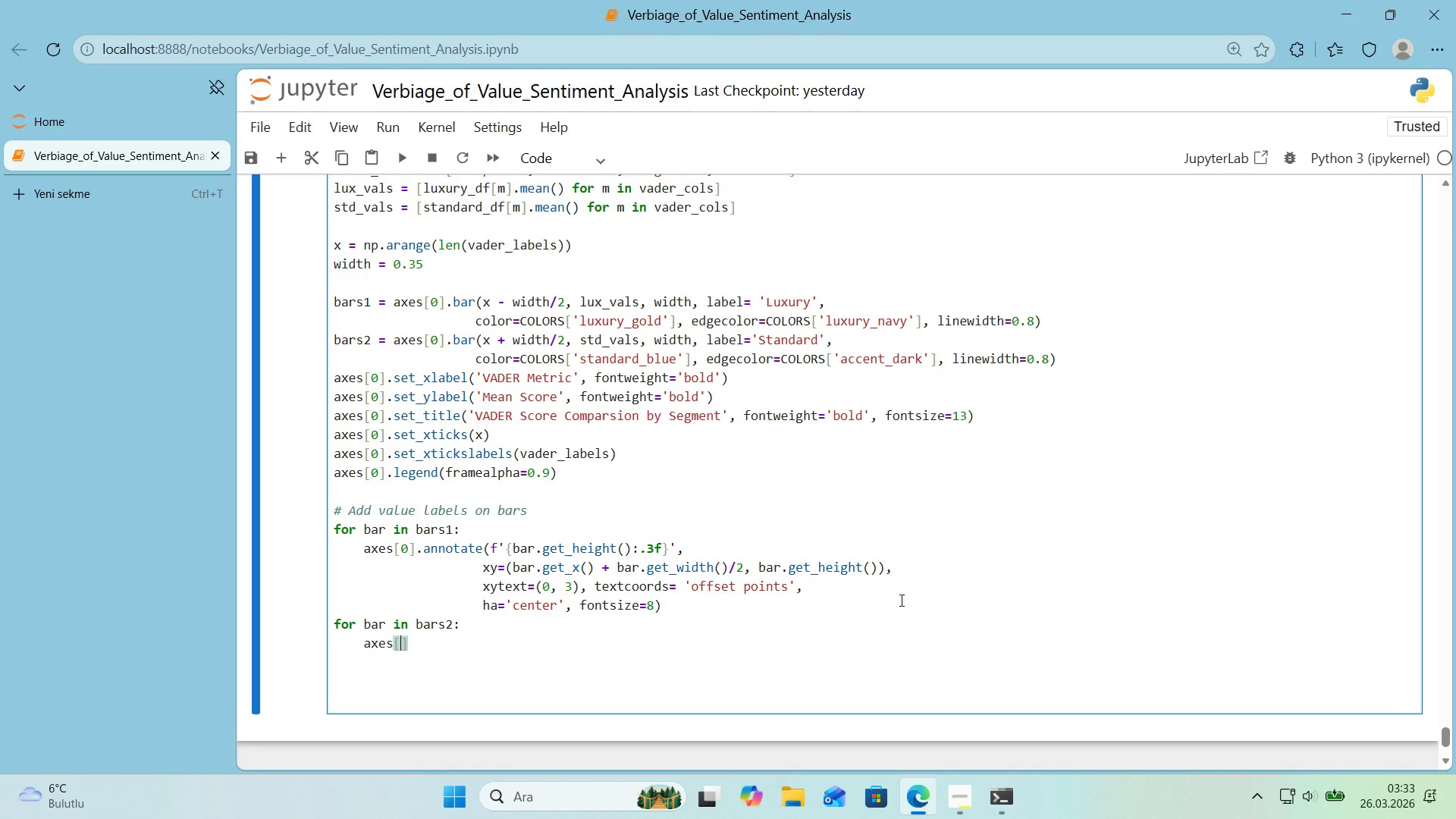 
key(Numpad0)
 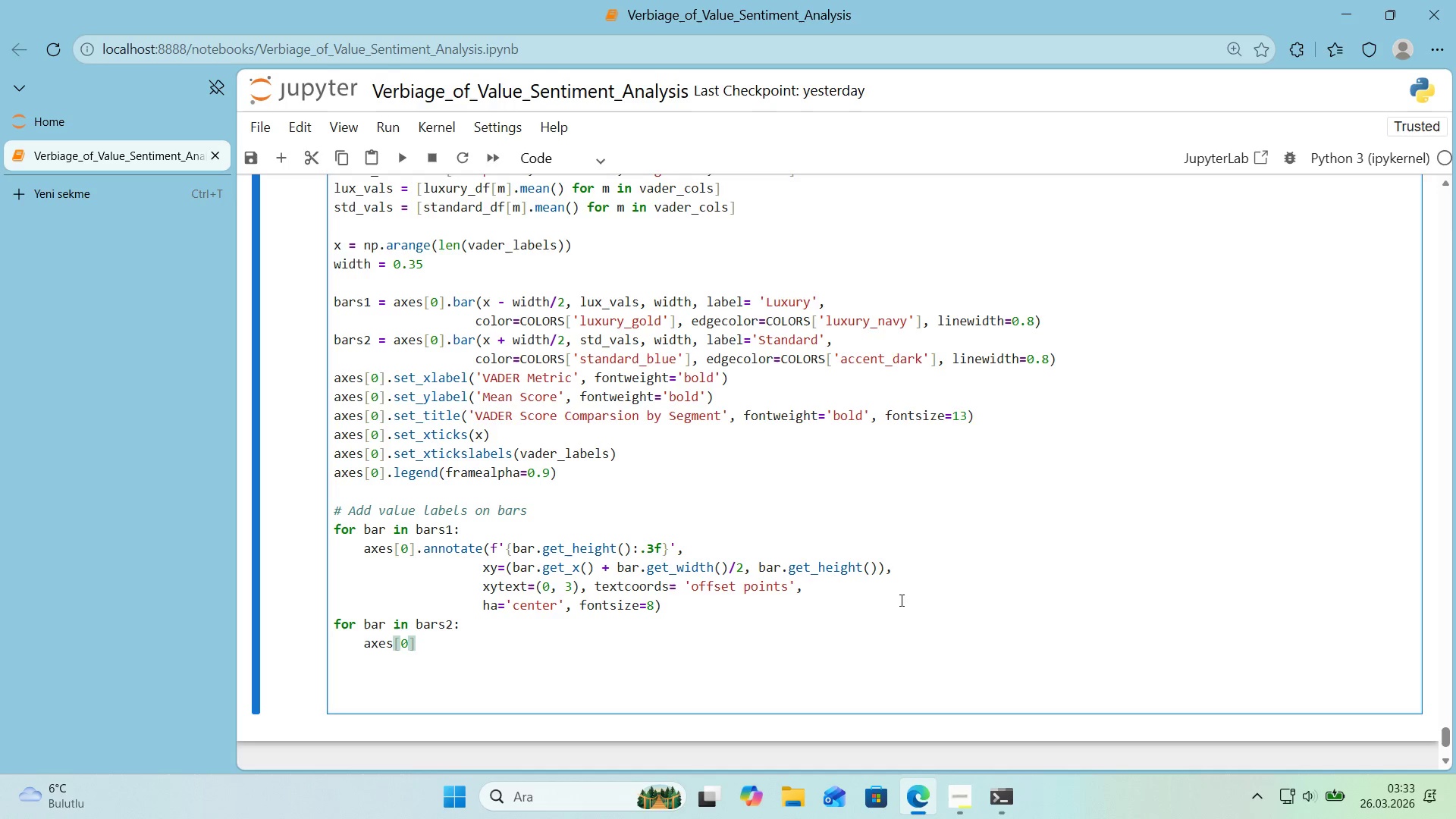 
type(.annotaa)
key(Backspace)
type(te)
 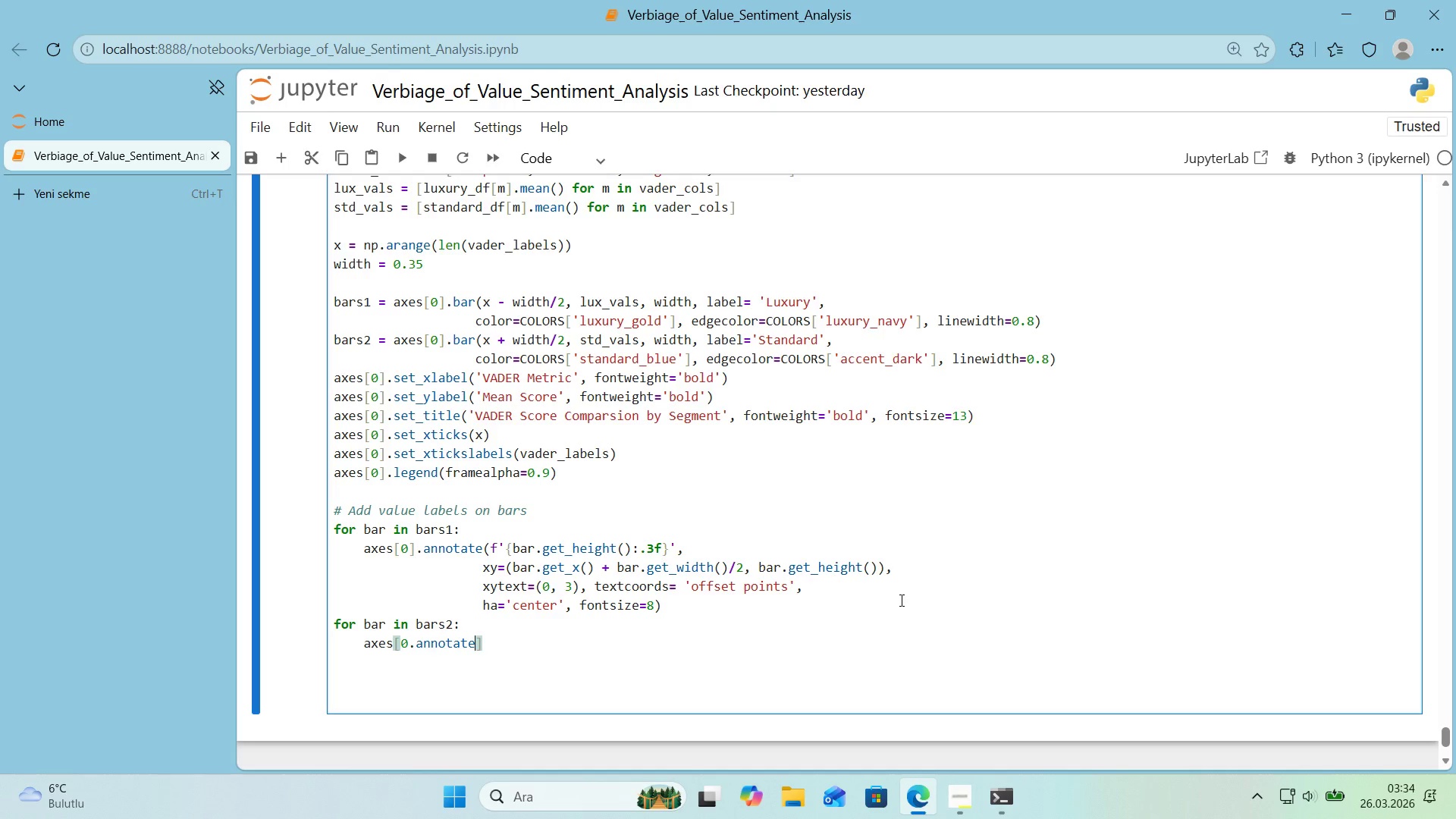 
left_click([410, 644])
 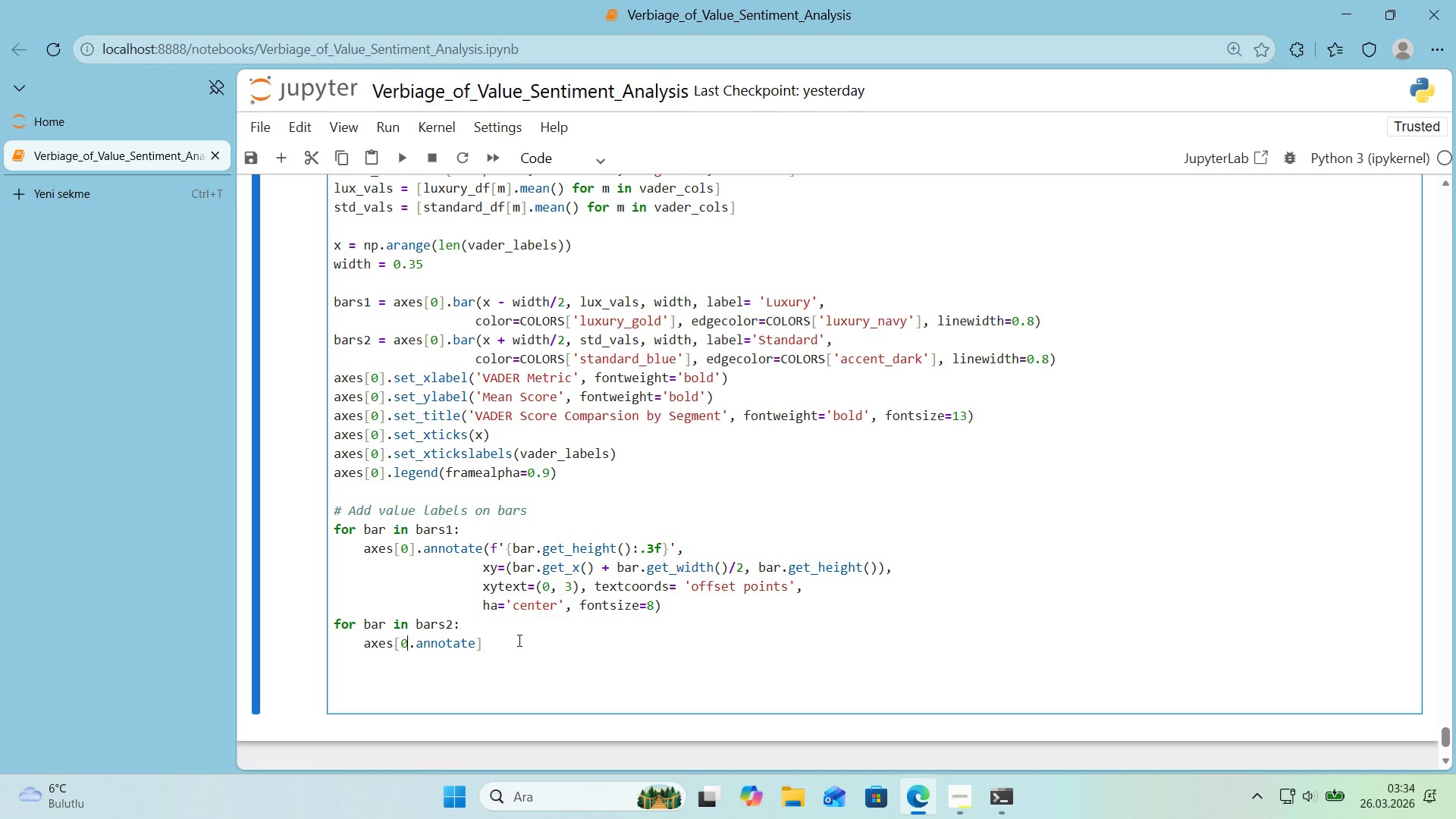 
key(Alt+Control+9)
 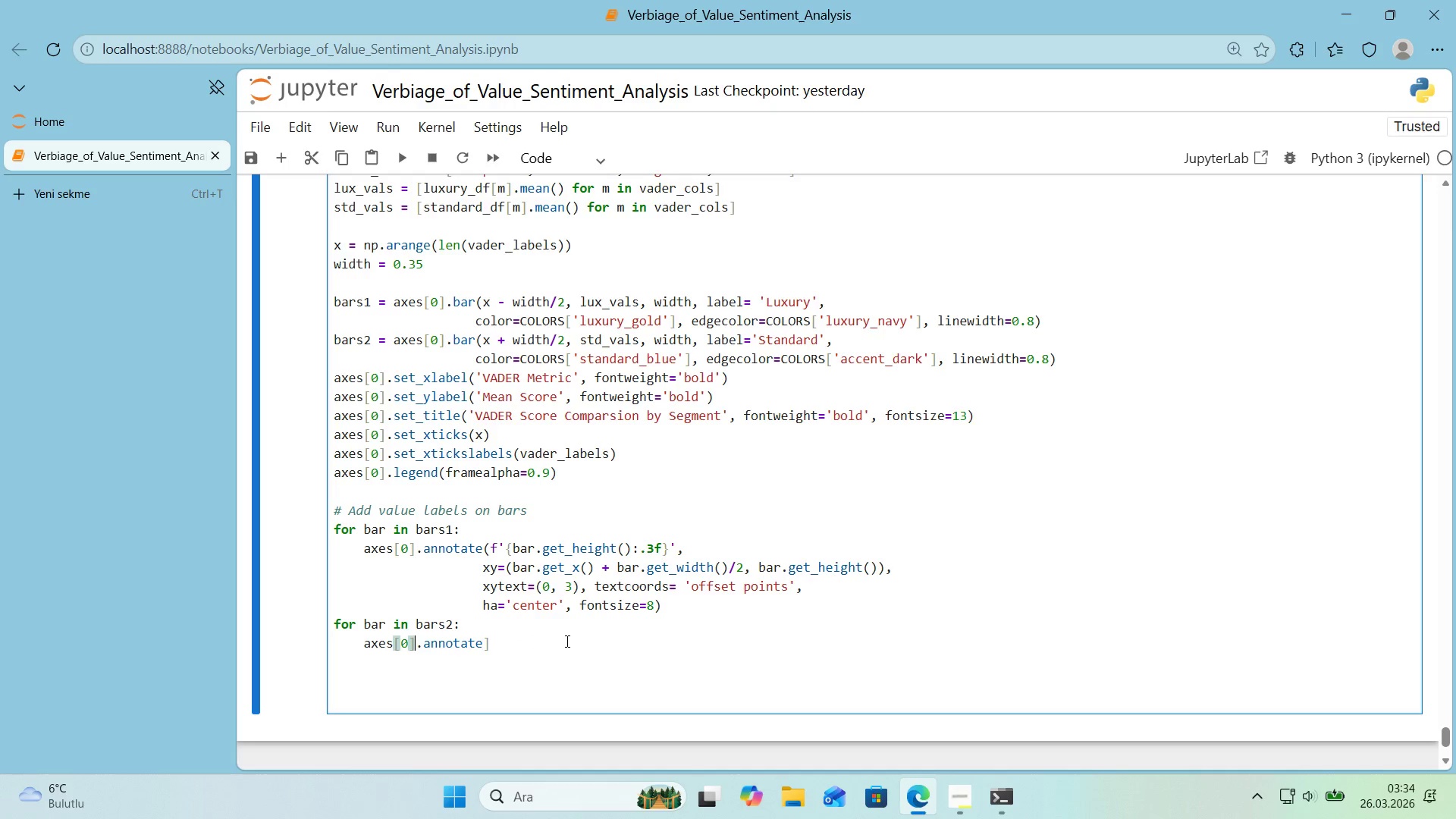 
left_click([566, 641])
 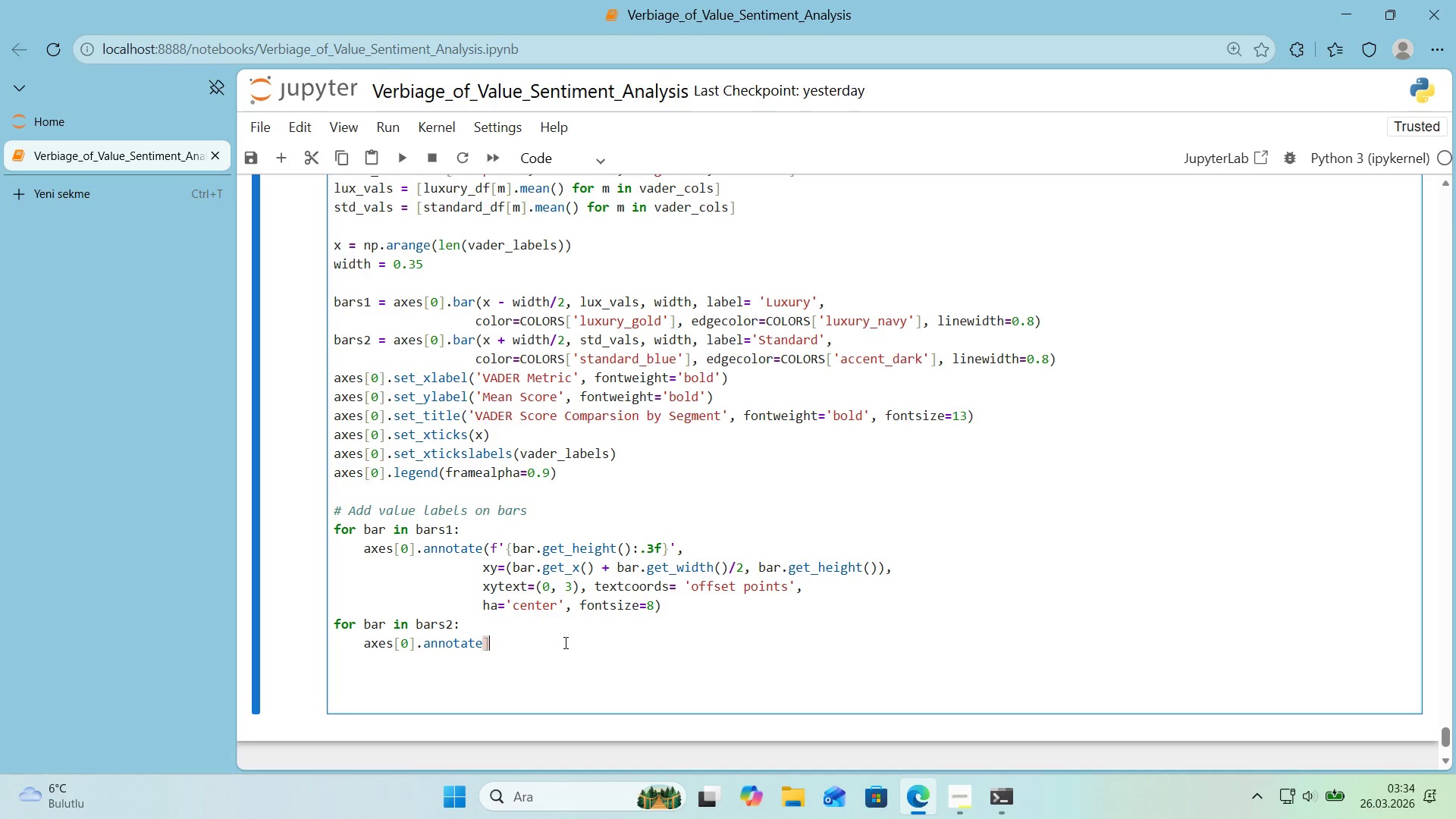 
key(Backspace)
type(*()
 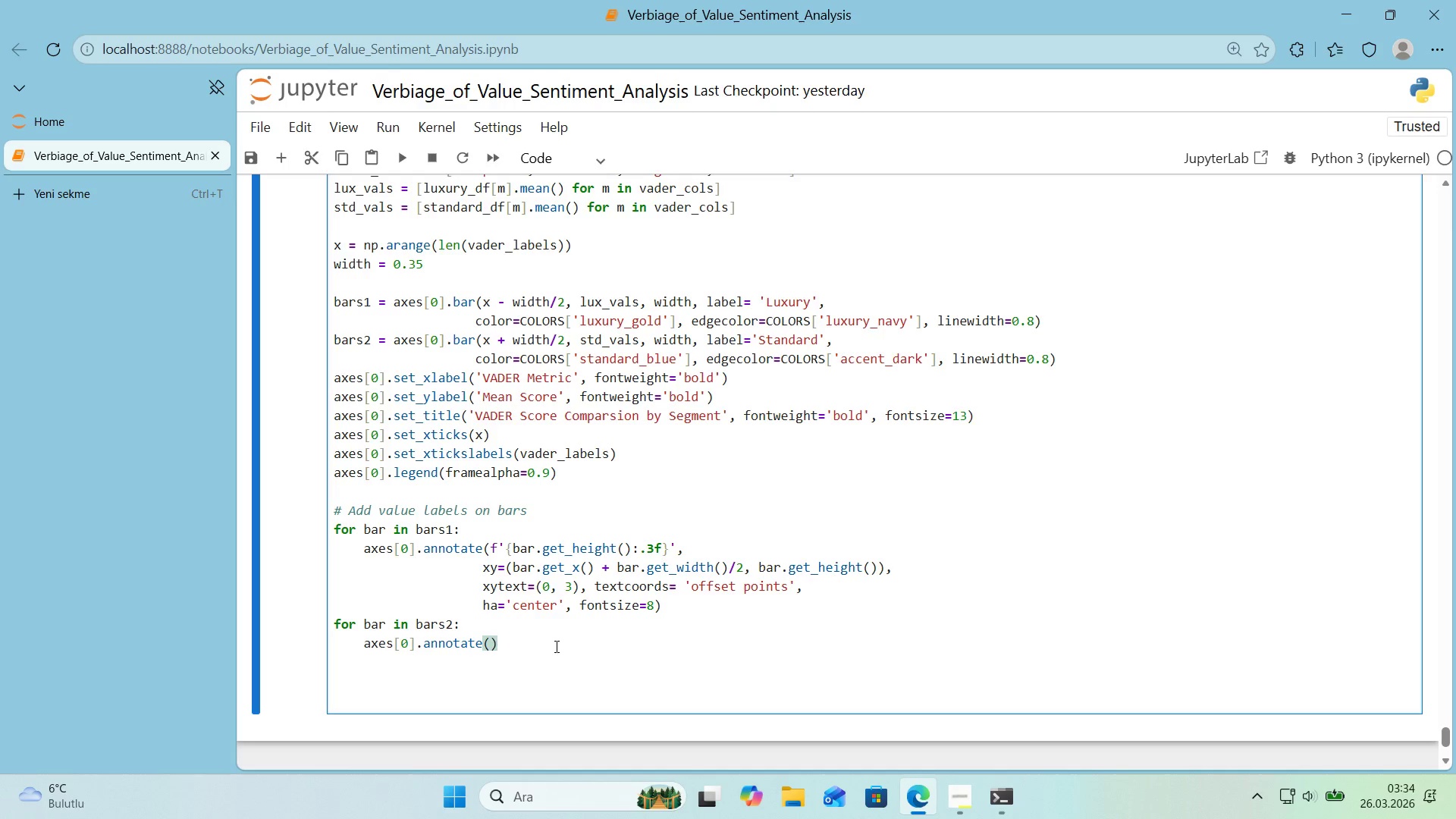 
key(ArrowLeft)
 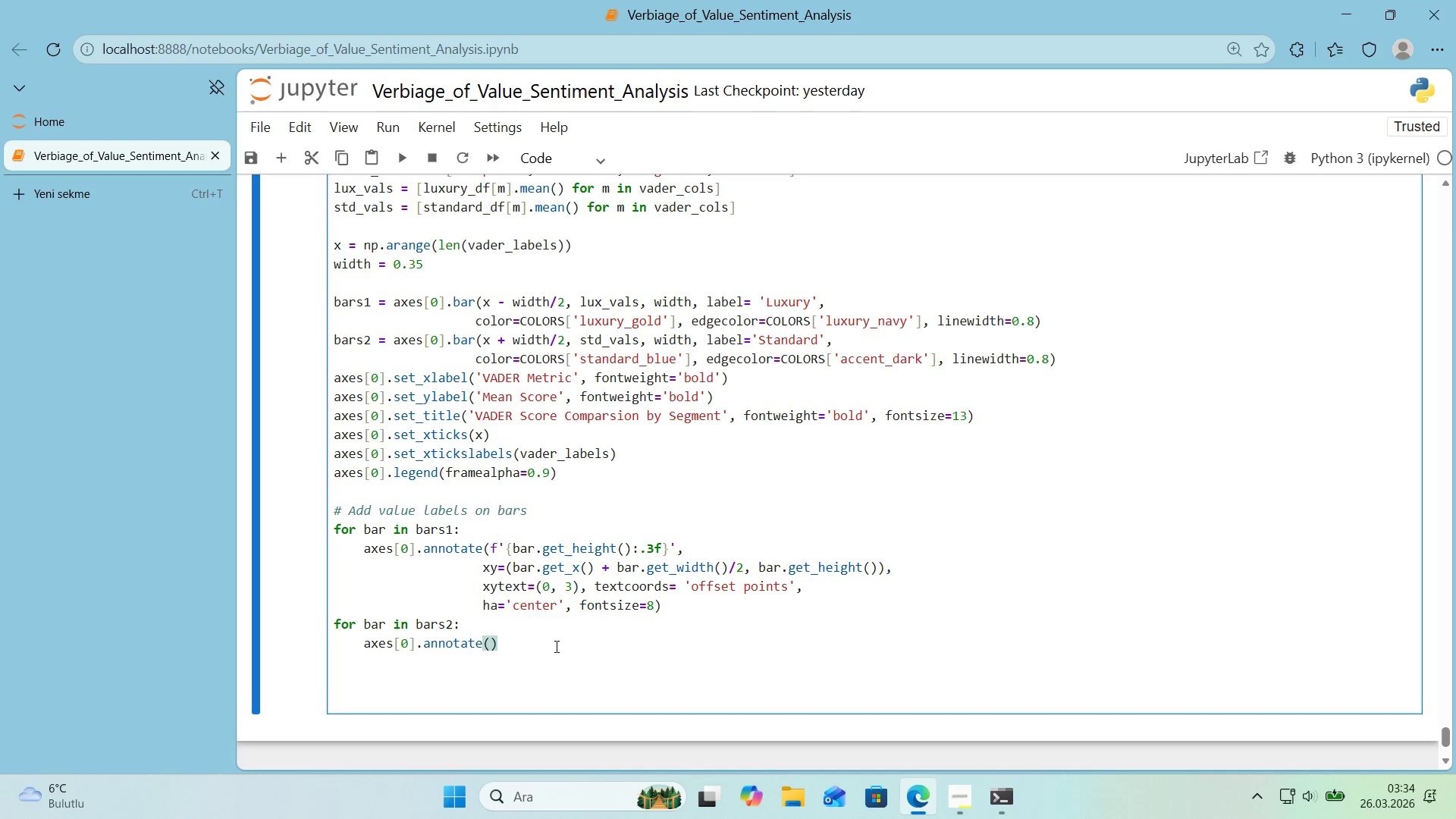 
left_click_drag(start_coordinate=[677, 606], to_coordinate=[321, 535])
 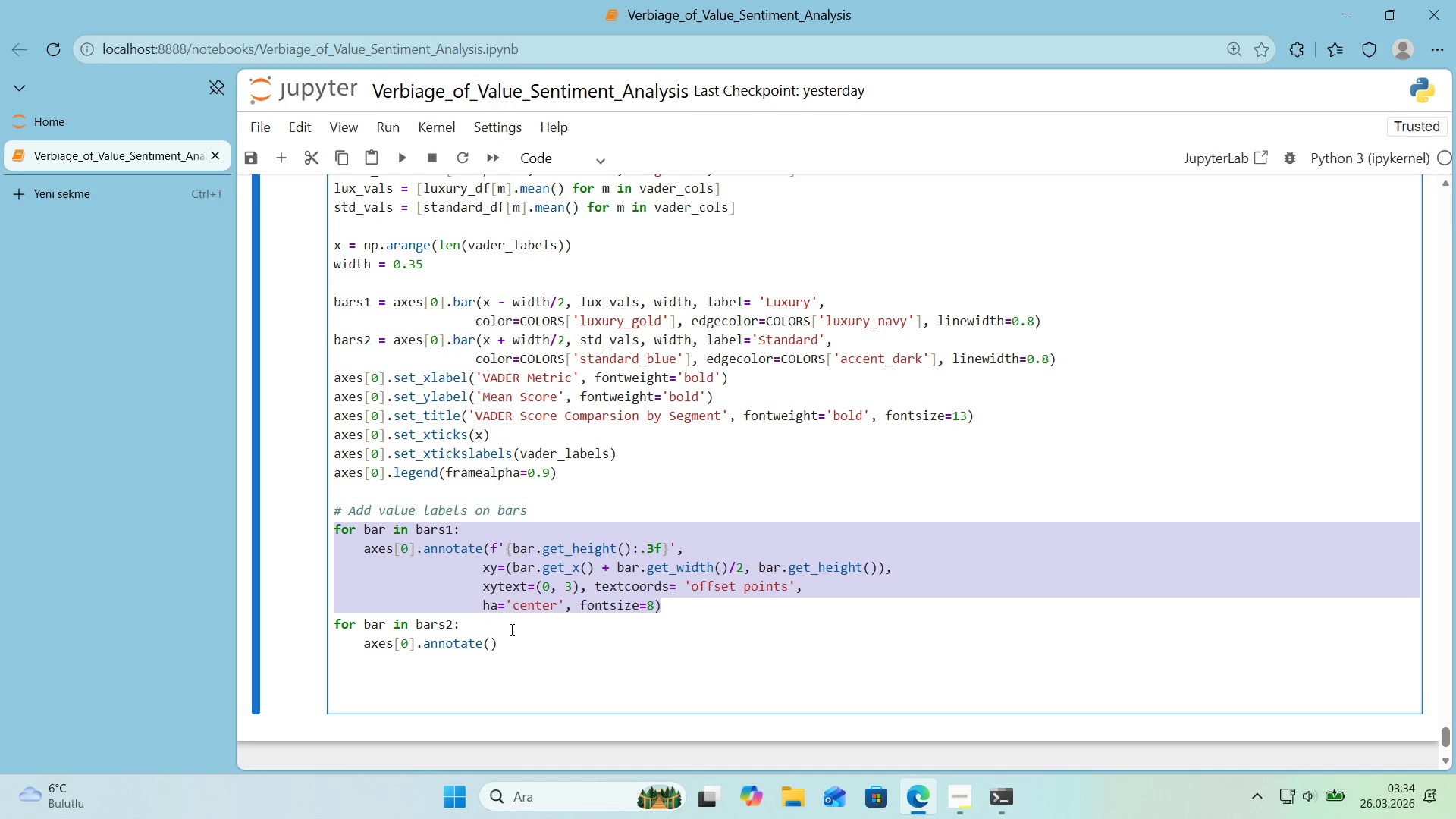 
left_click([565, 609])
 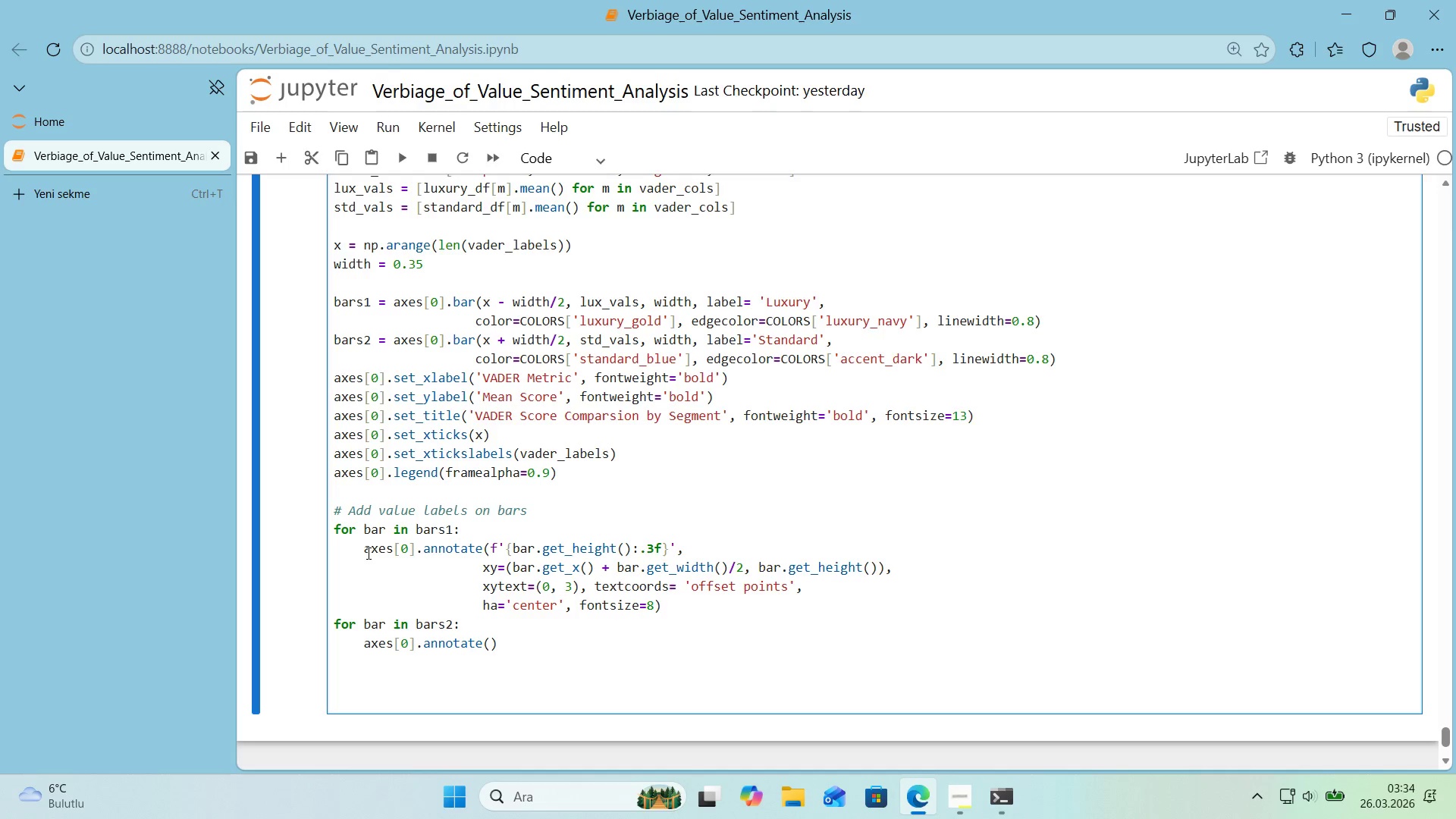 
left_click_drag(start_coordinate=[364, 551], to_coordinate=[674, 601])
 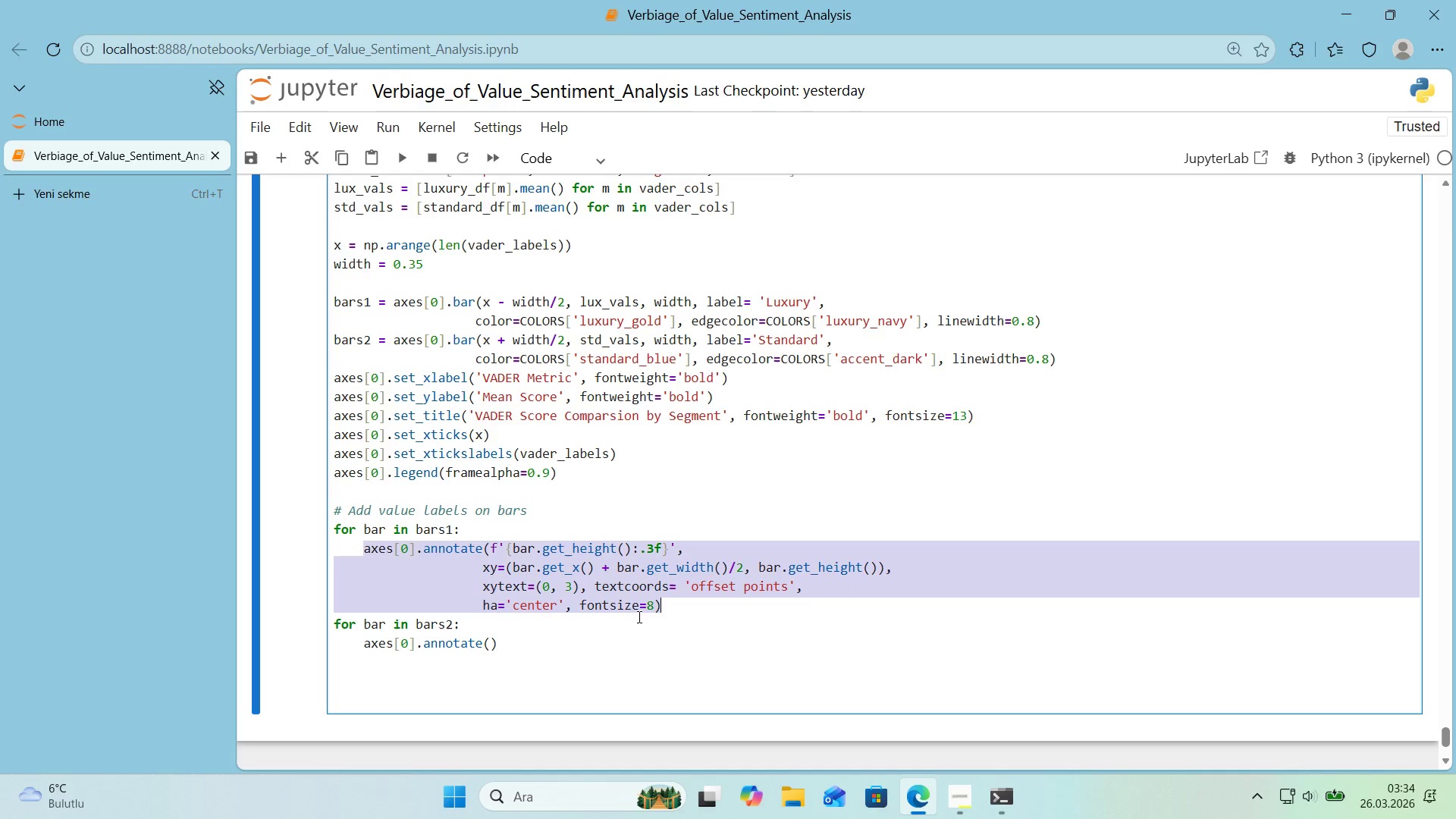 
key(Control+ControlLeft)
 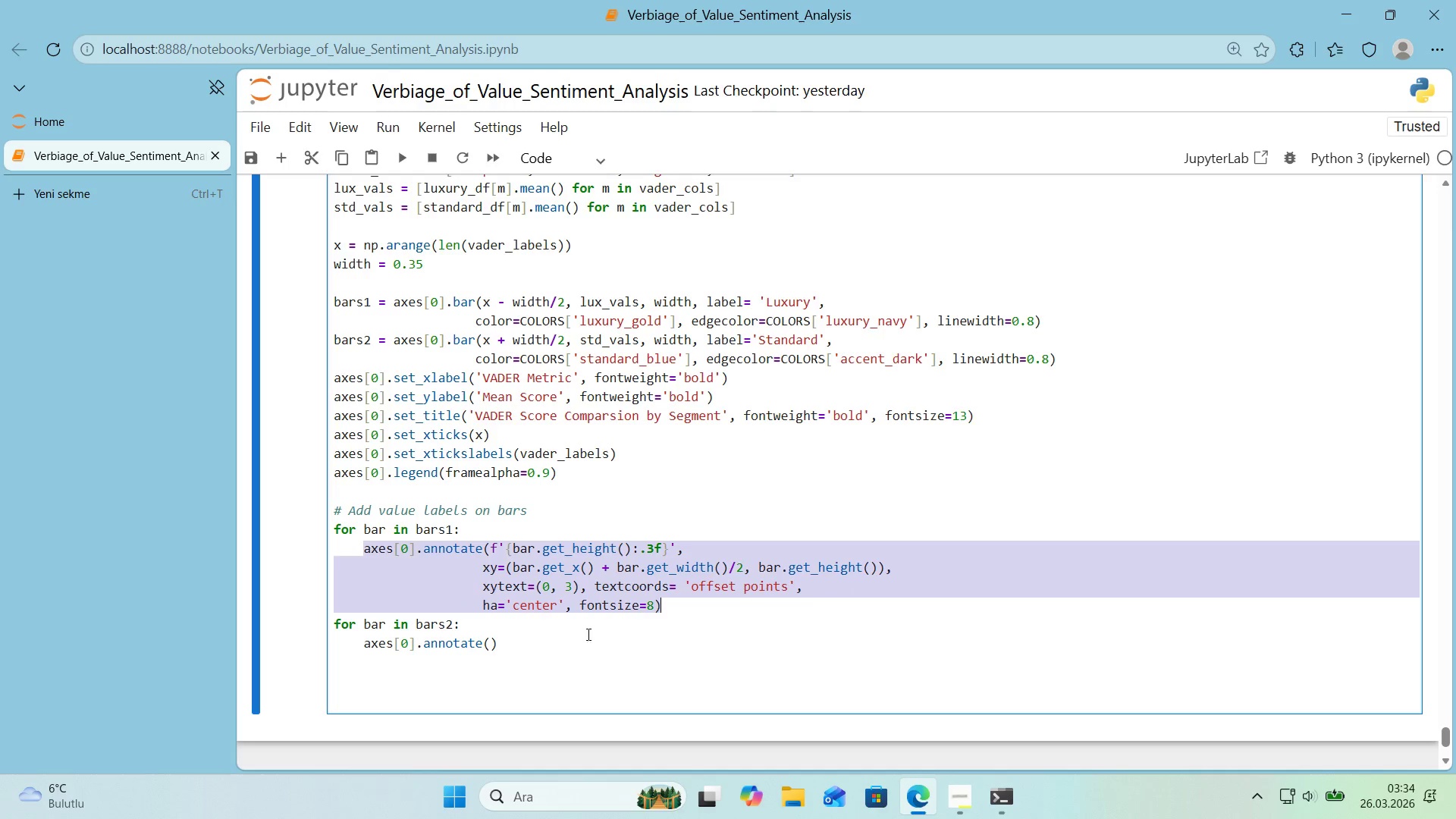 
key(Control+C)
 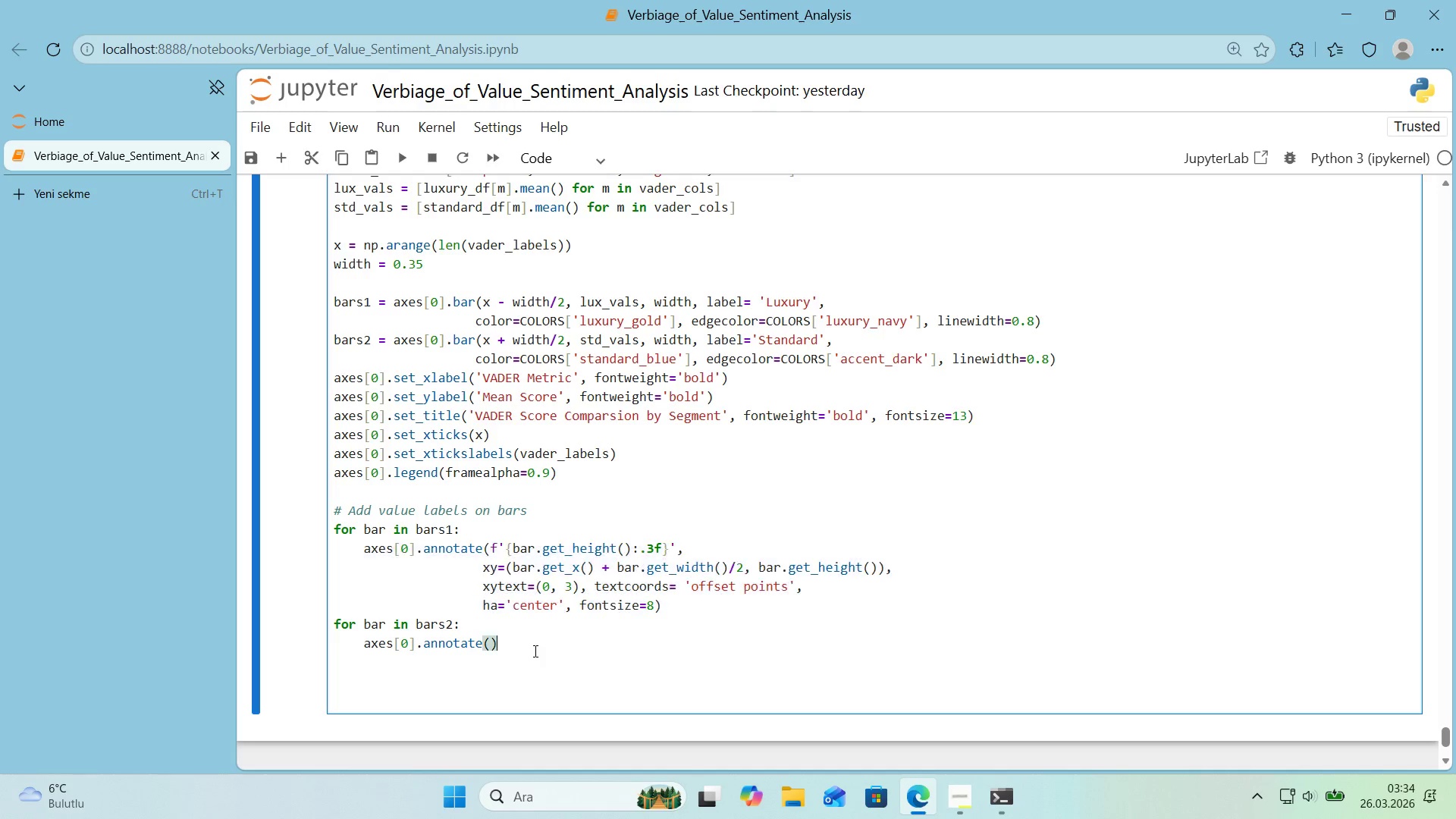 
left_click_drag(start_coordinate=[534, 651], to_coordinate=[365, 653])
 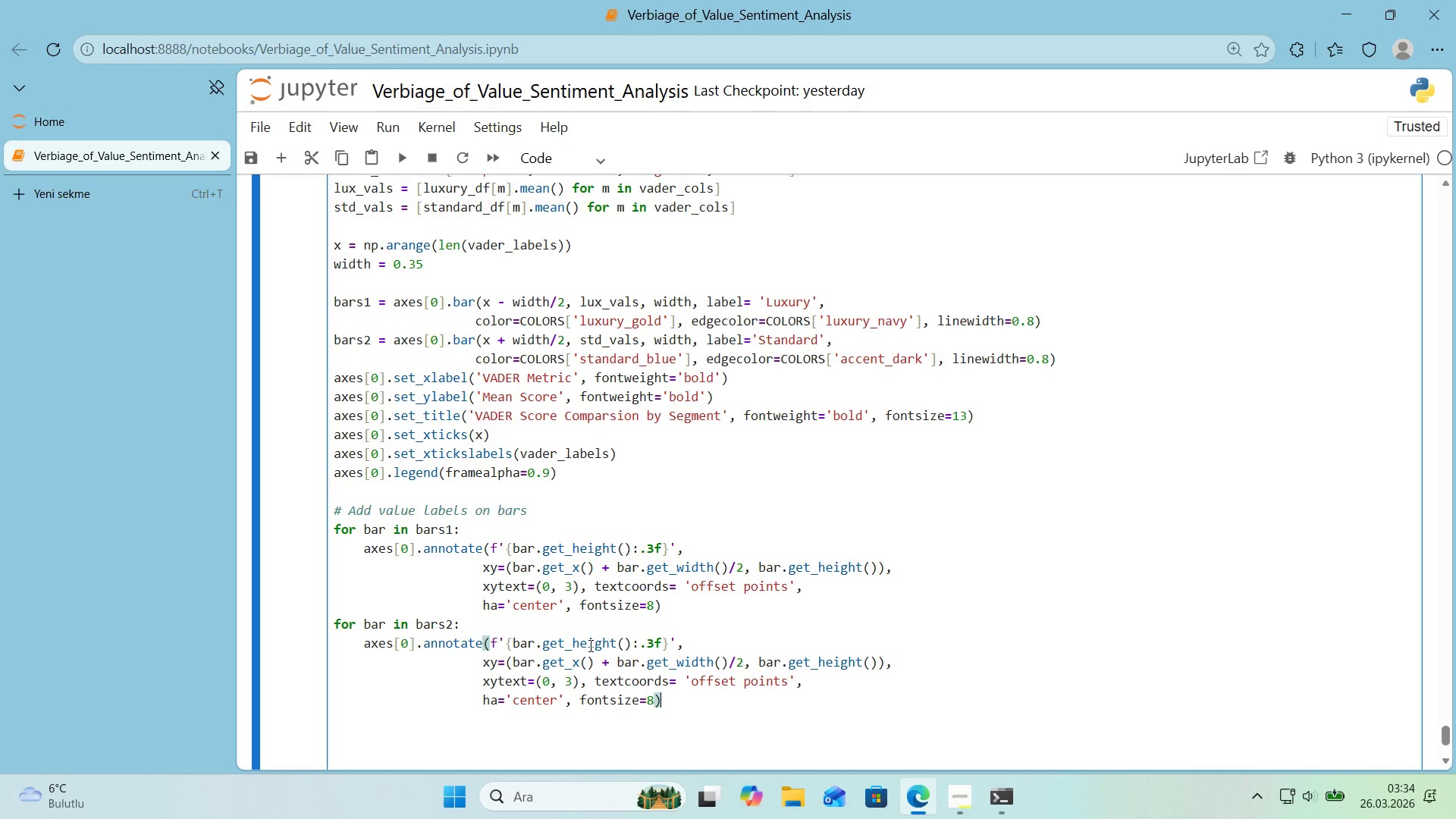 
scroll: coordinate [650, 638], scroll_direction: down, amount: 1.0
 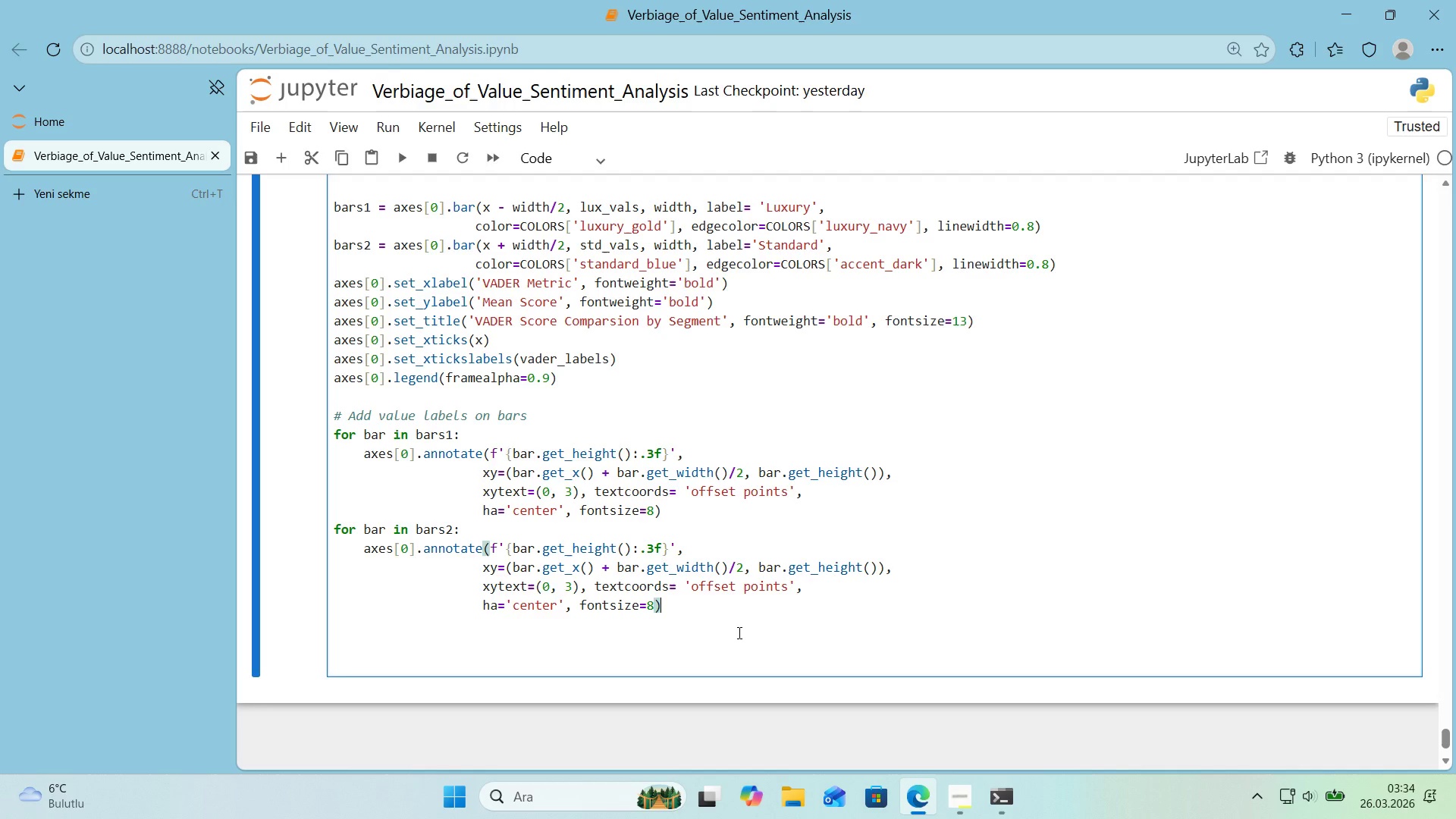 
key(Control+ControlLeft)
 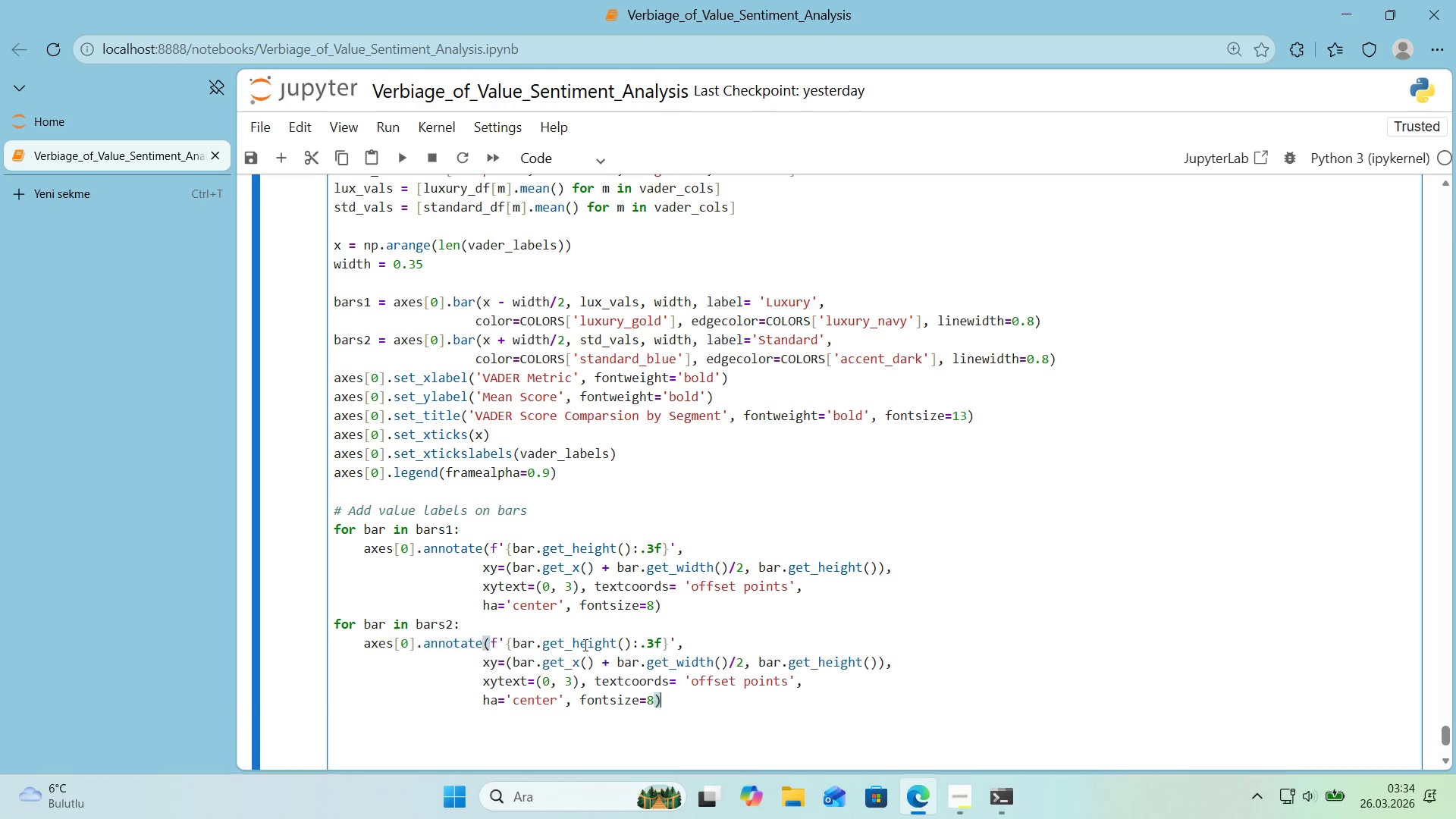 
key(Control+V)
 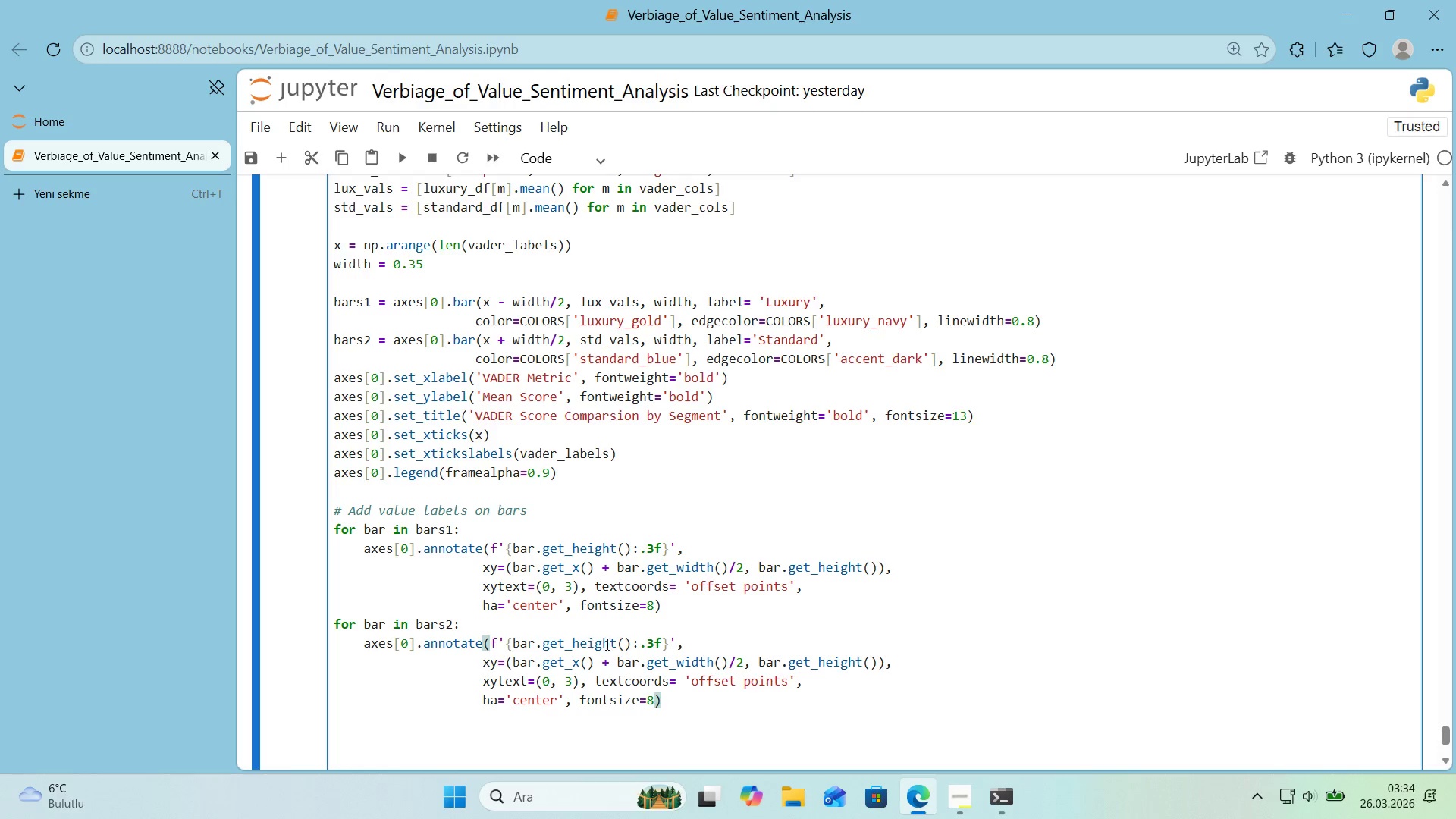 
wait(14.86)
 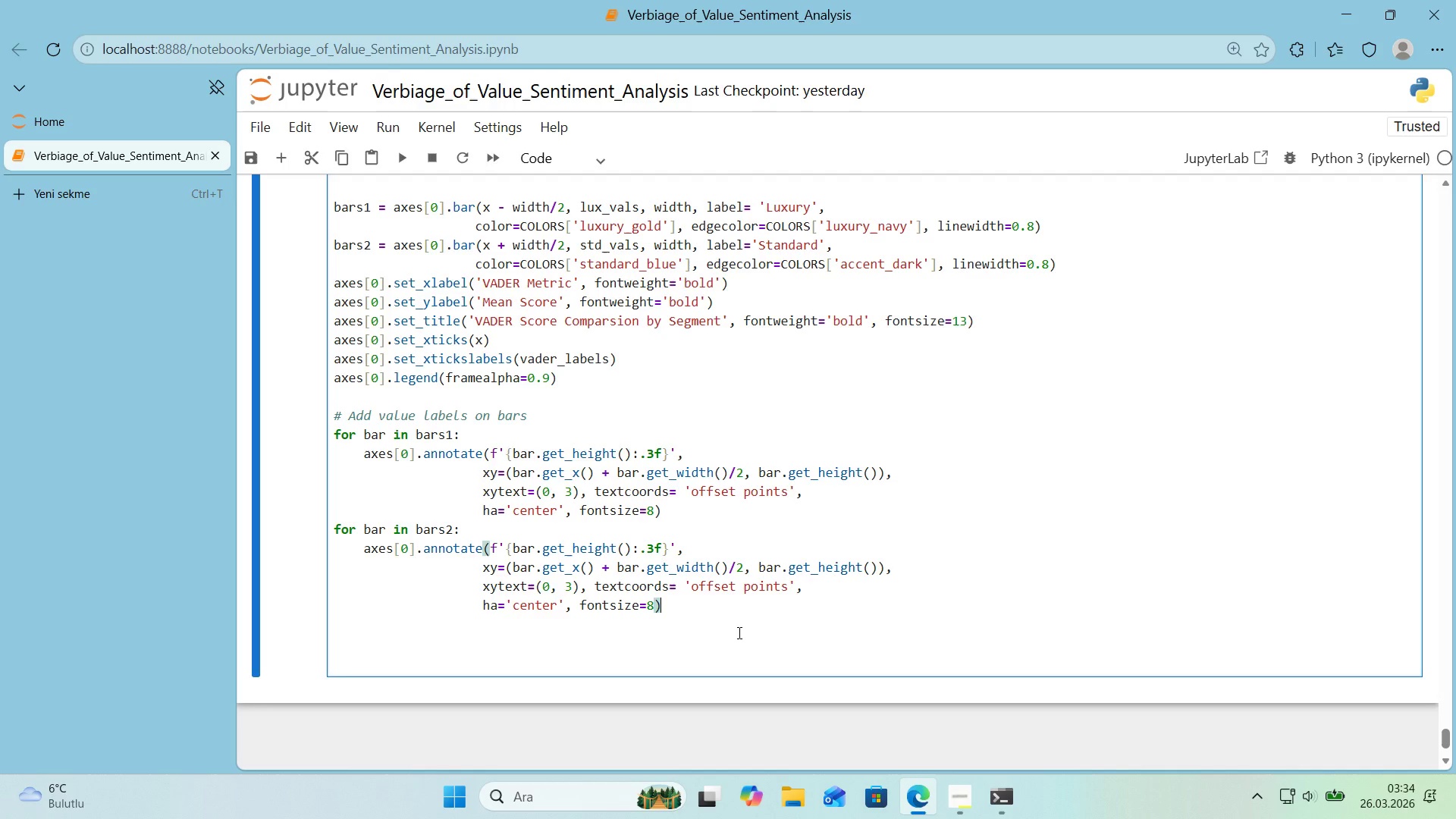 
left_click([655, 513])
 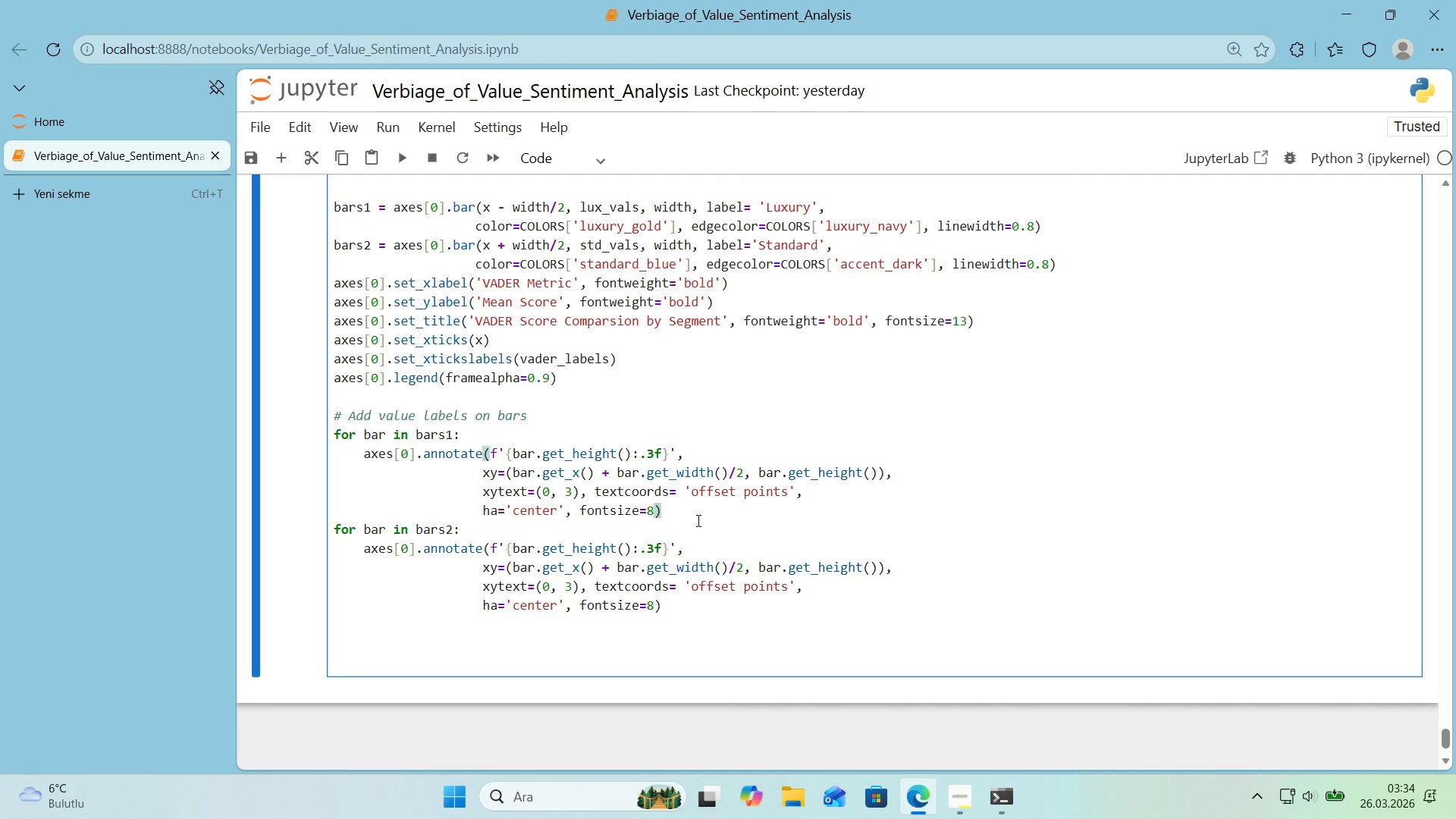 
type(, fontwe'ght))
 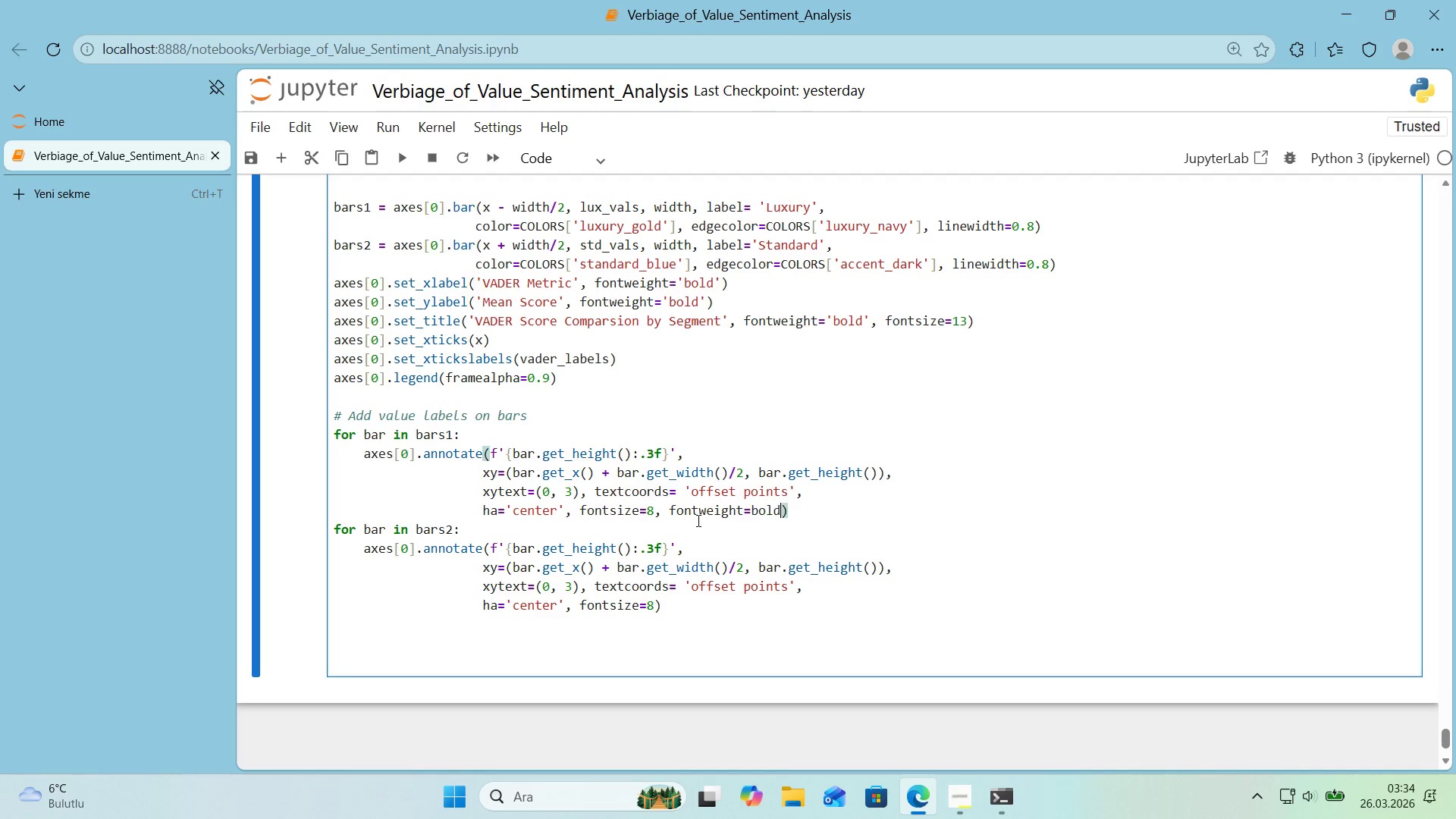 
 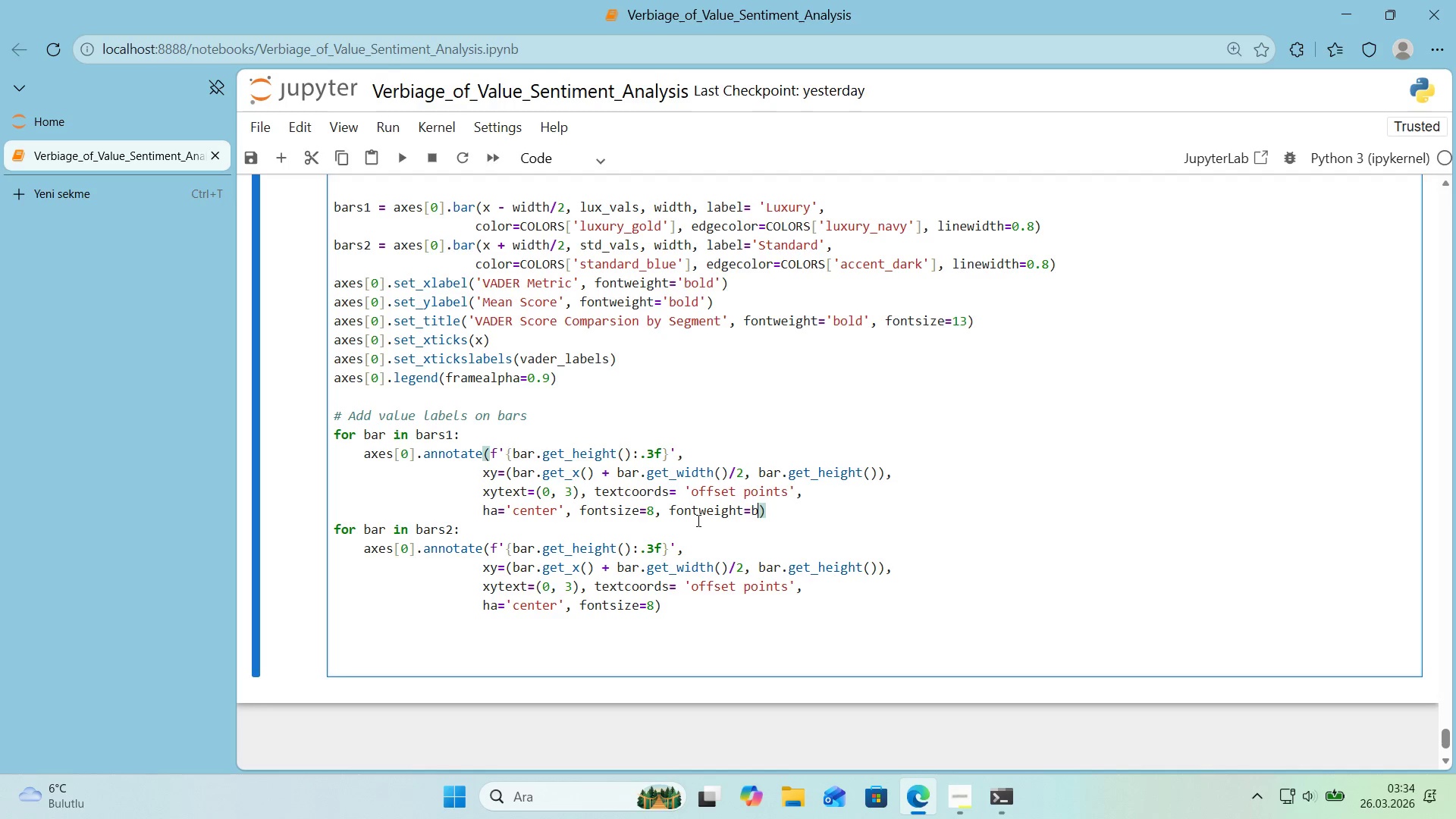 
type(bold)
 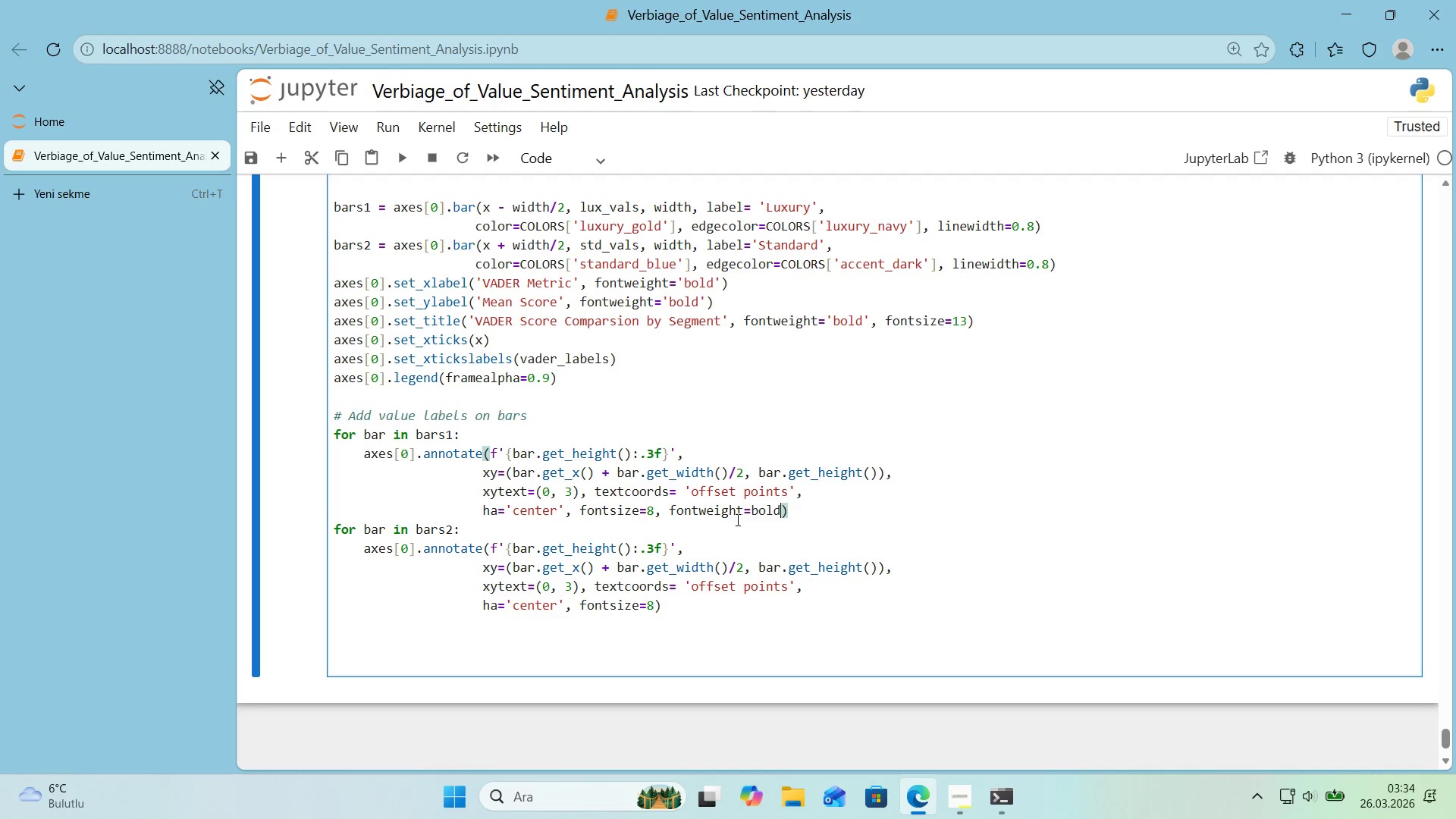 
double_click([758, 513])
 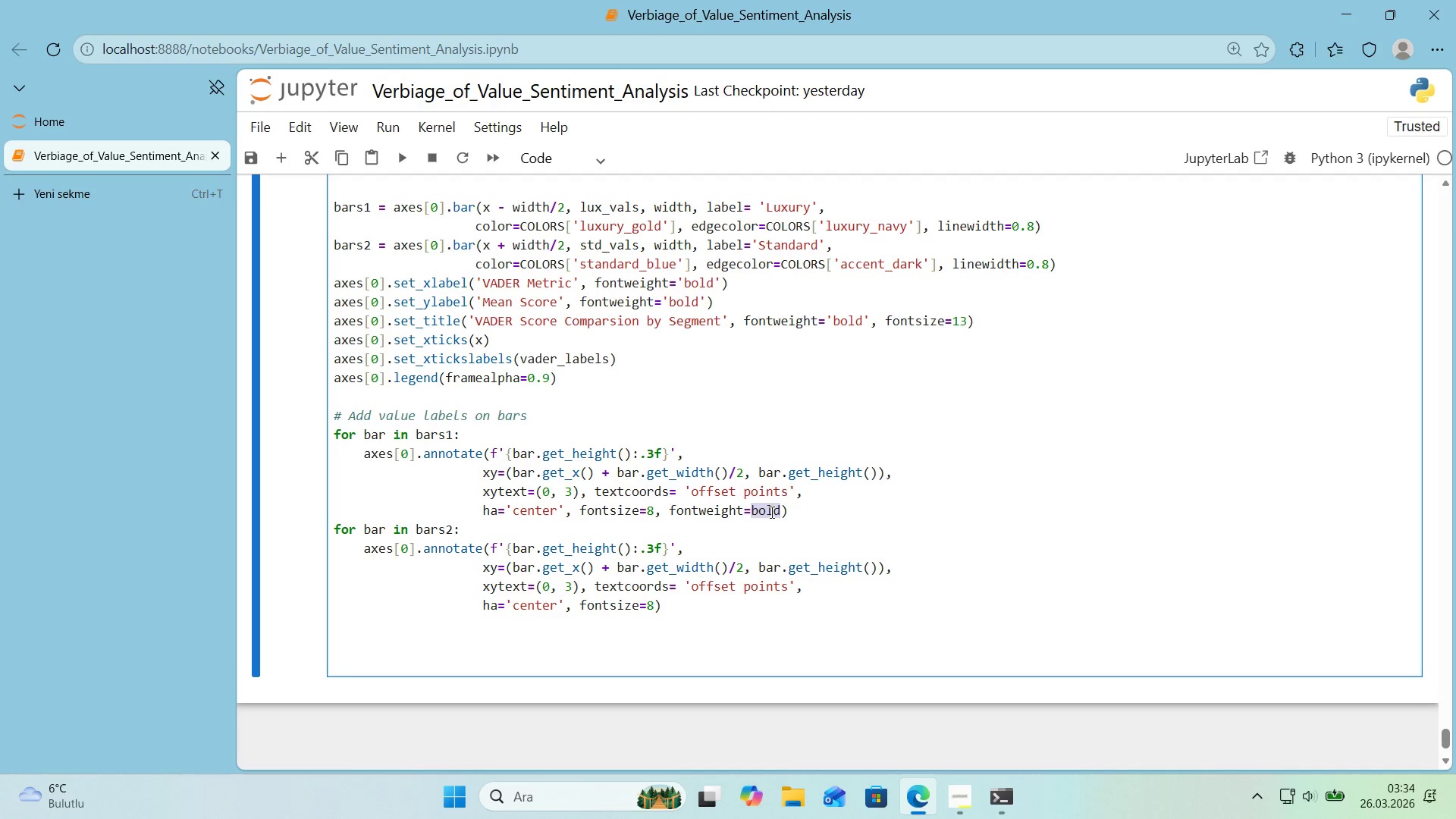 
type(@@)
 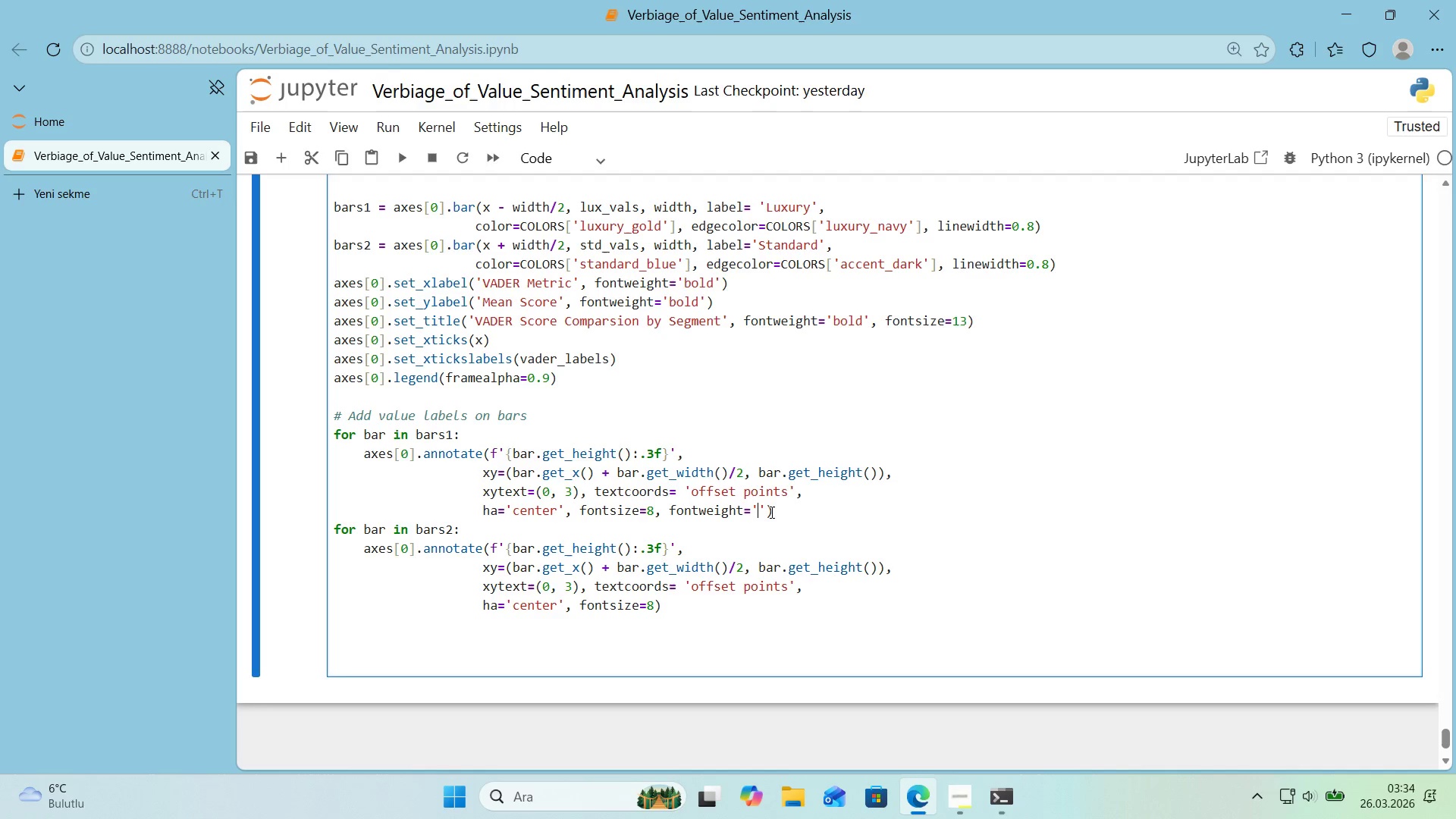 
key(ArrowLeft)
 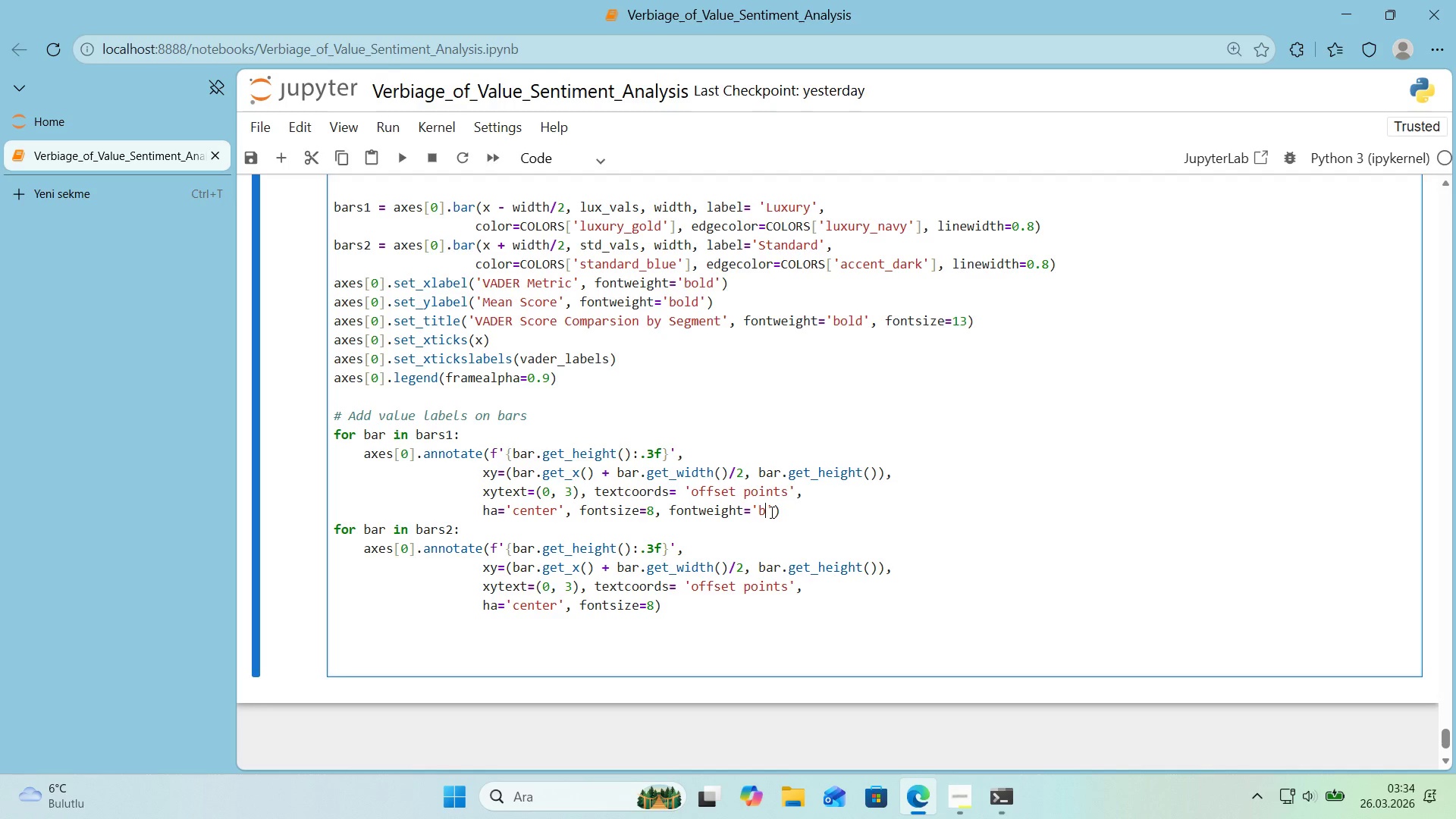 
type(bold)
 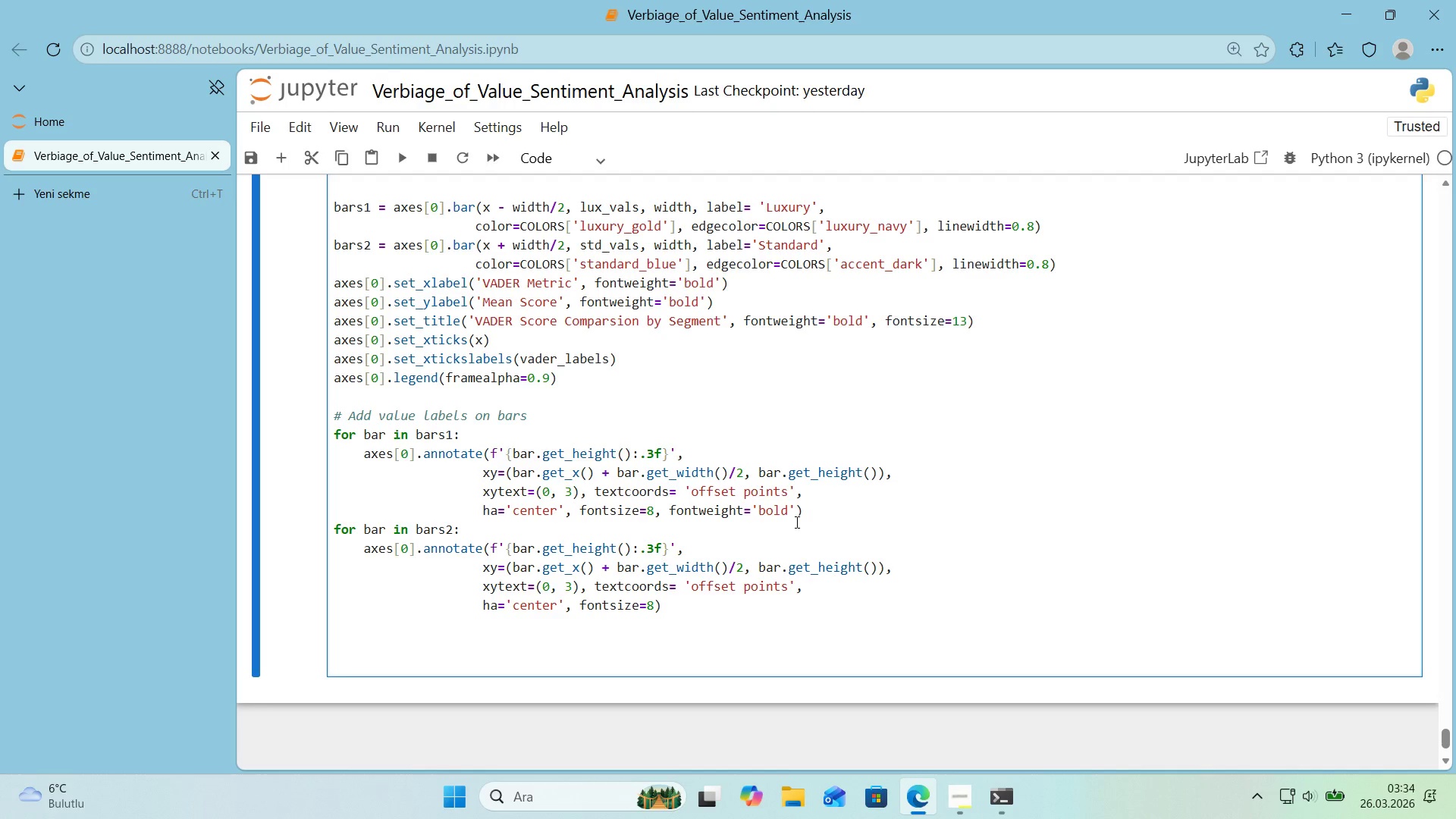 
scroll: coordinate [794, 523], scroll_direction: up, amount: 13.0
 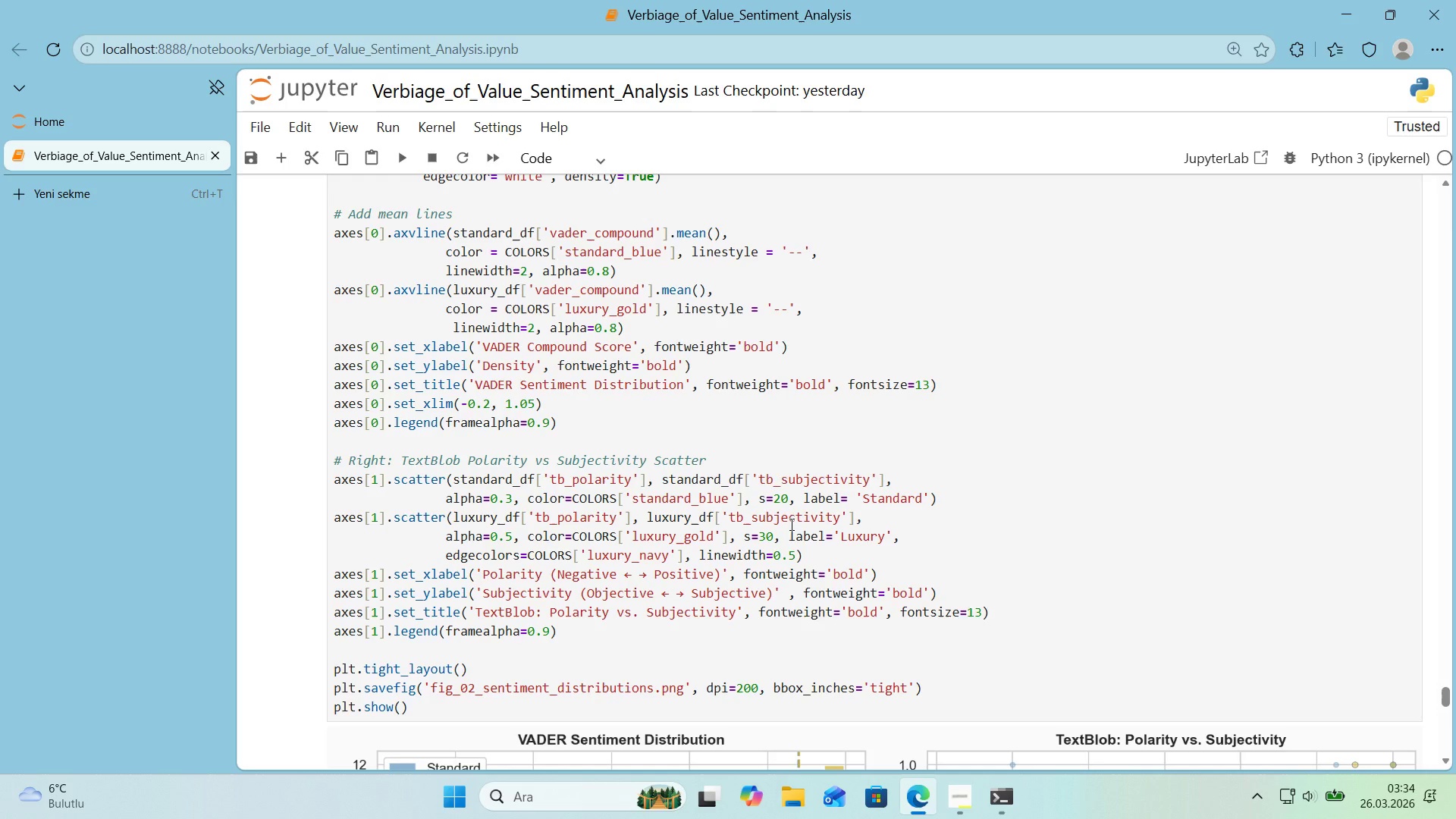 
scroll: coordinate [786, 526], scroll_direction: down, amount: 14.0
 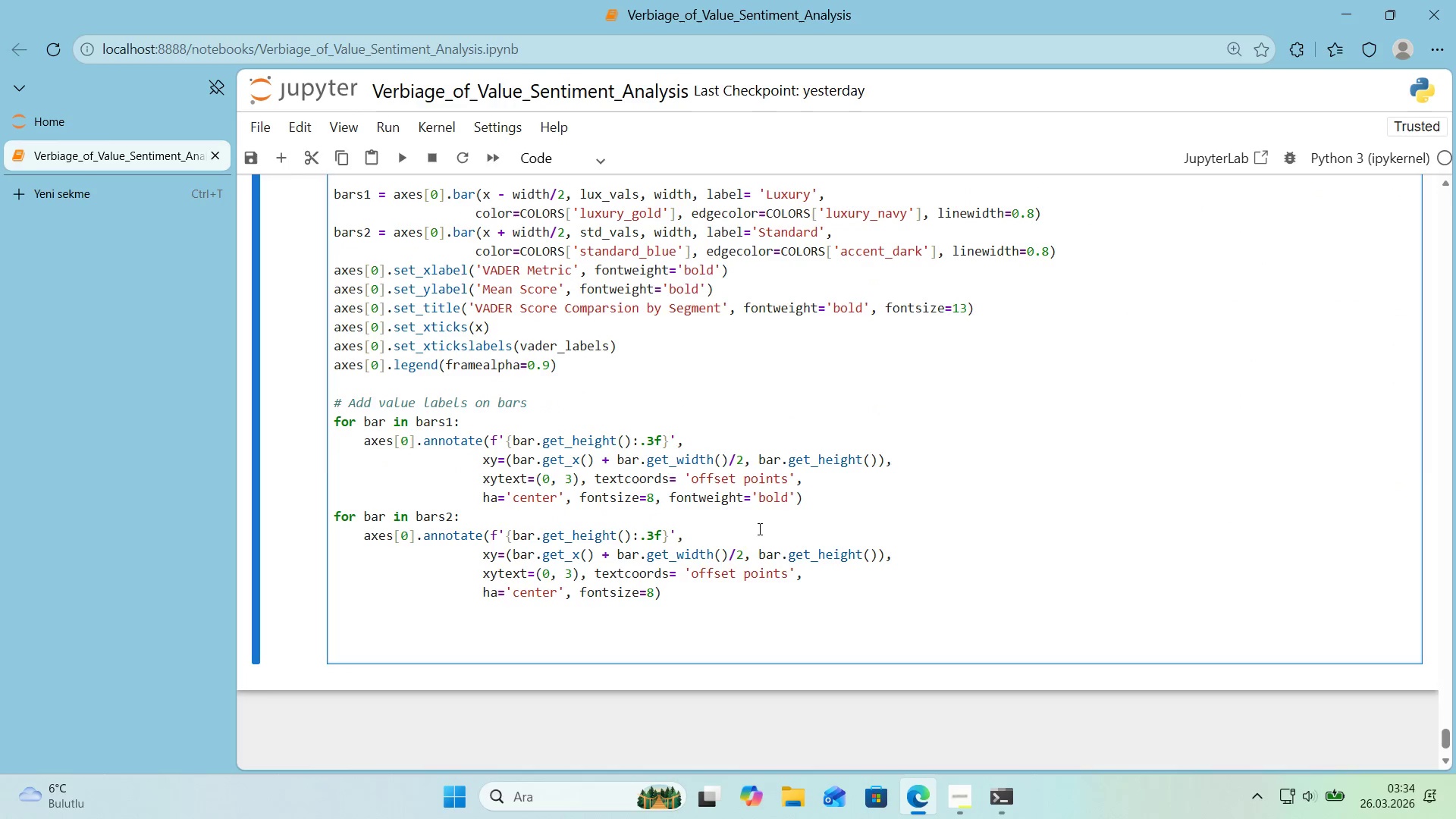 
wait(8.0)
 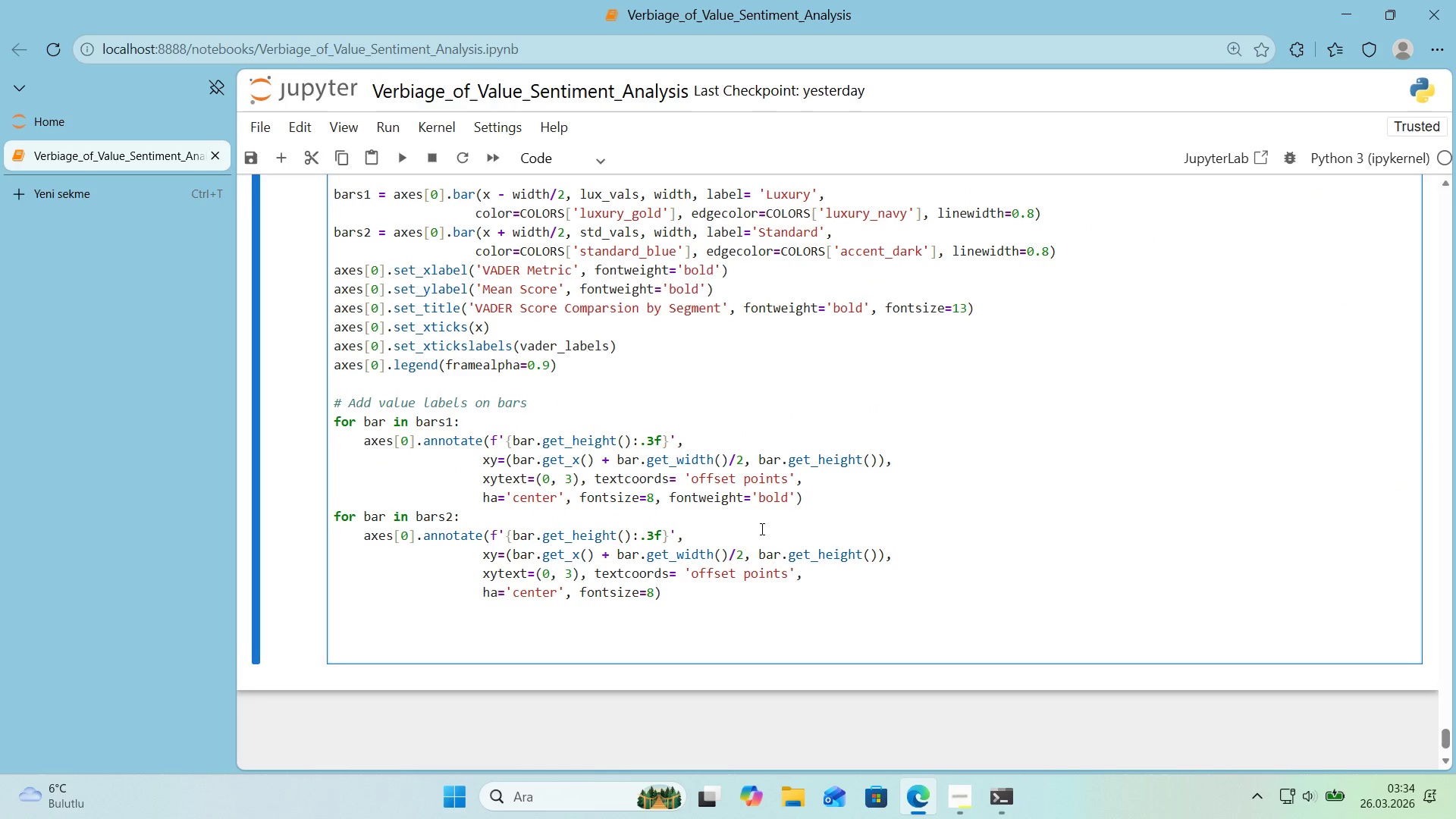 
double_click([637, 625])
 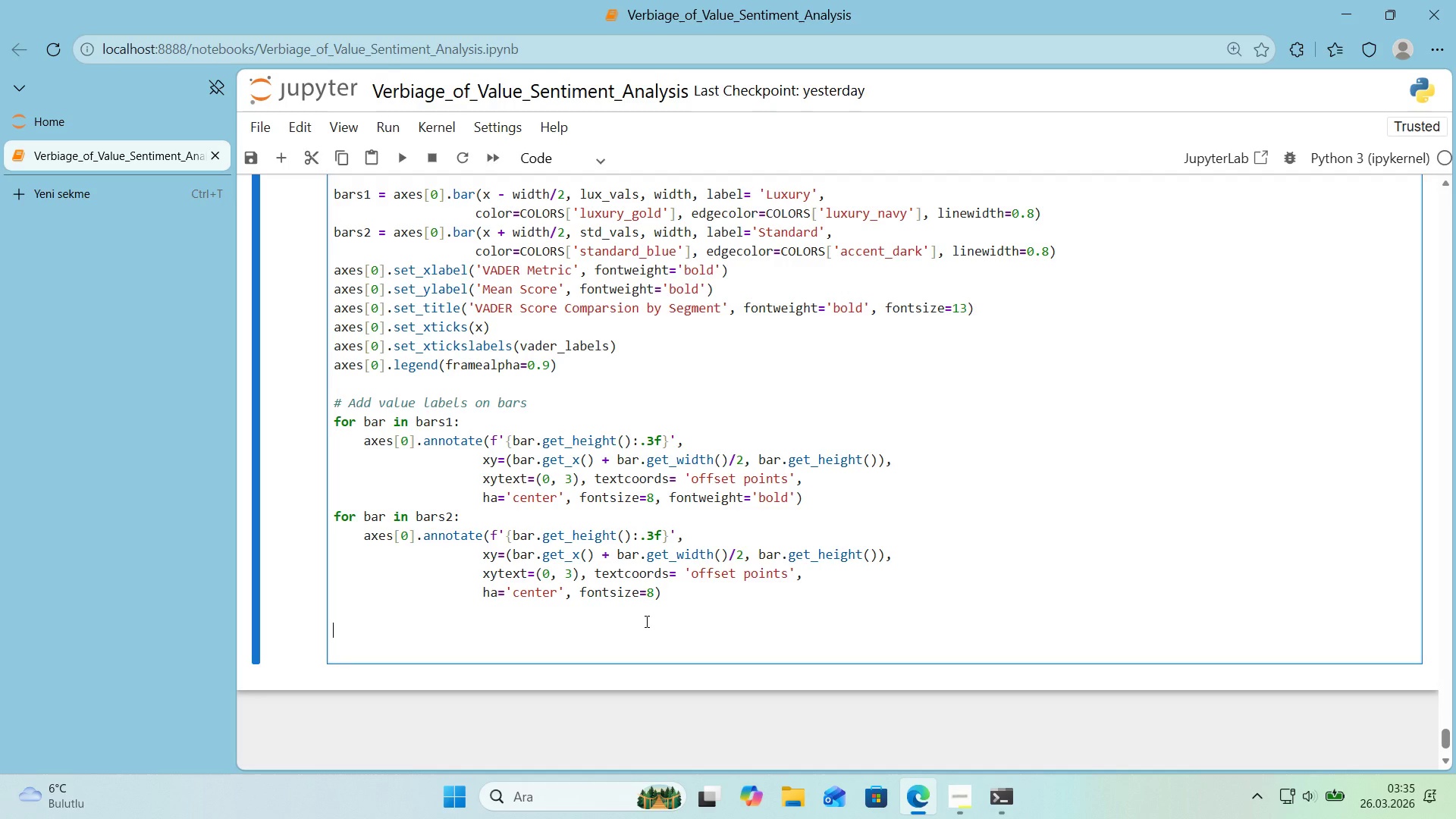 
key(Alt+Control+3)
 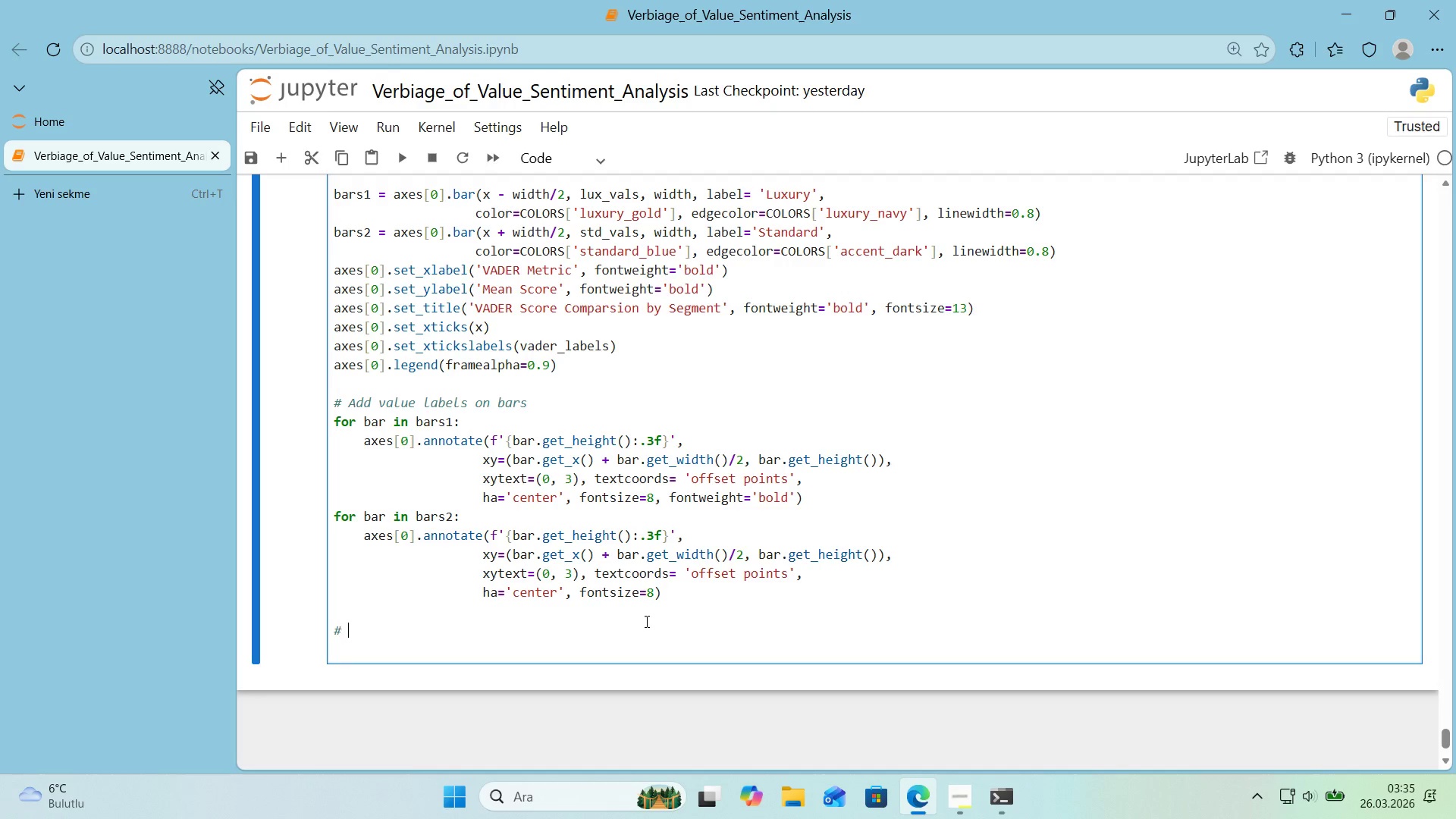 
type( R'ght> Textb)
key(Backspace)
type(Blob Metr'cs)
 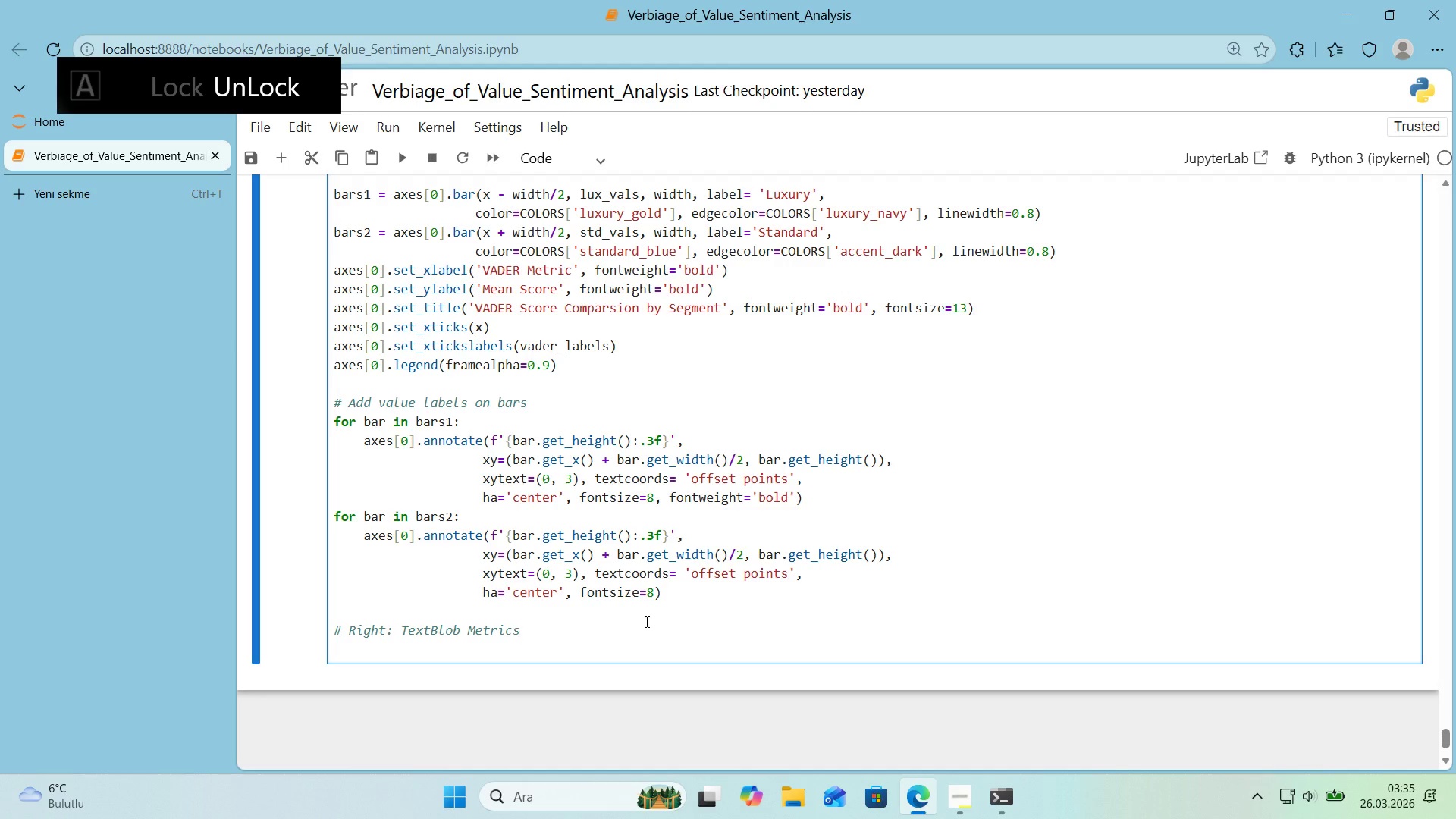 
key(Enter)
 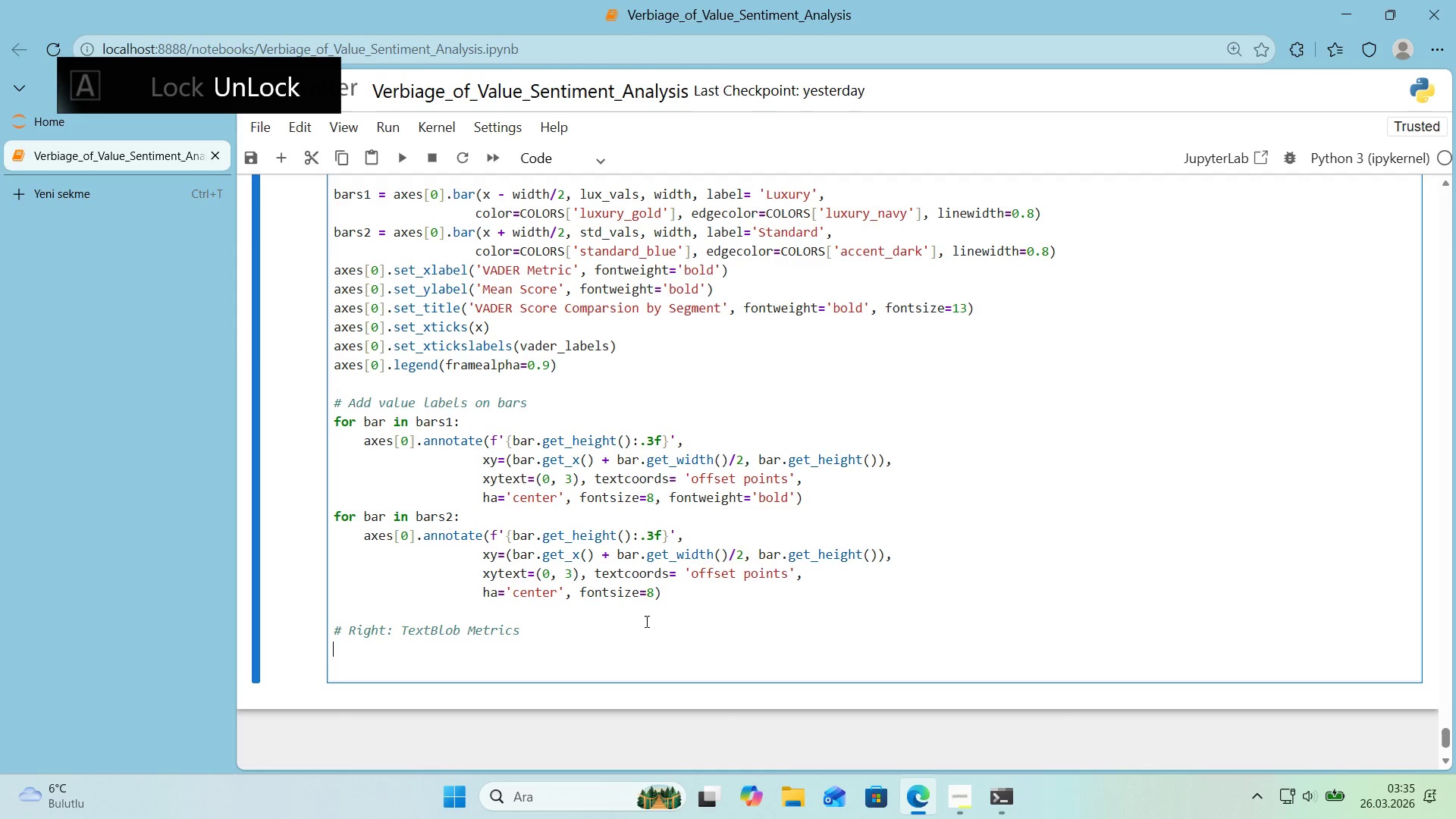 
type(tb_cols ) )
 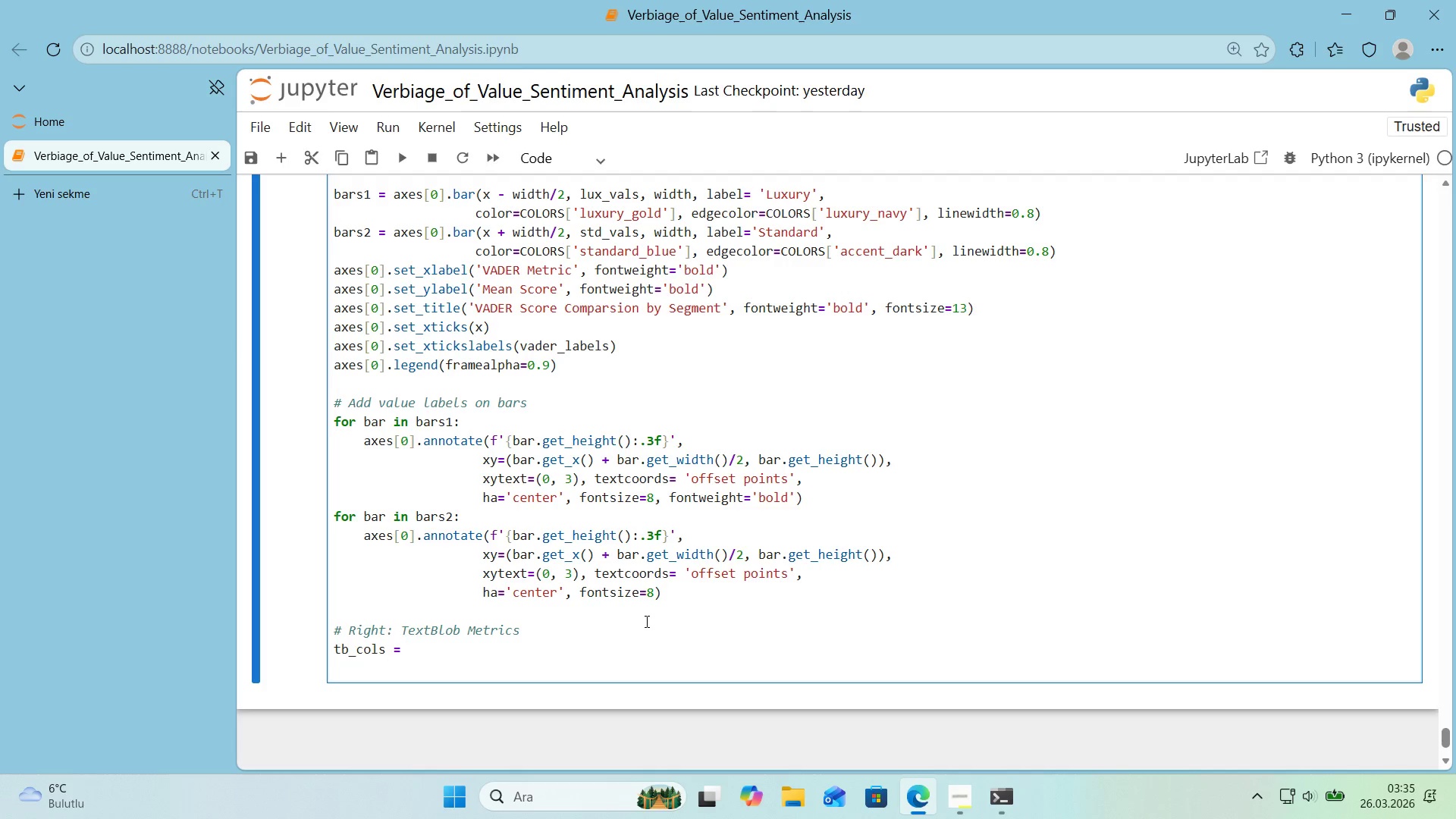 
key(Alt+Control+8)
 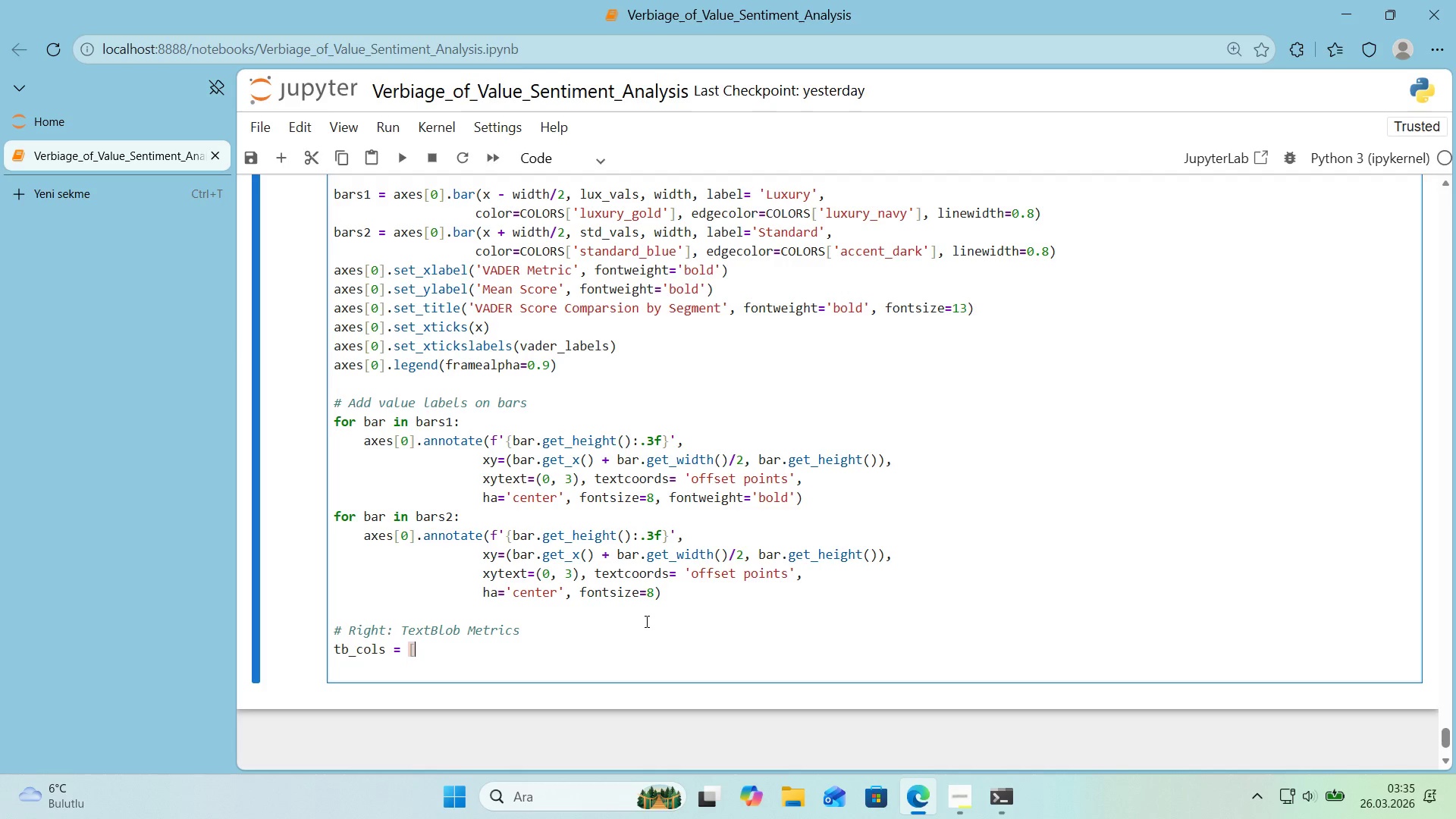 
key(Alt+Control+9)
 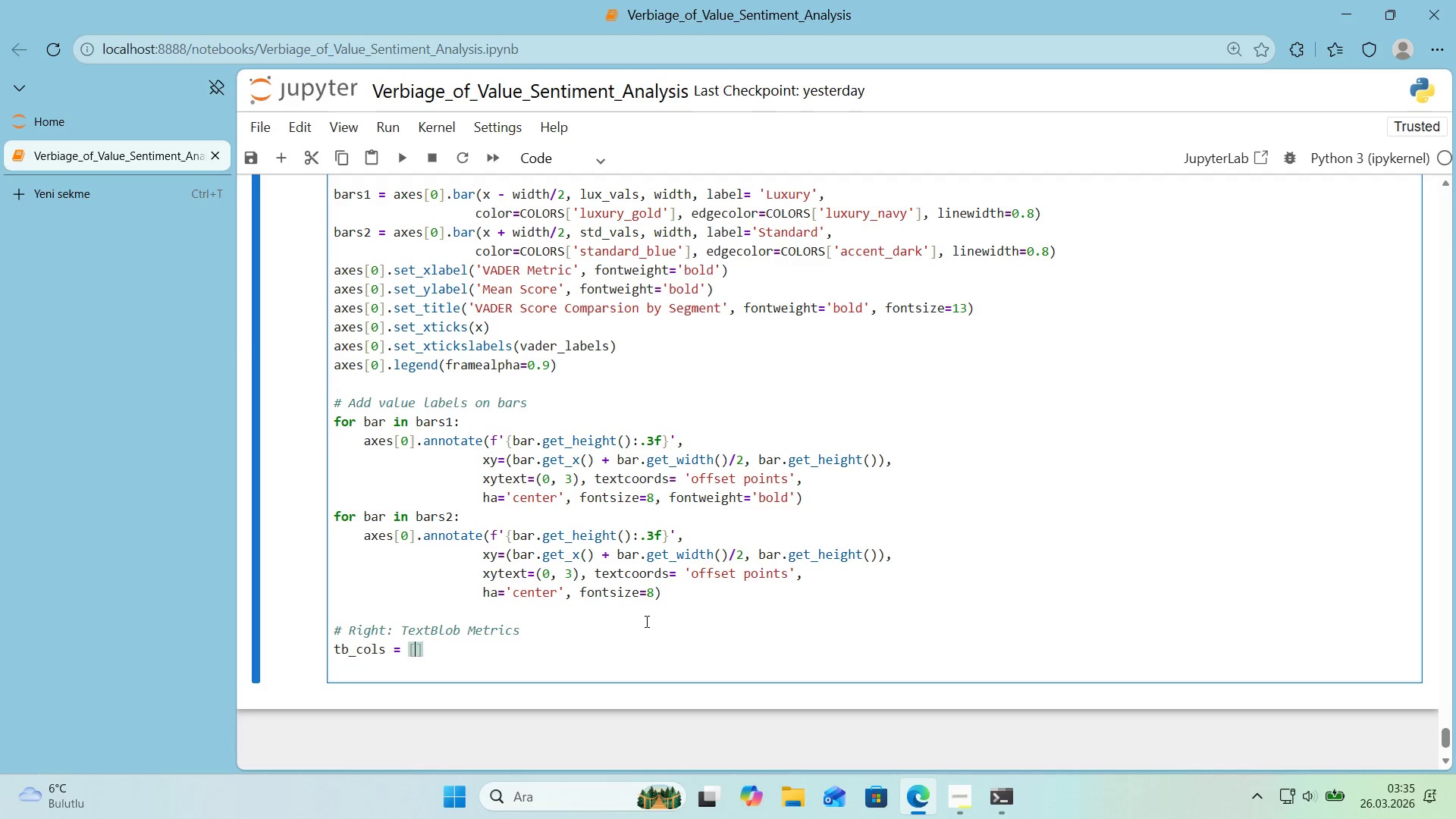 
key(ArrowLeft)
 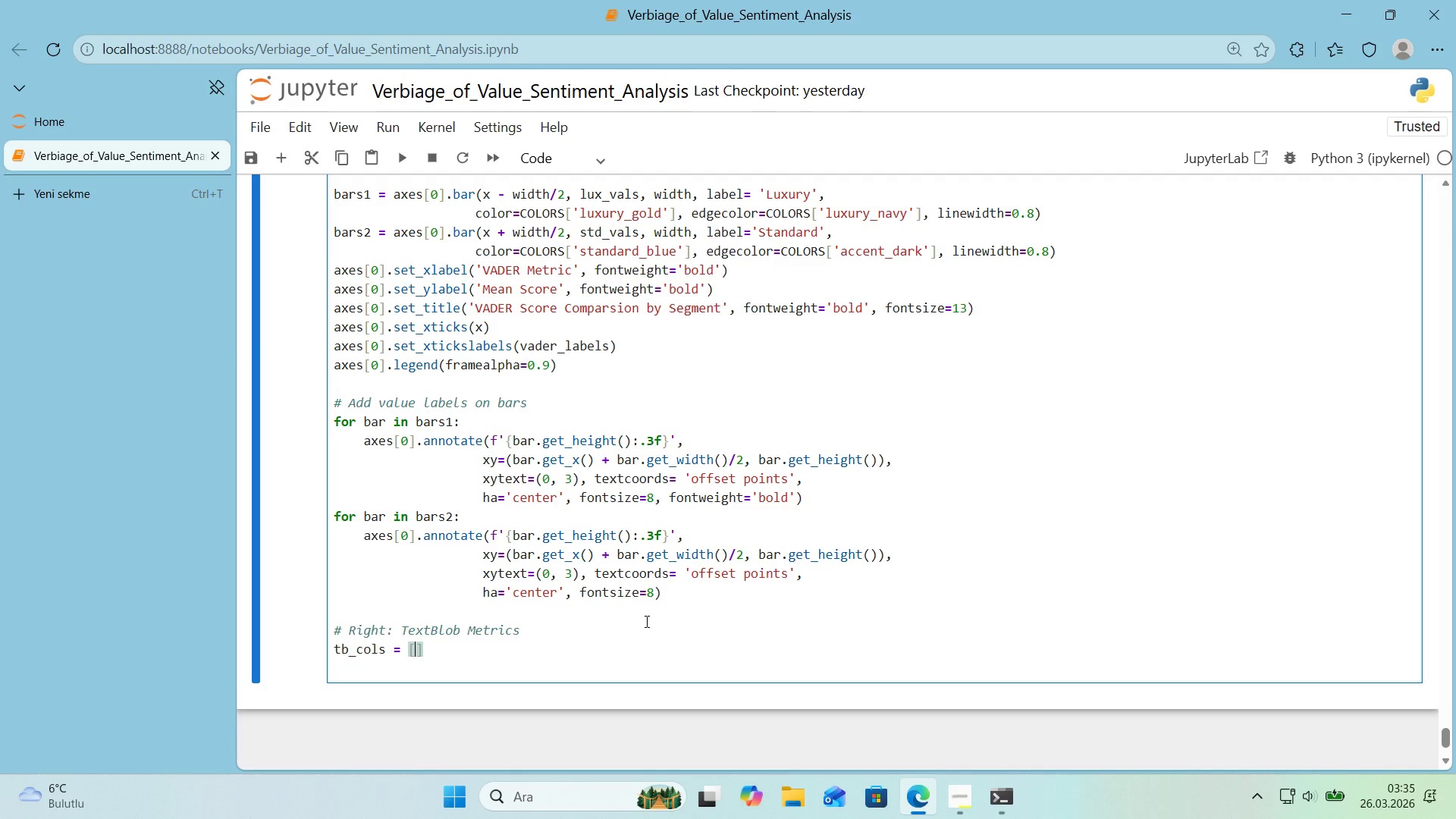 
type(@@)
 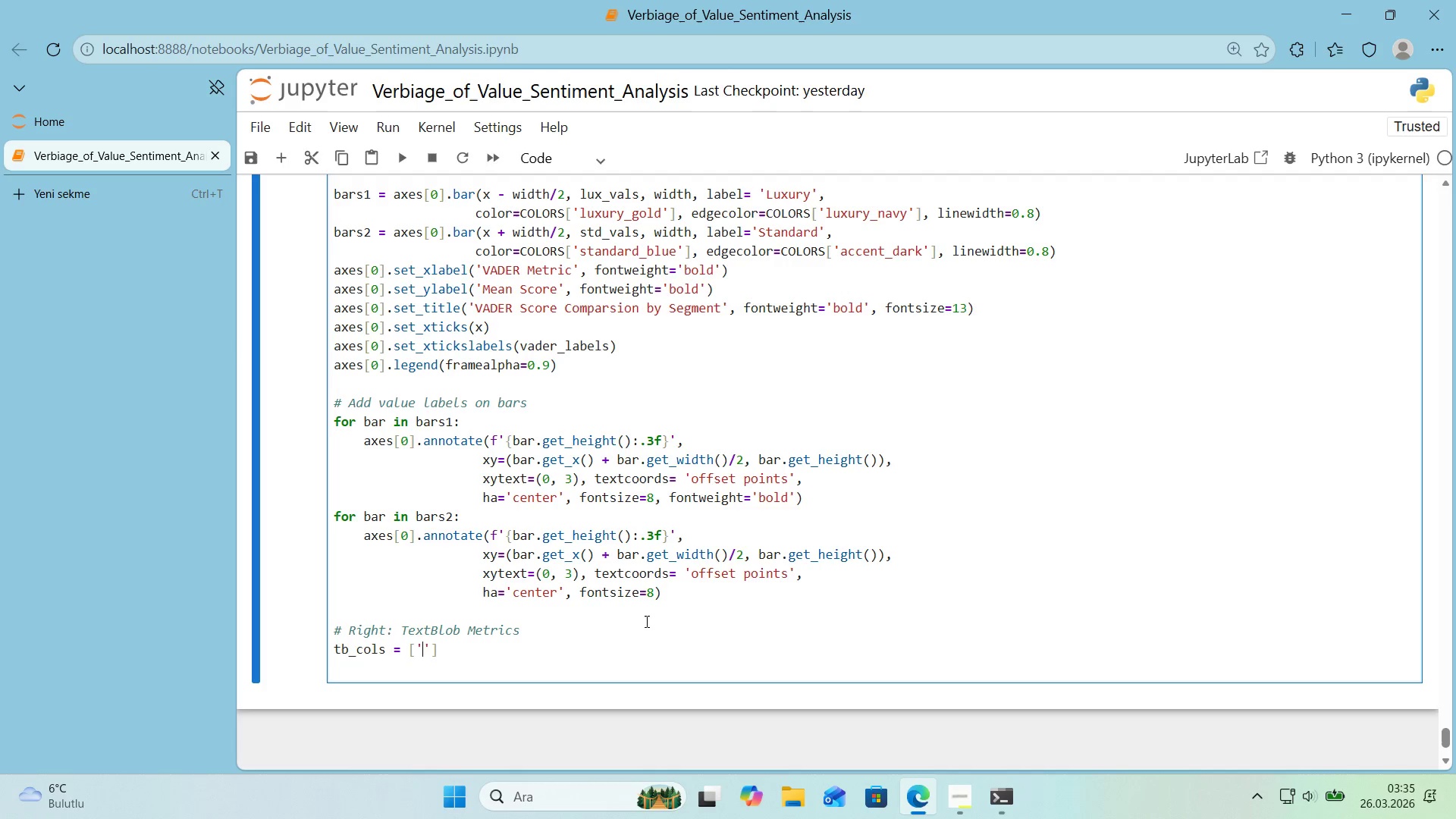 
key(ArrowLeft)
 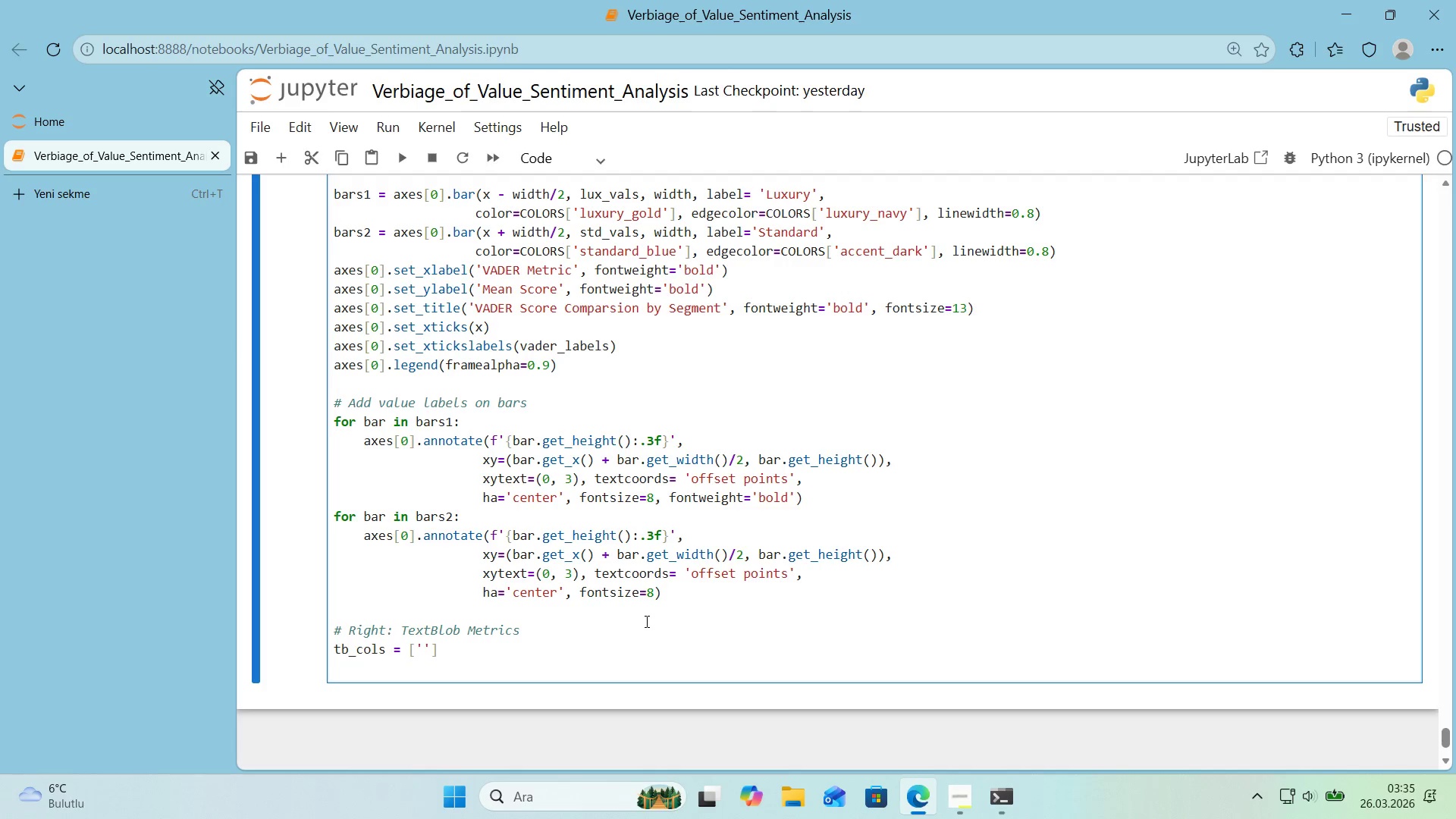 
type(tb_polar'ty)
 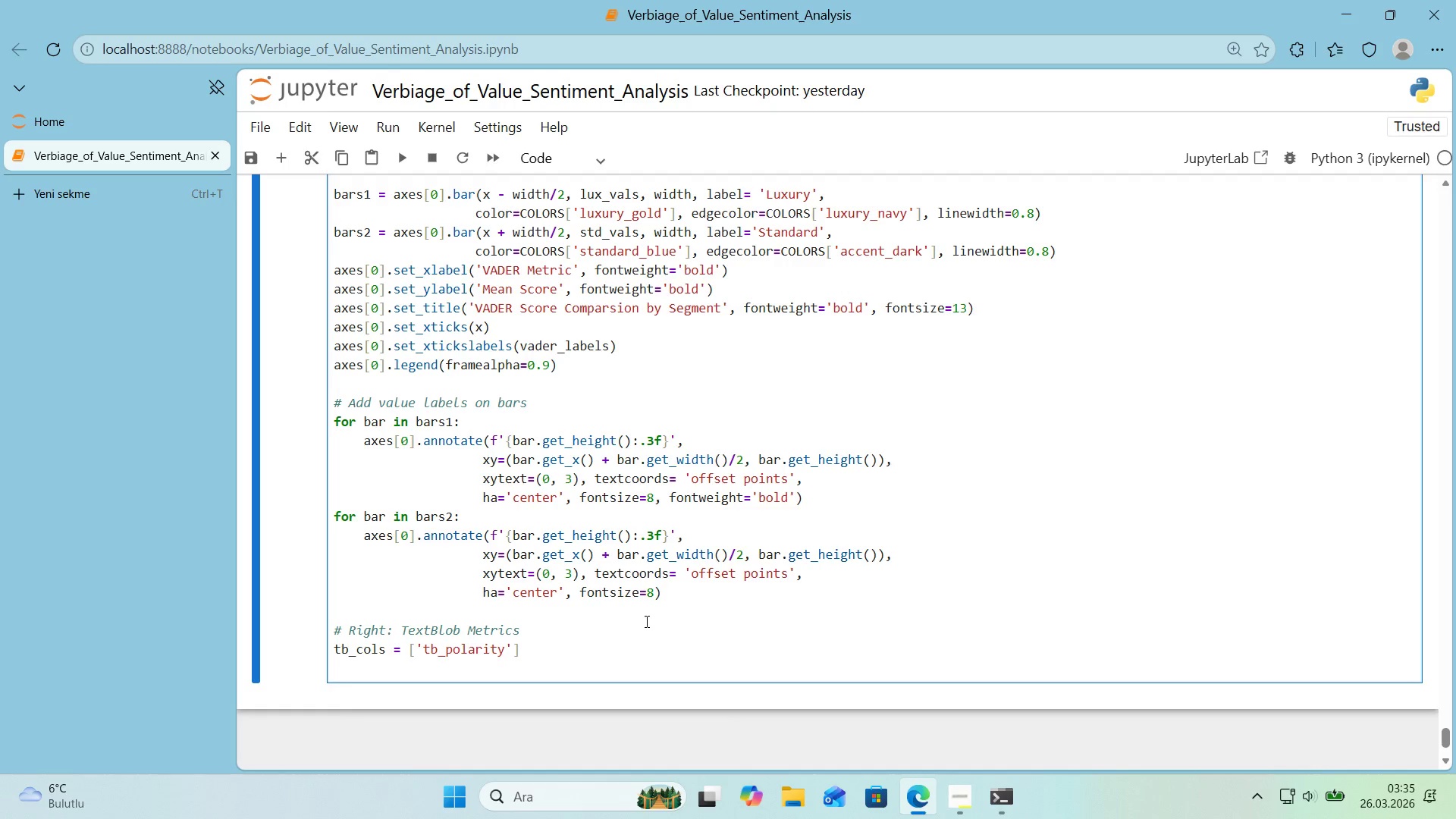 
key(ArrowRight)
 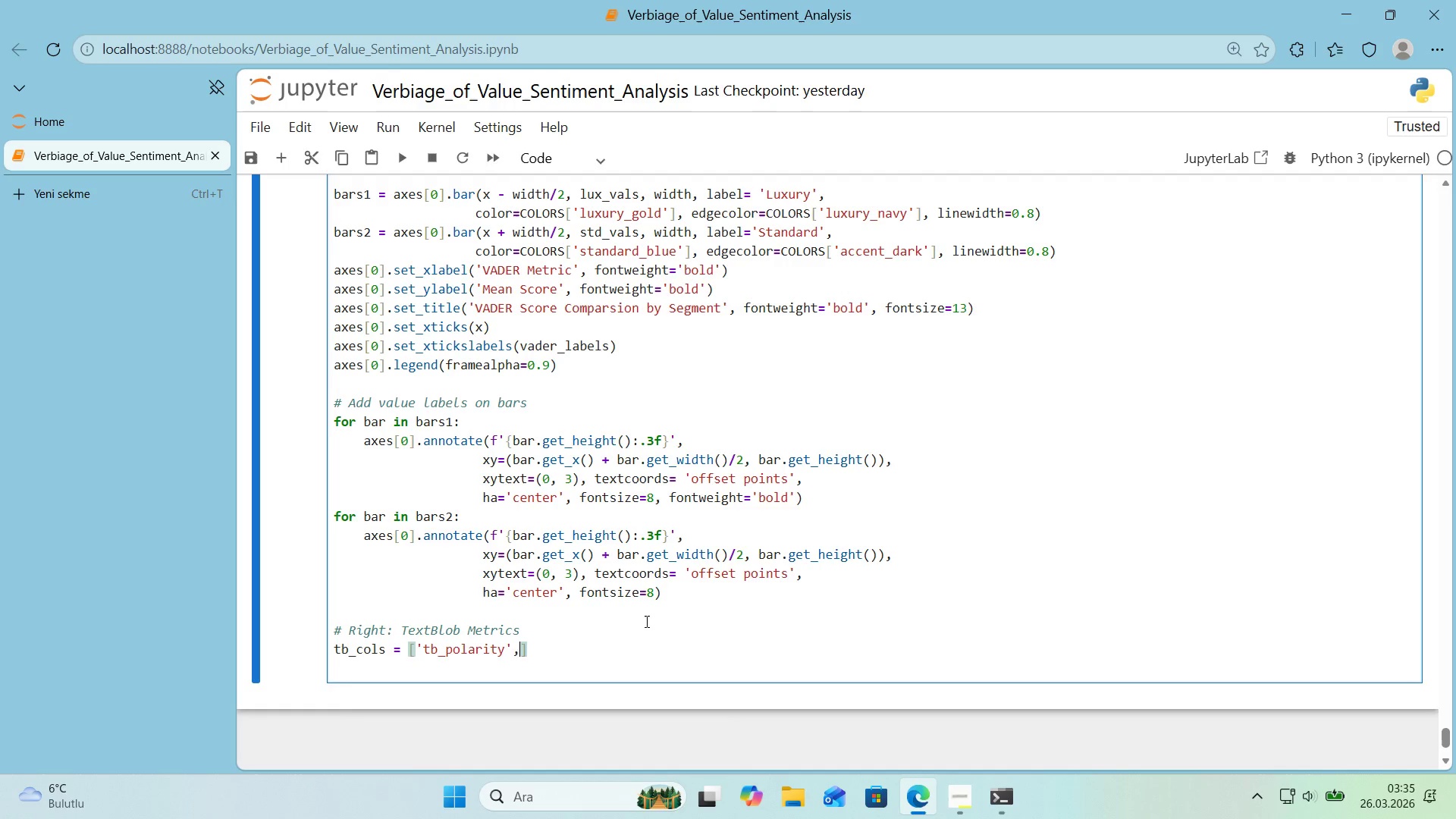 
type(, @@)
 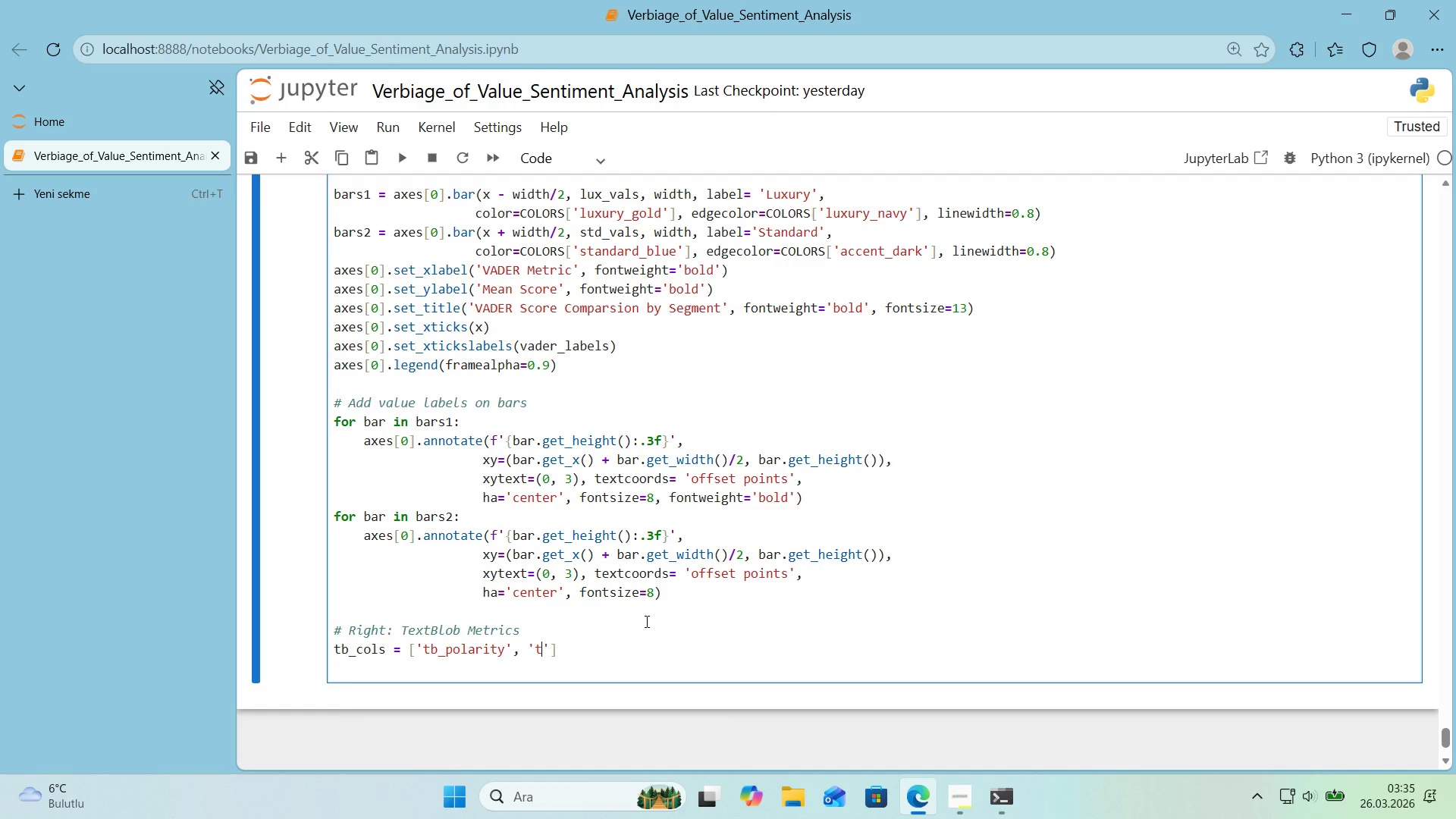 
 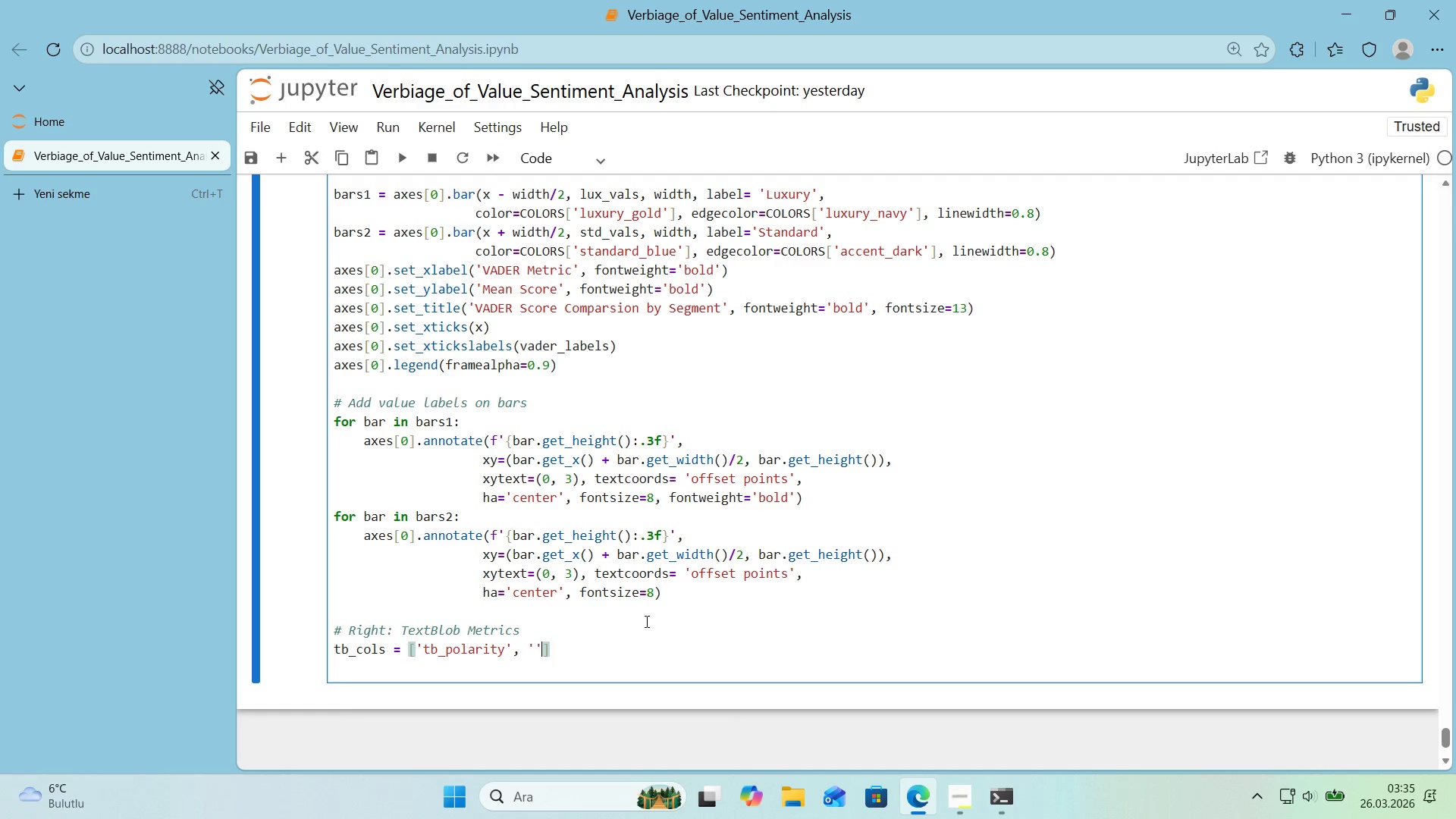 
key(ArrowLeft)
 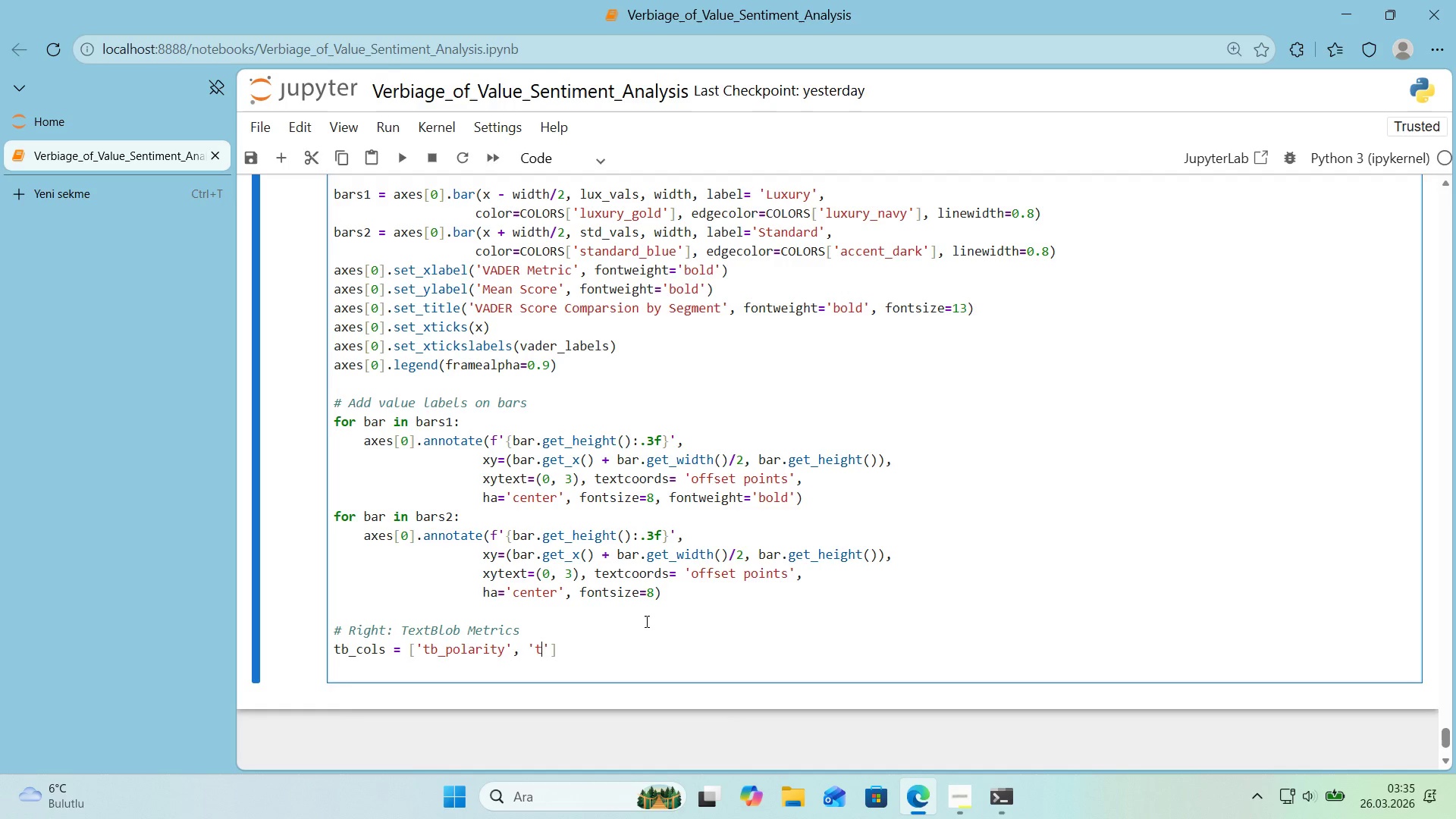 
type(tb_subject'v'ty)
 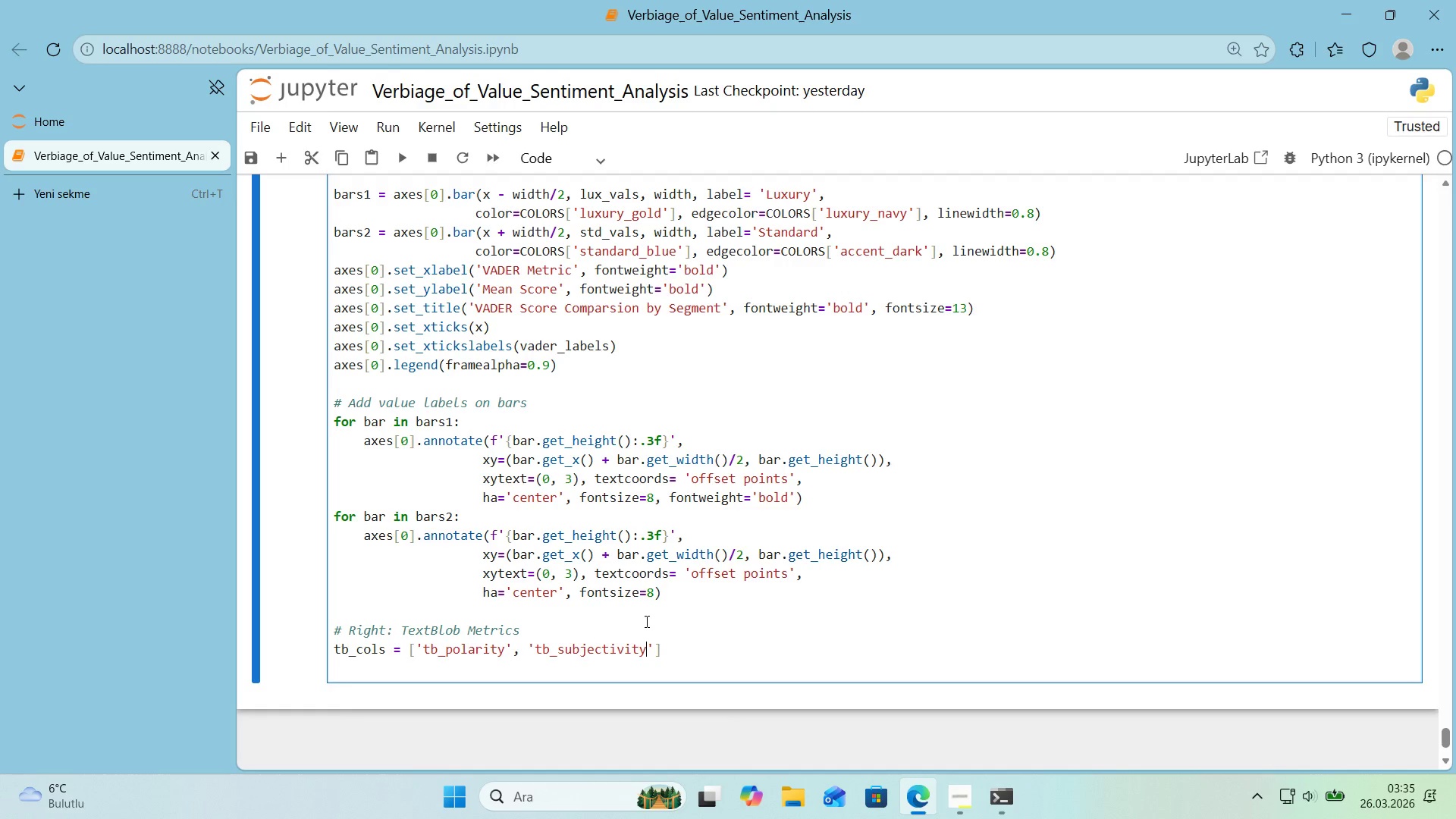 
key(ArrowRight)
 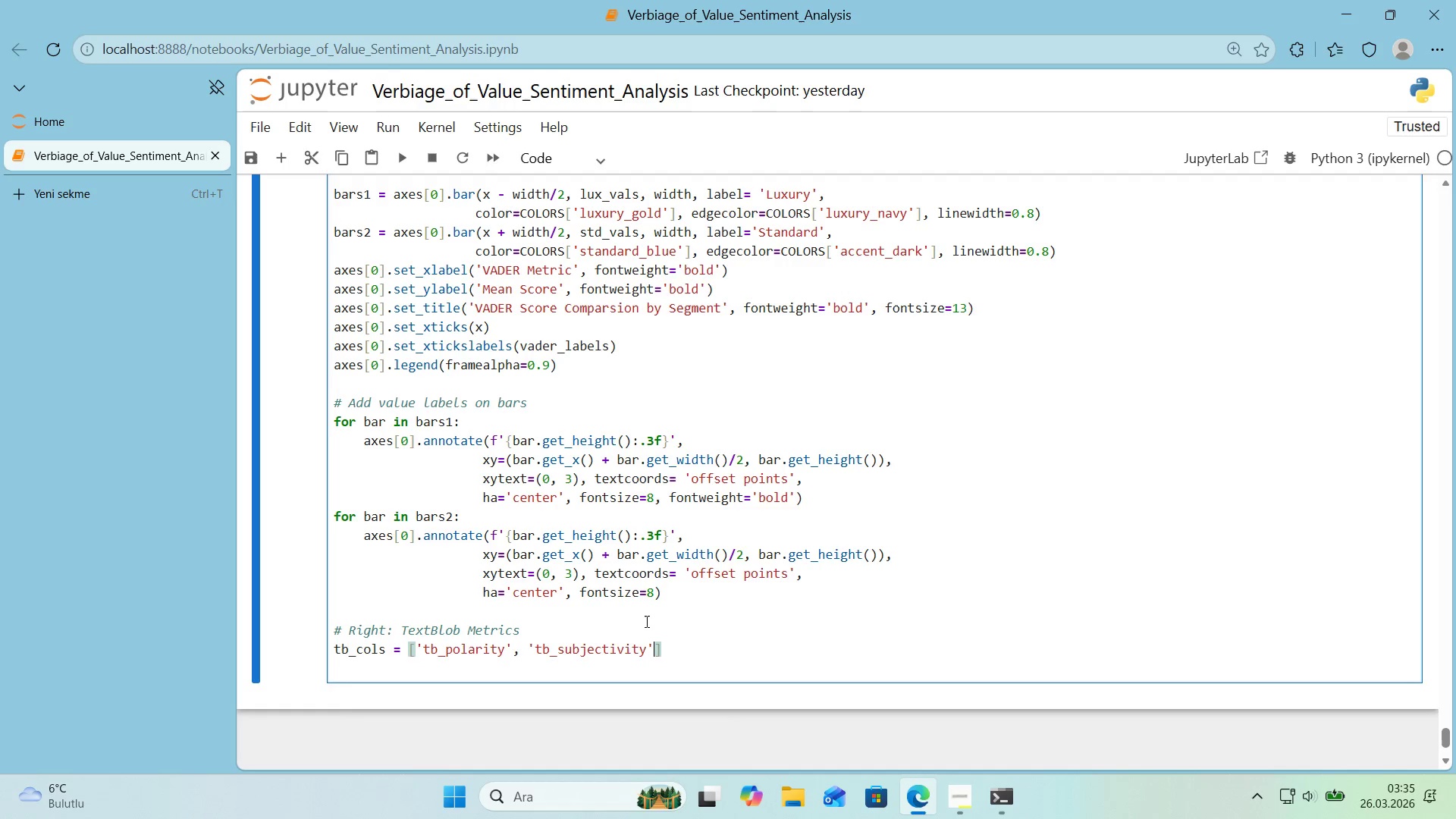 
key(ArrowRight)
 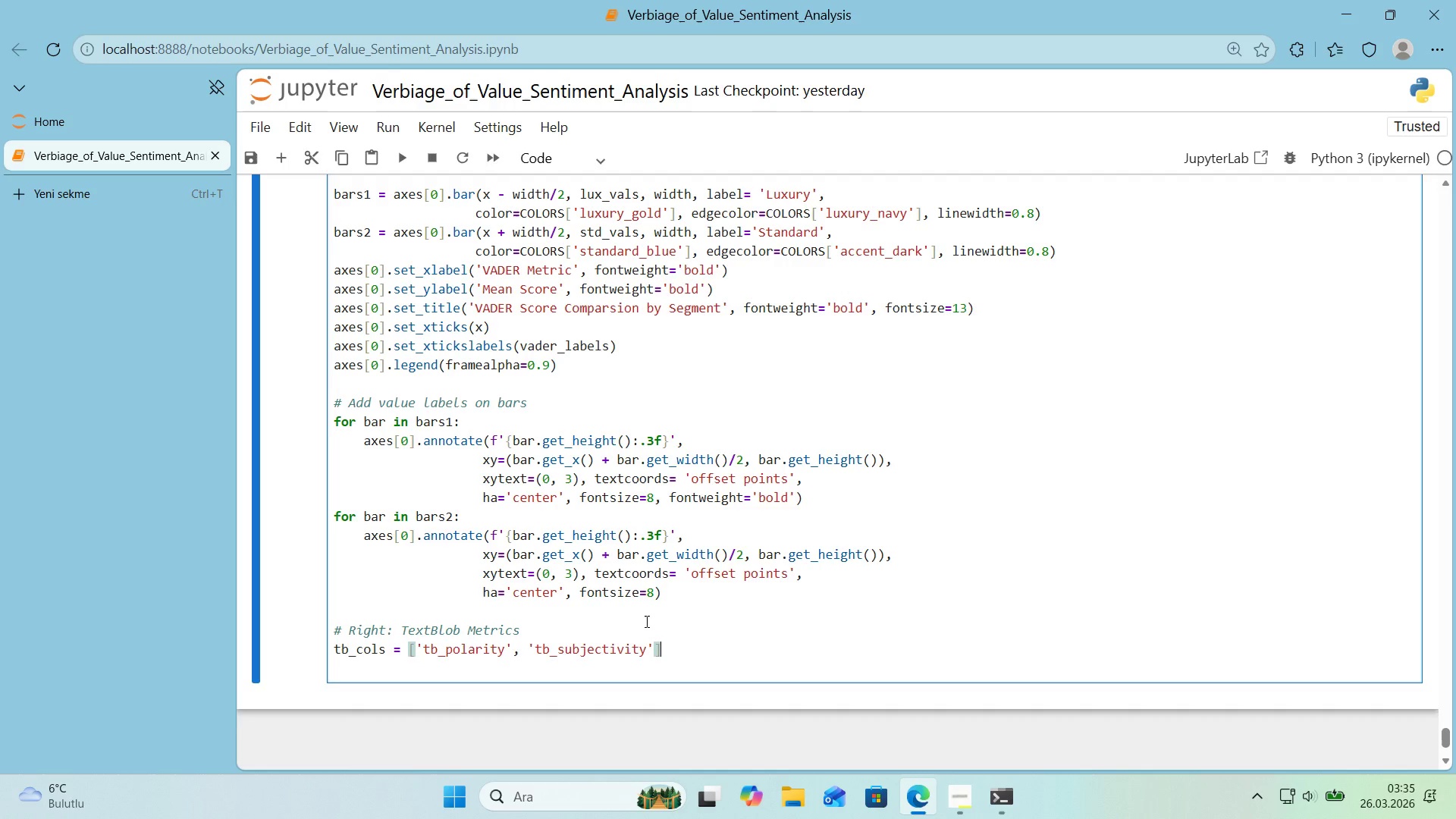 
key(Enter)
 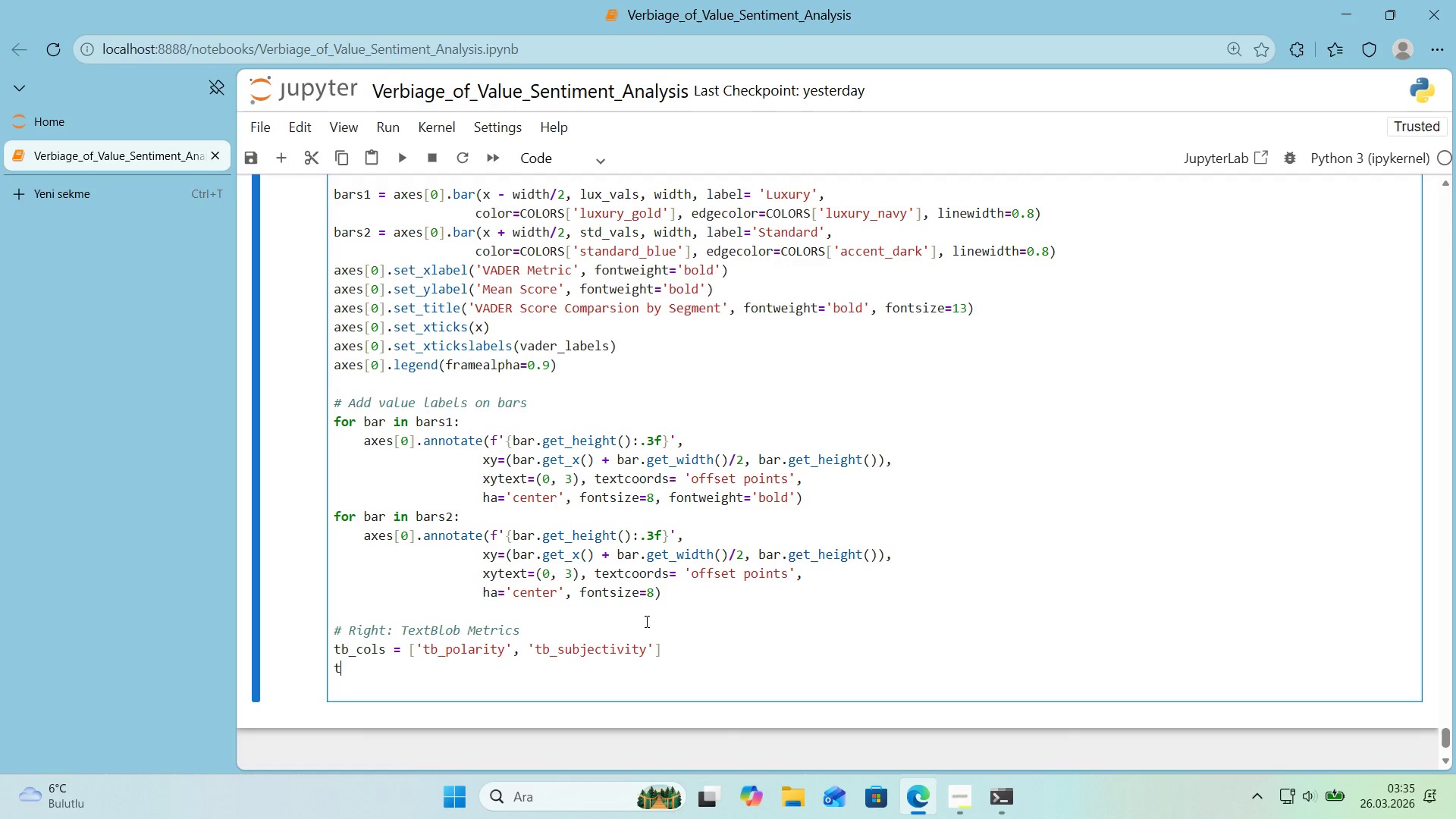 
type(tb_labels ) )
 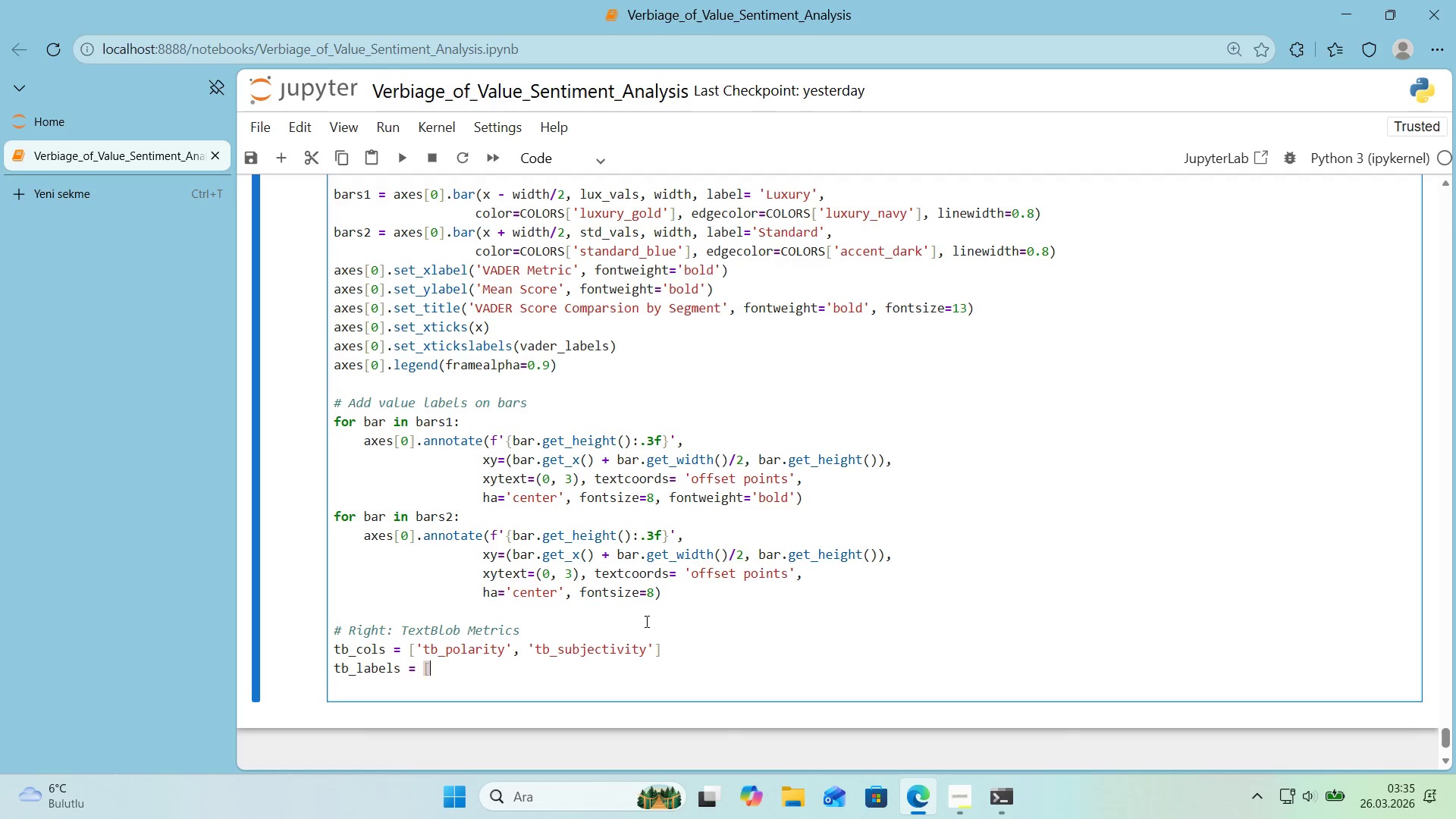 
key(Alt+Control+8)
 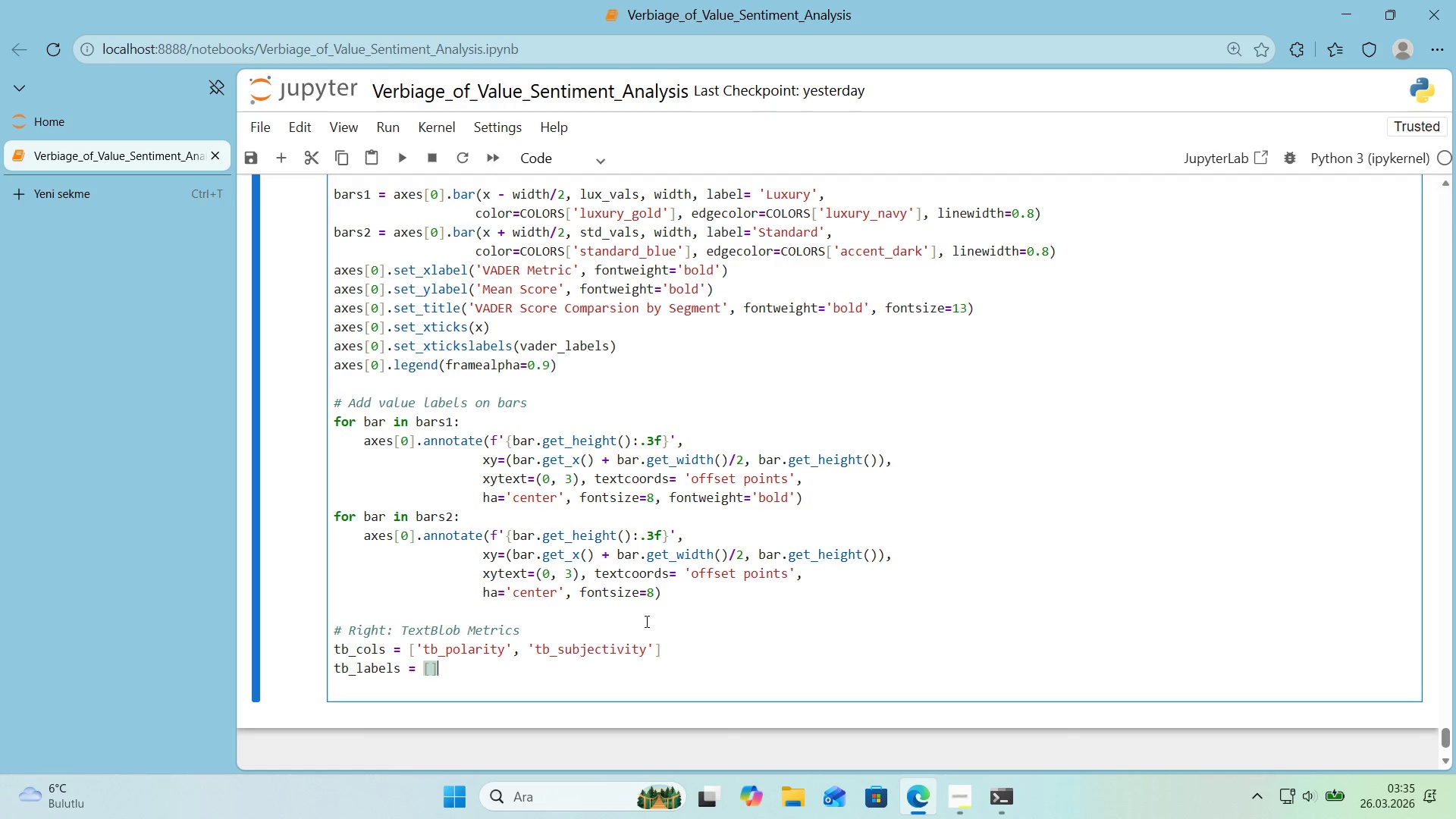 
key(Alt+Control+9)
 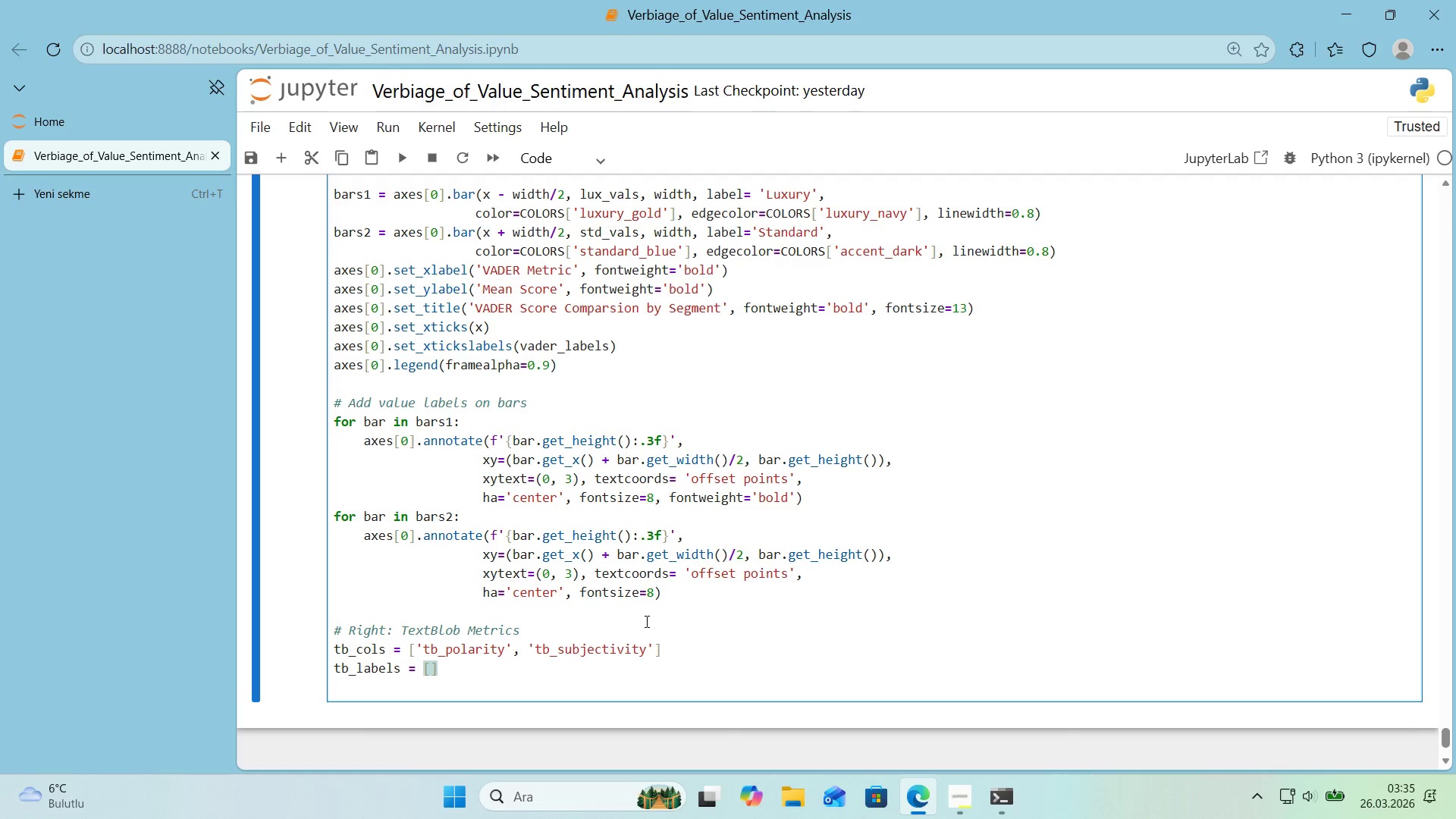 
key(ArrowLeft)
 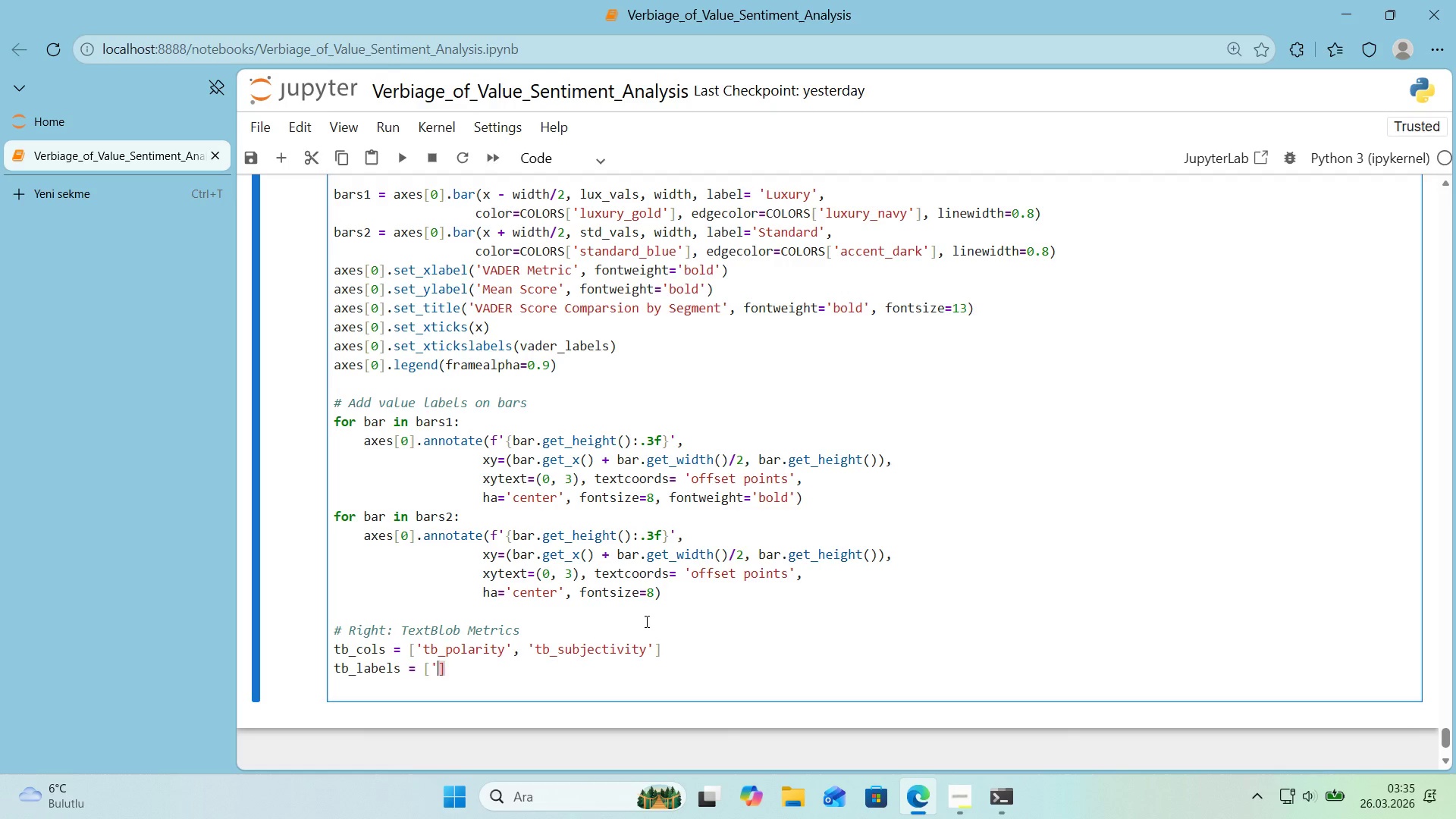 
type(@@)
 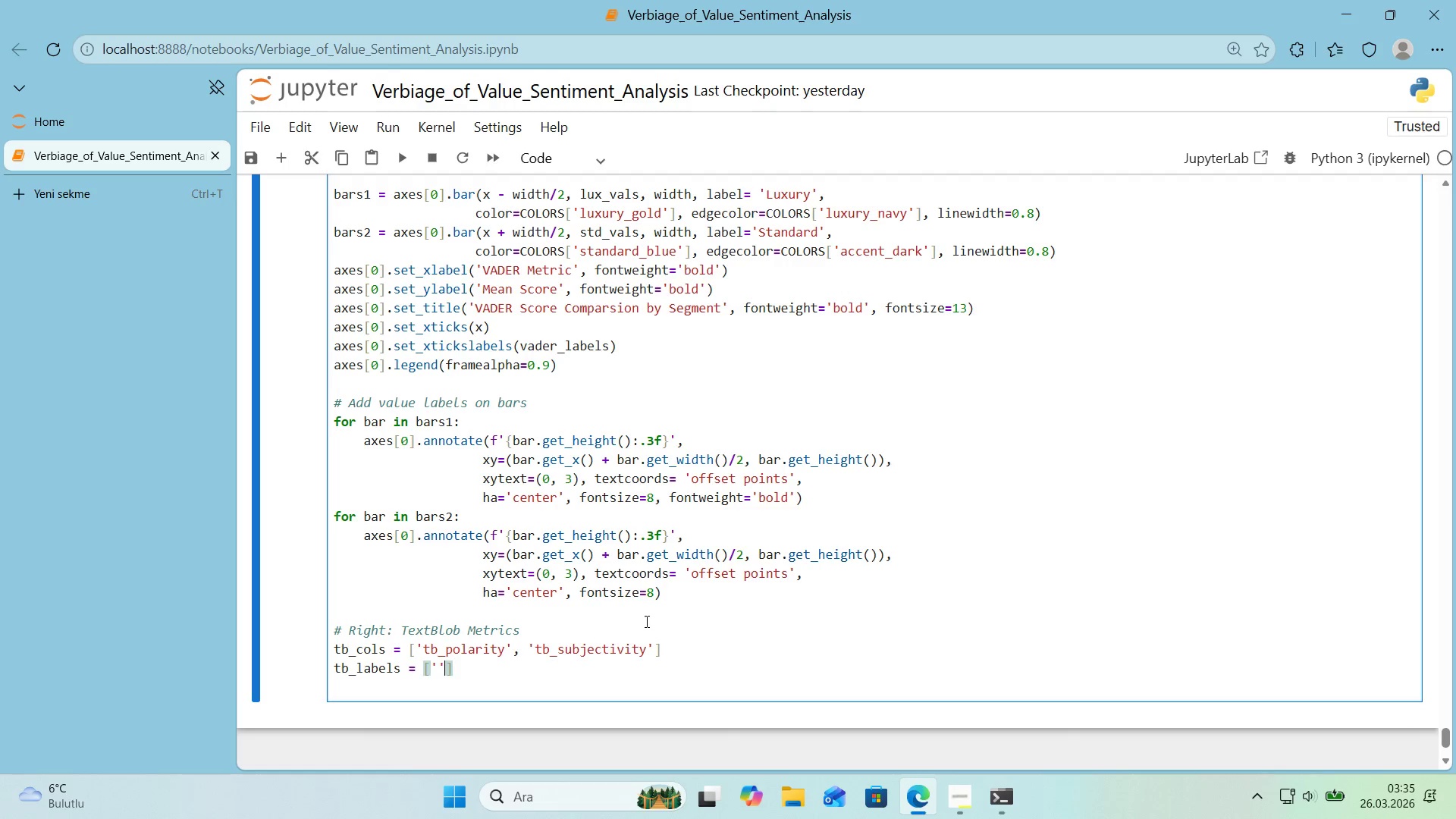 
key(ArrowLeft)
 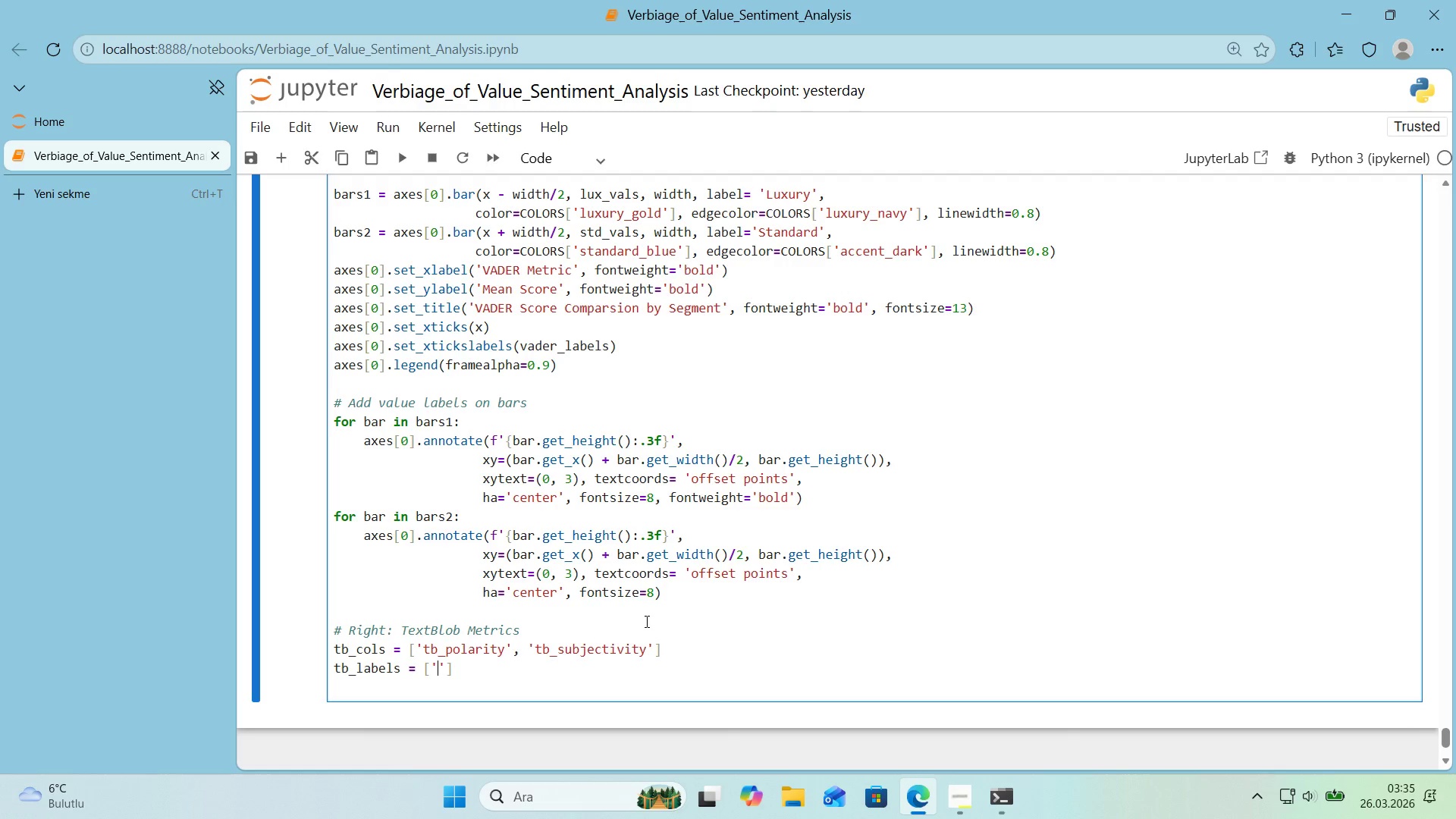 
type(Polar'ty)
 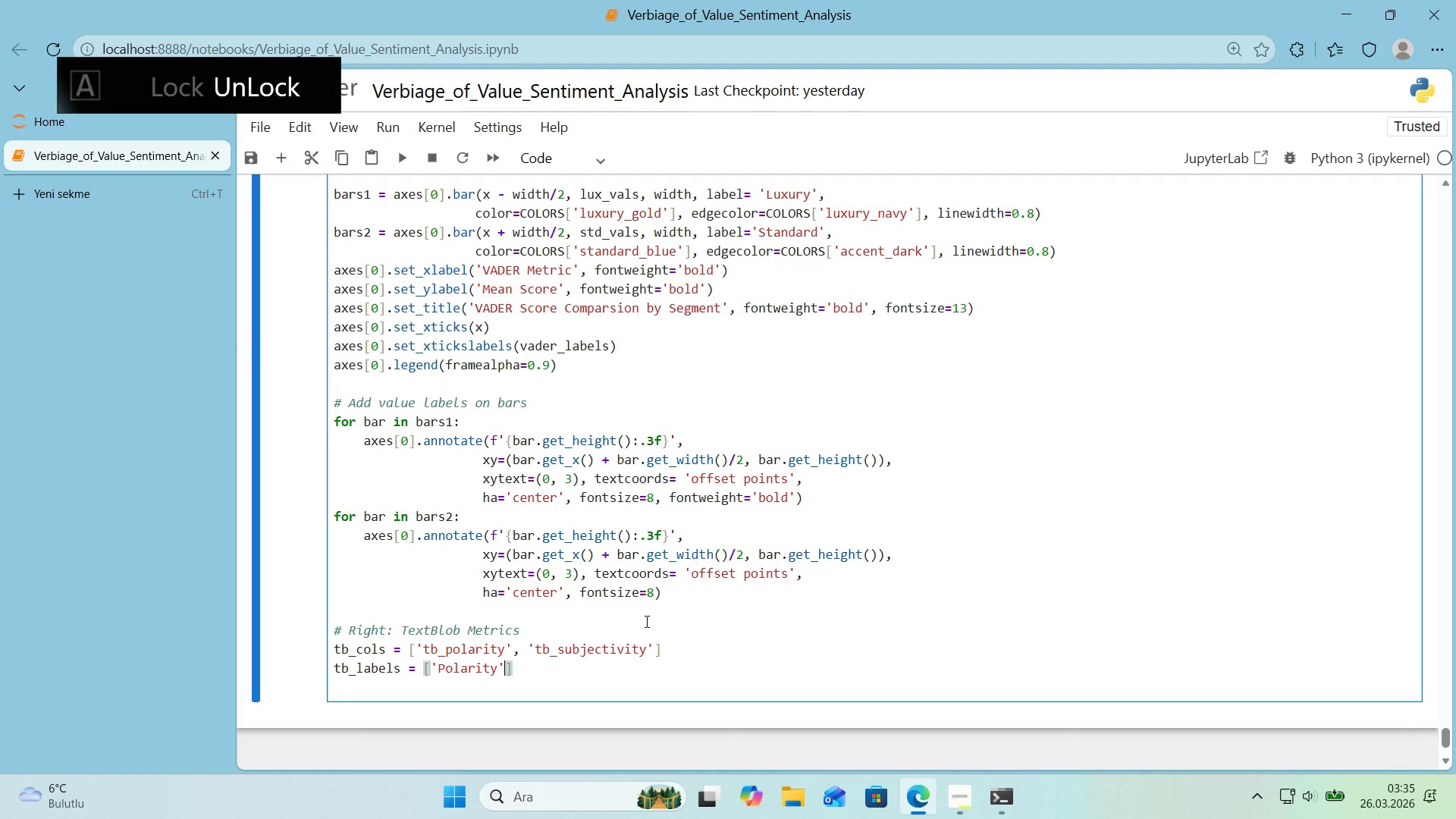 
key(ArrowRight)
 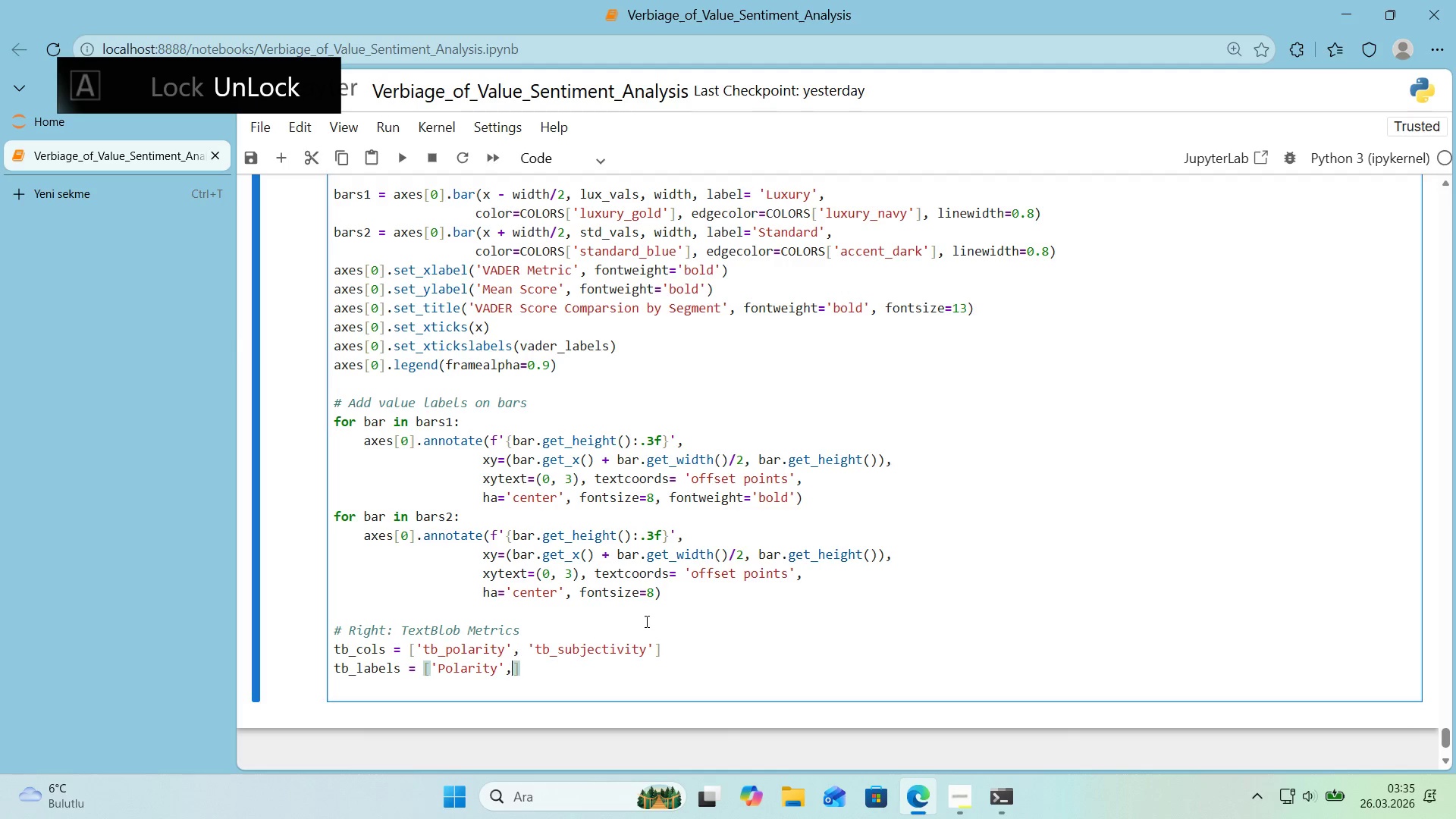 
type(, @@)
 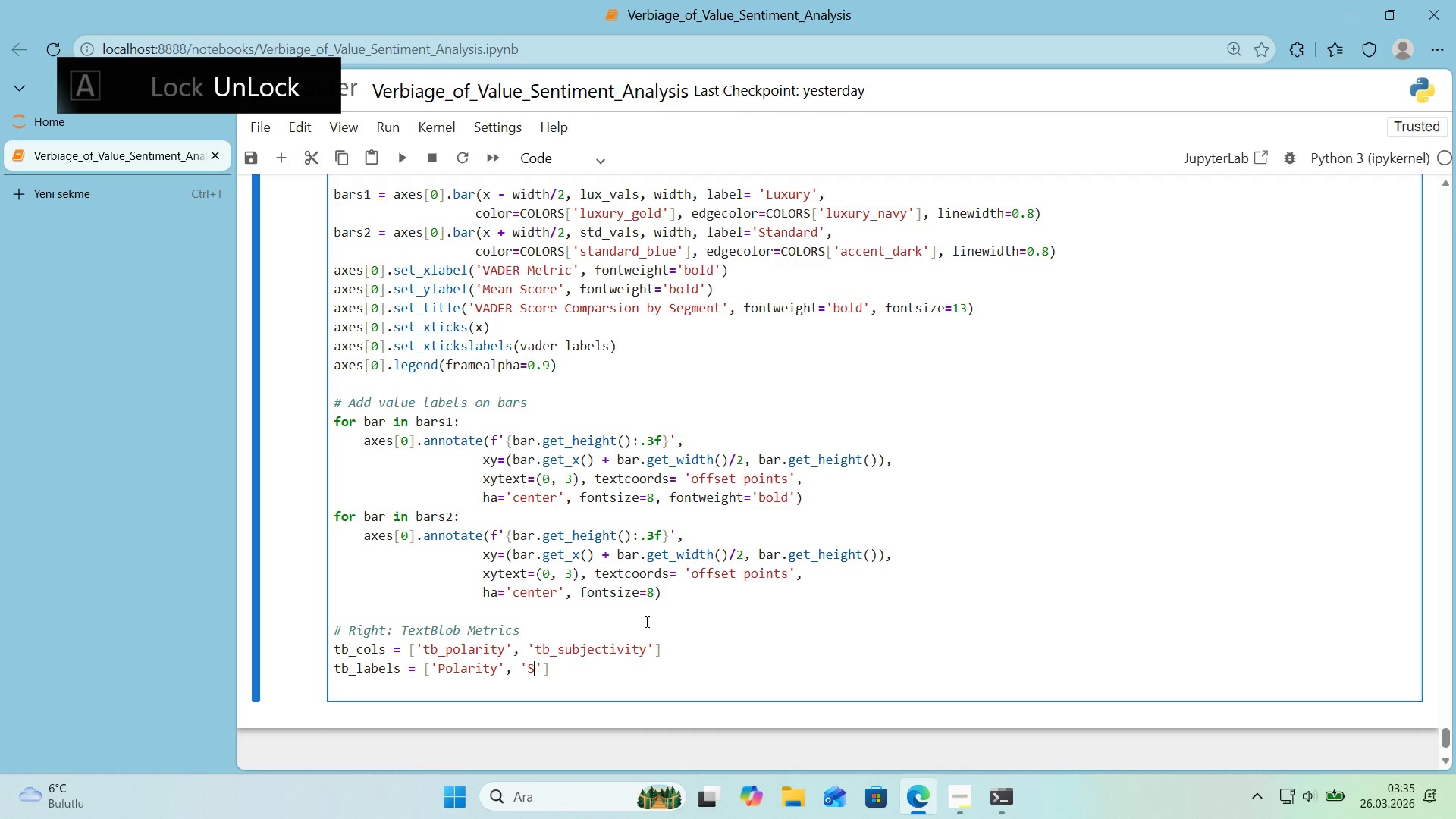 
 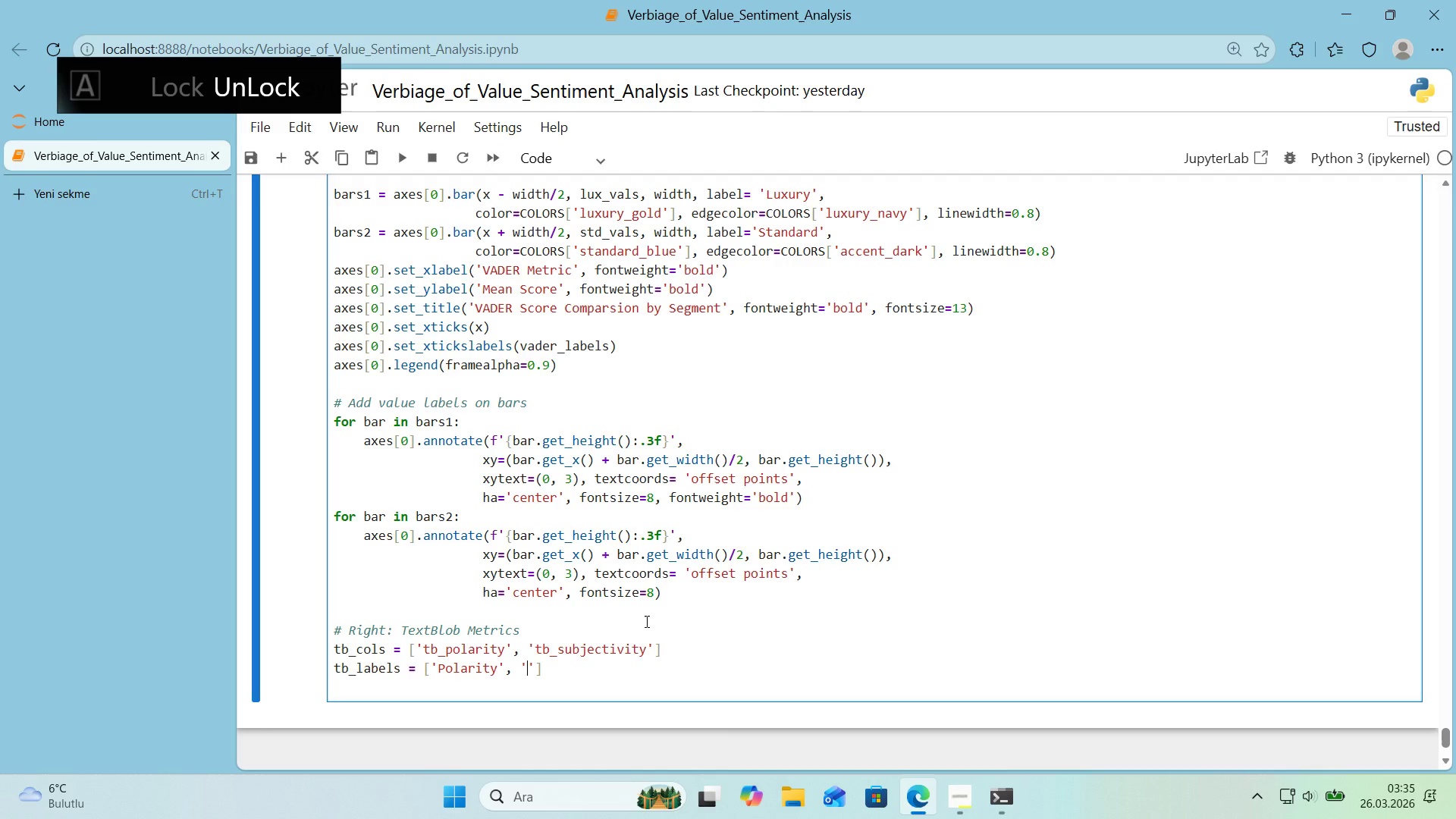 
key(ArrowLeft)
 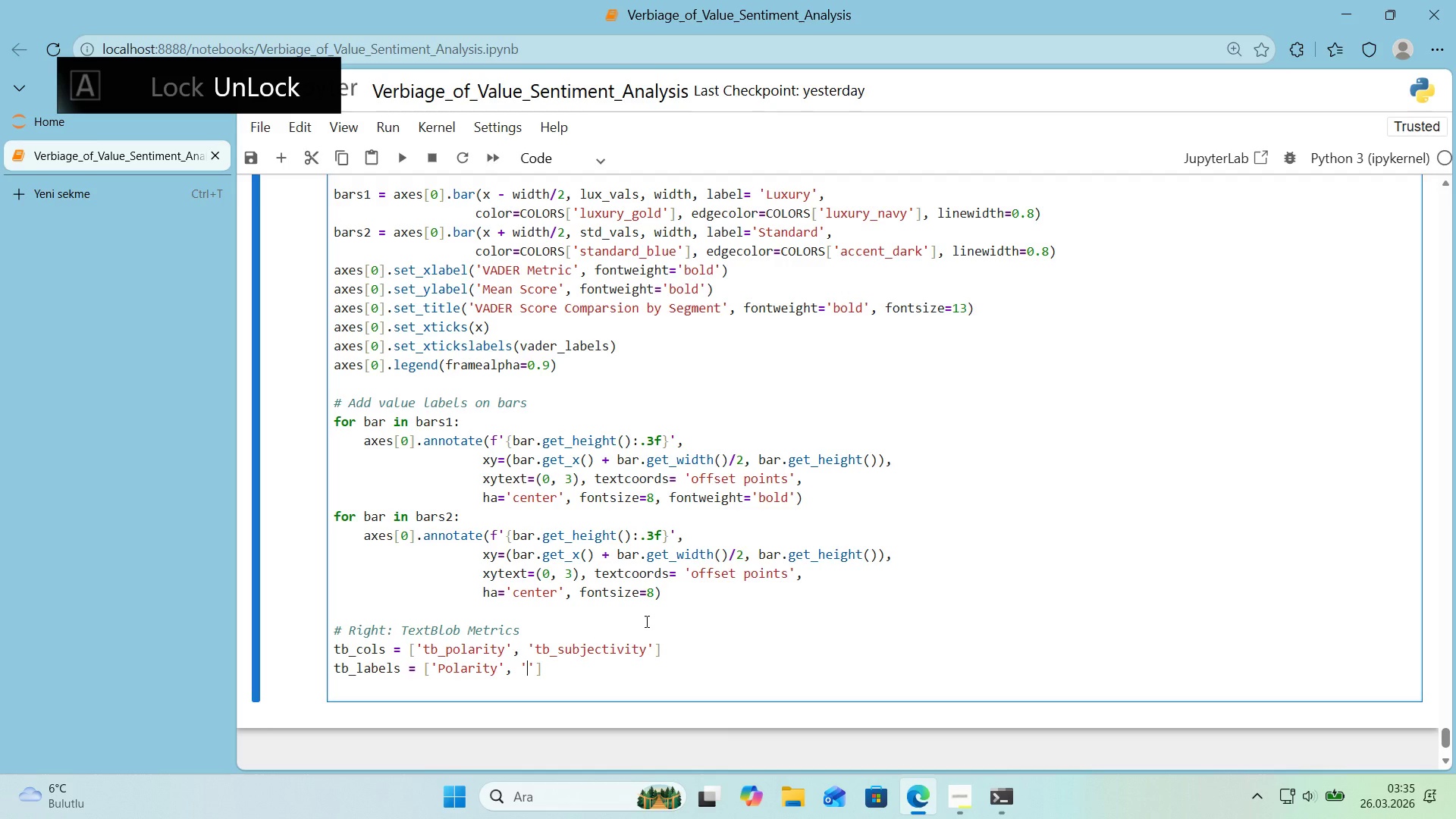 
type(Subject'v'ty)
 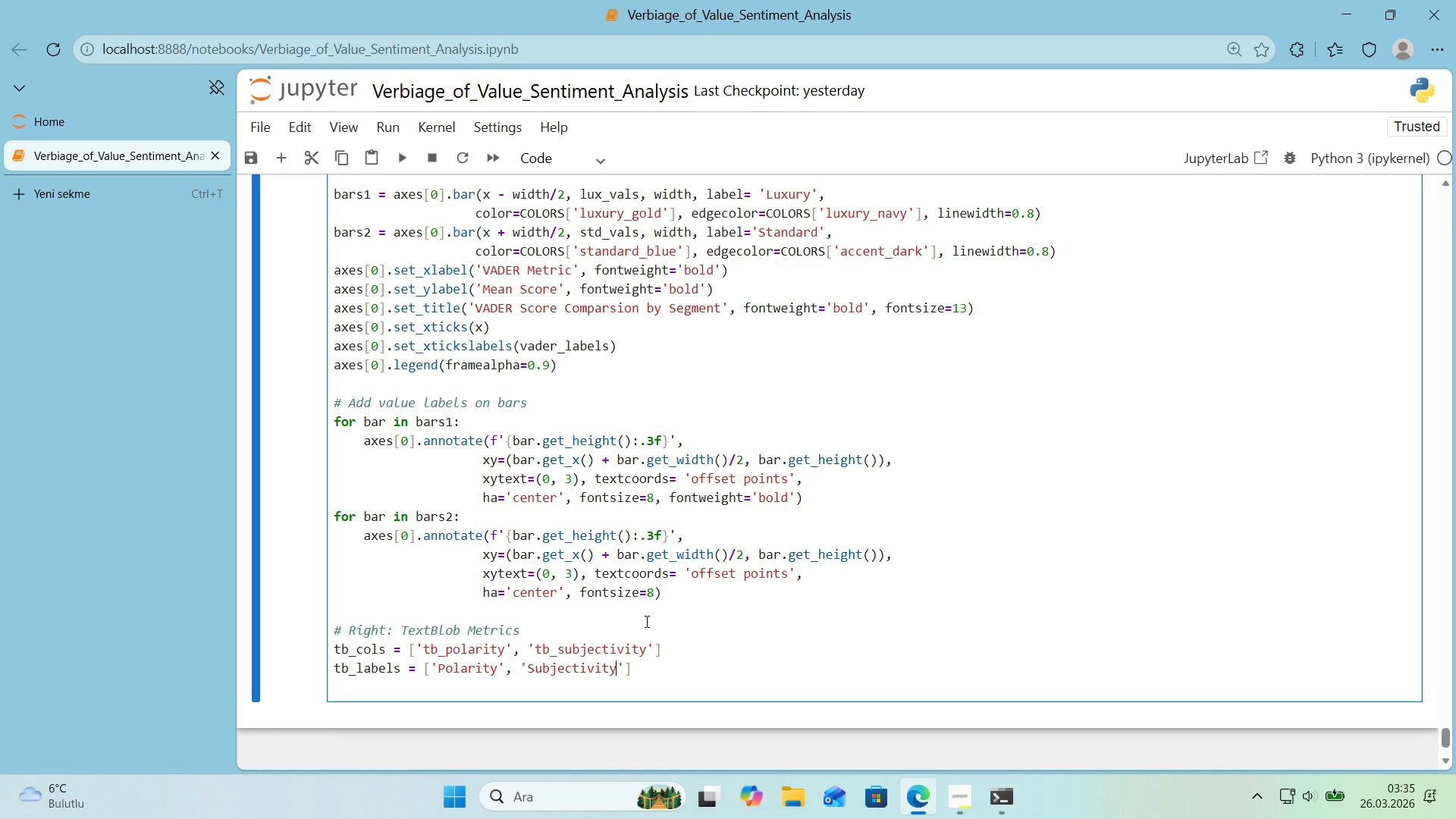 
key(ArrowRight)
 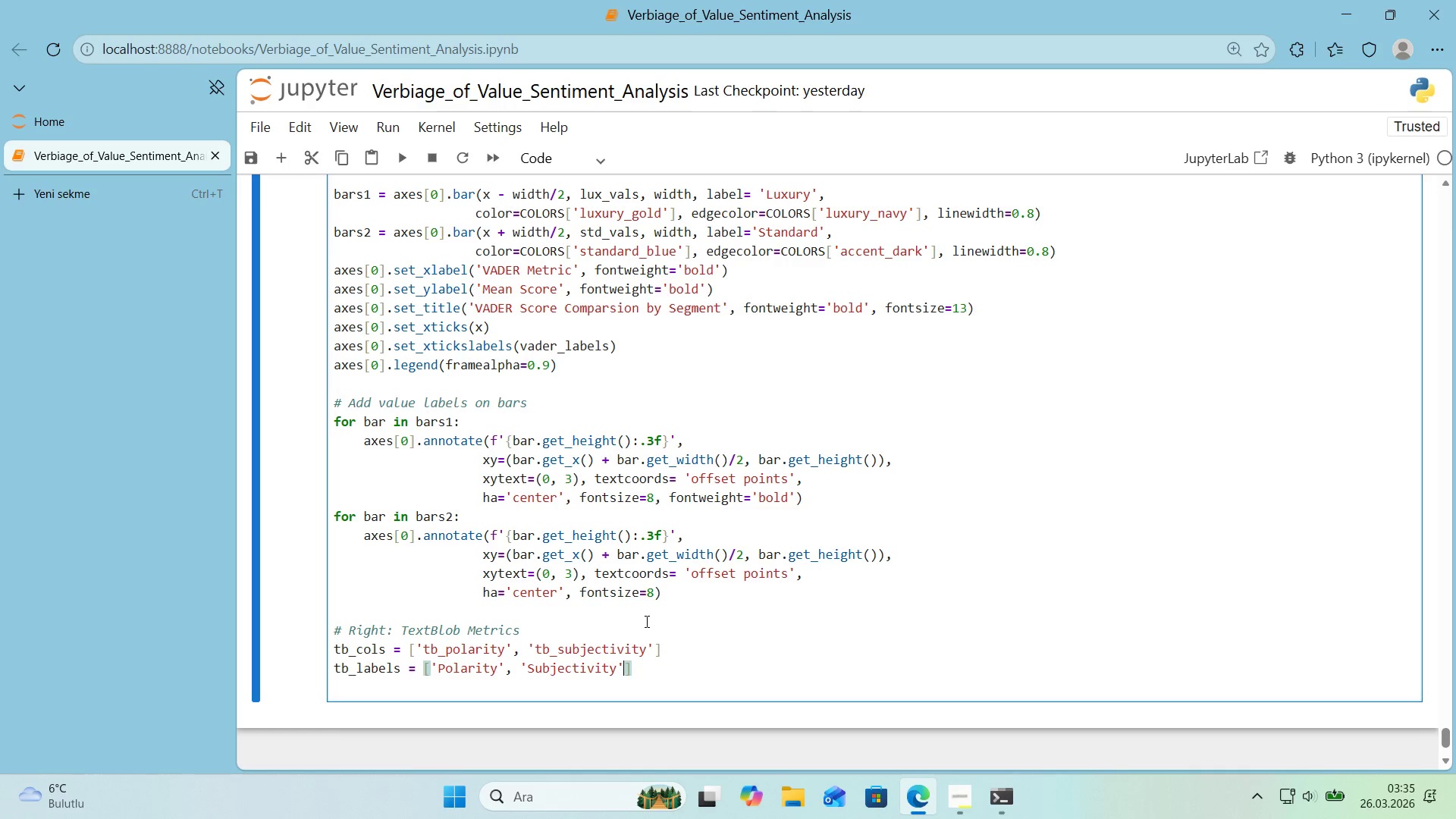 
key(ArrowRight)
 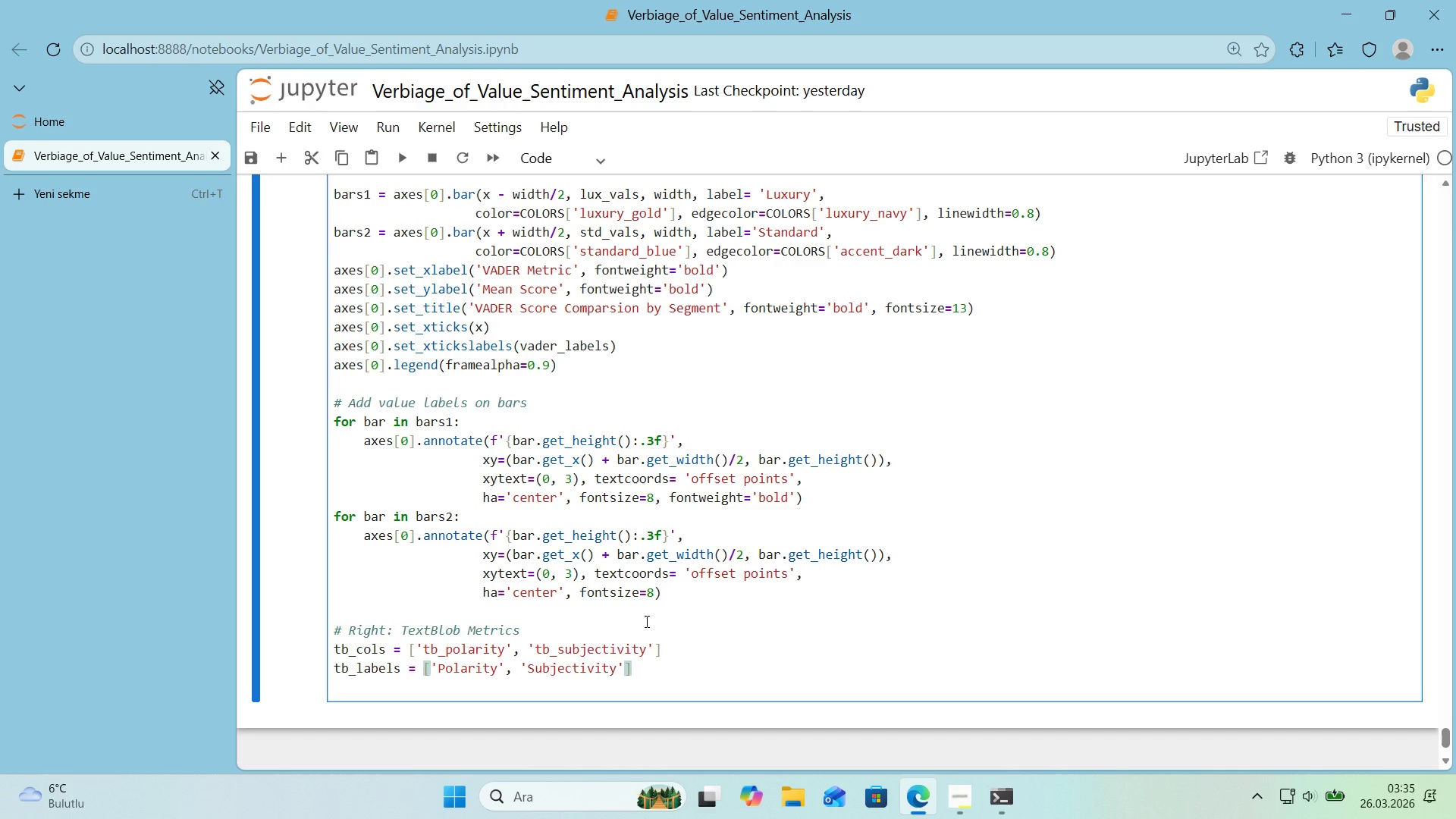 
key(Enter)
 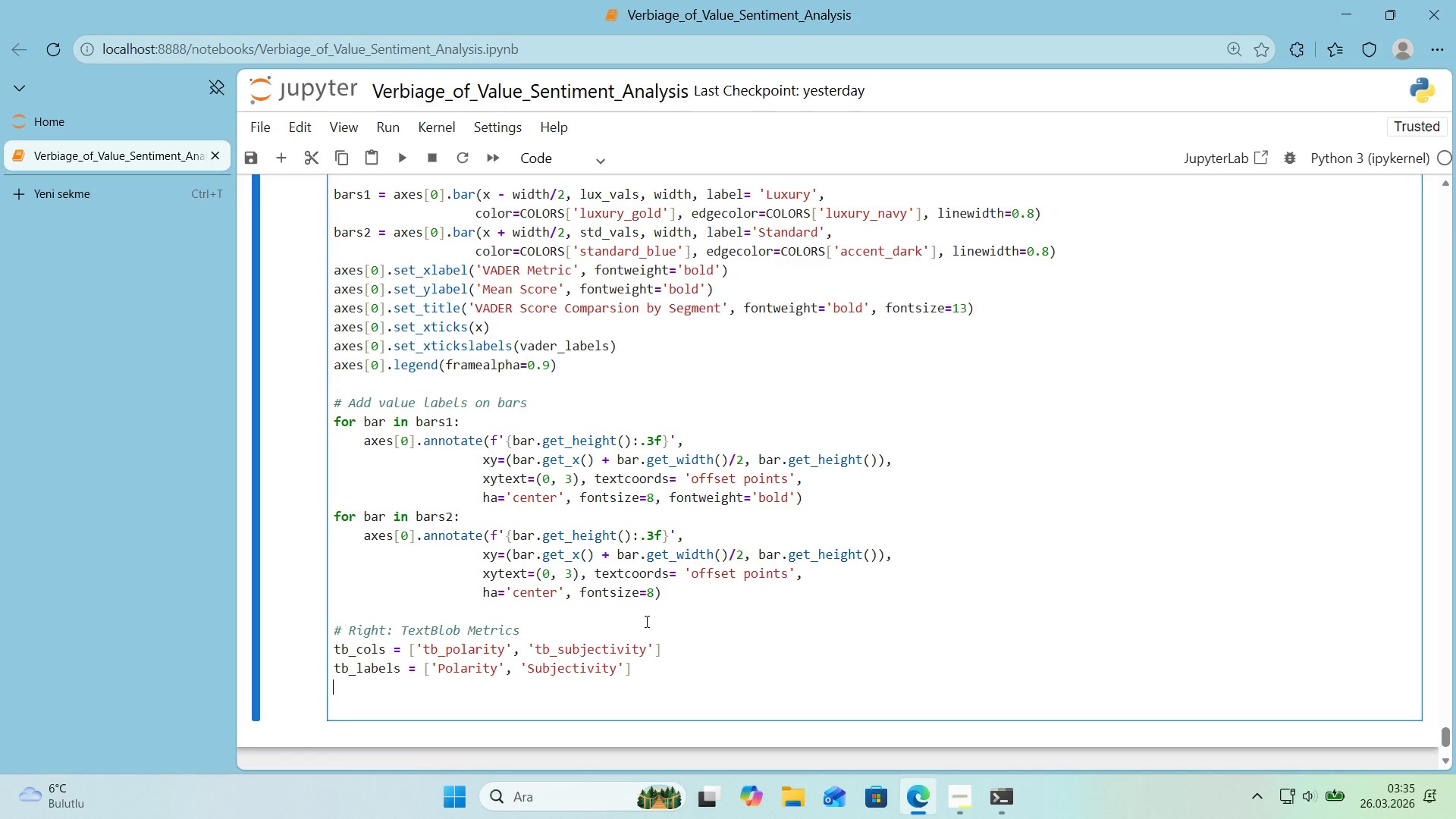 
type(lux_sb)
key(Backspace)
key(Backspace)
type(tb ) )
 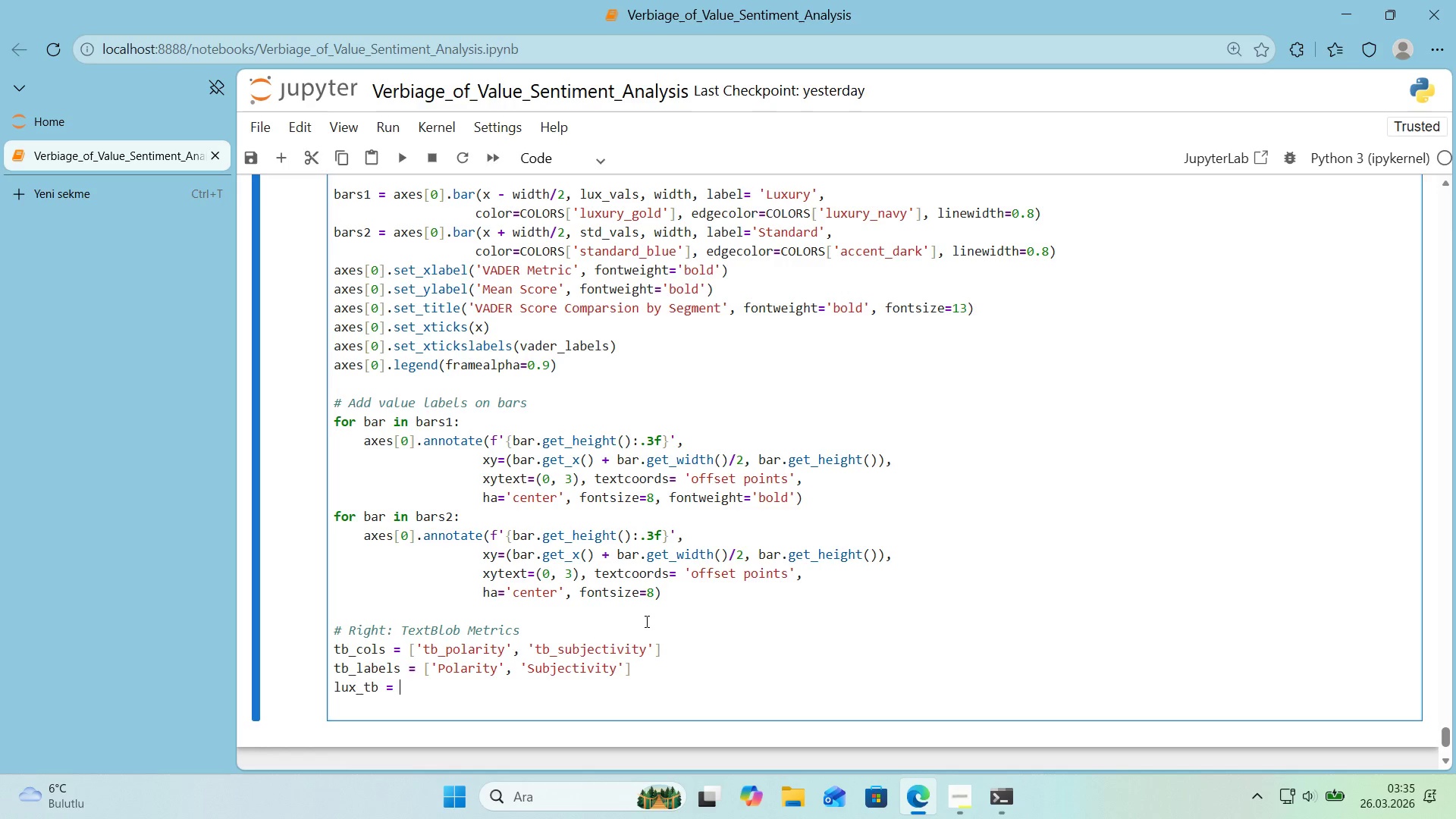 
key(Alt+Control+8)
 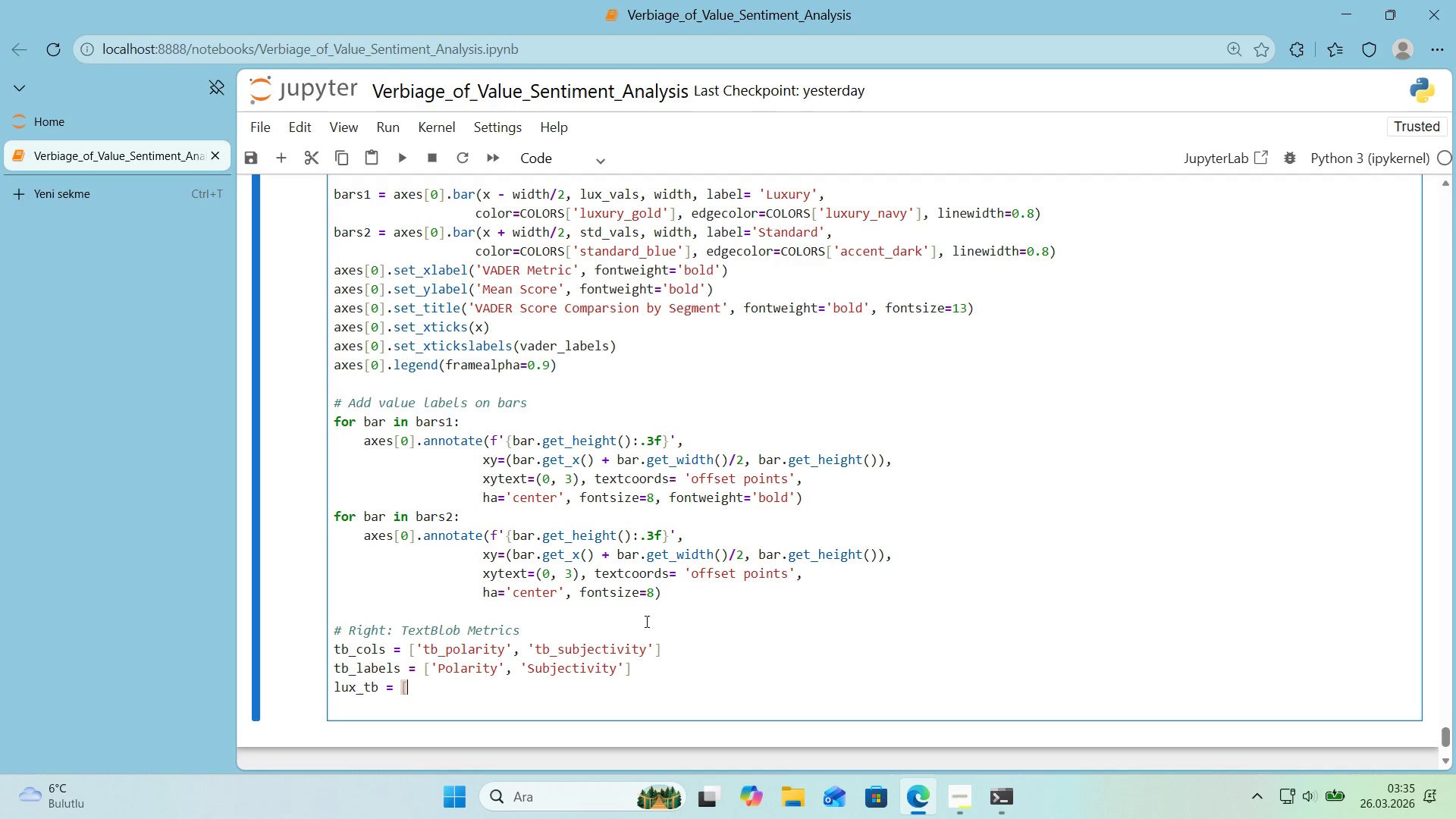 
key(Alt+Control+9)
 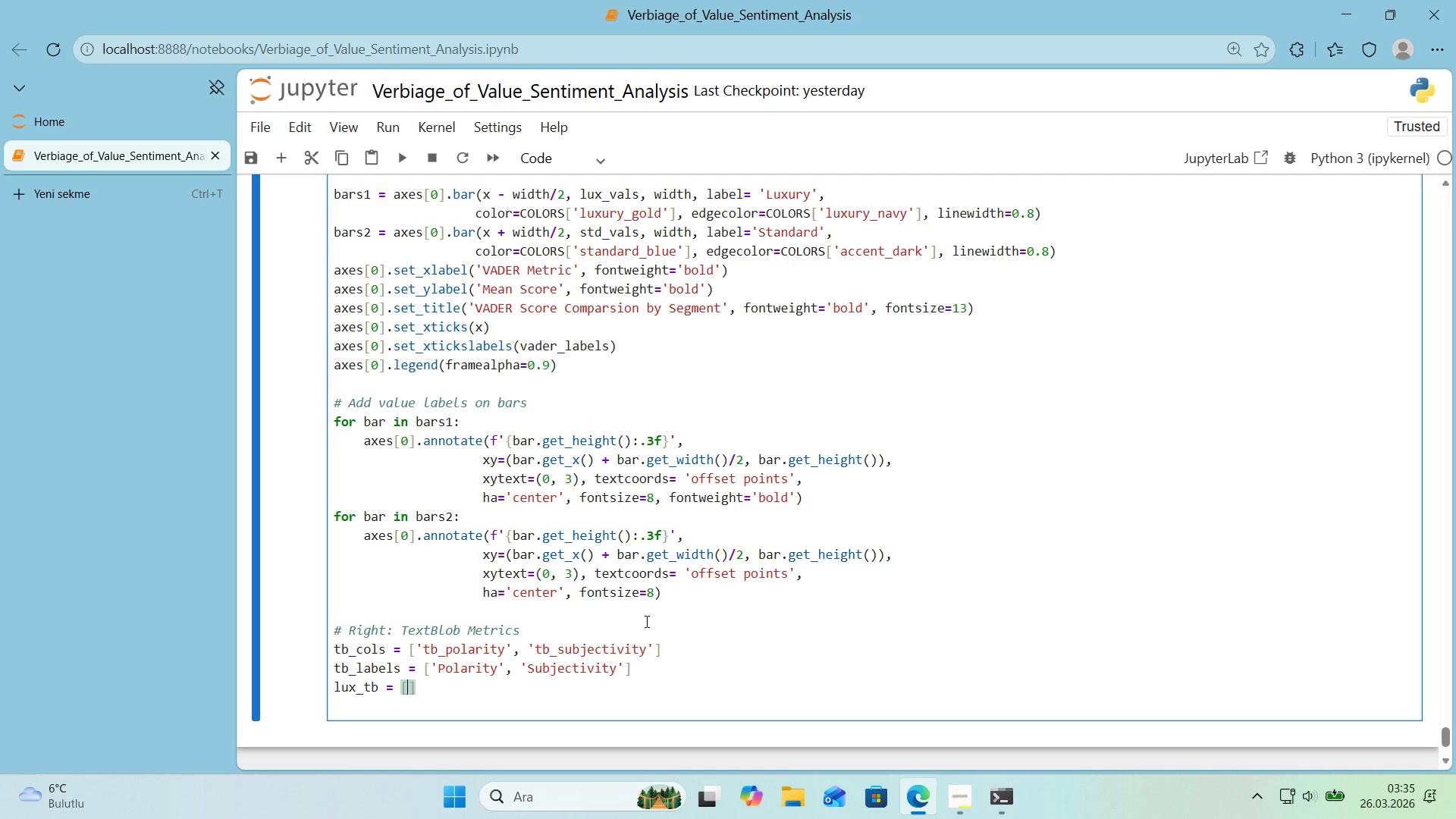 
key(ArrowLeft)
 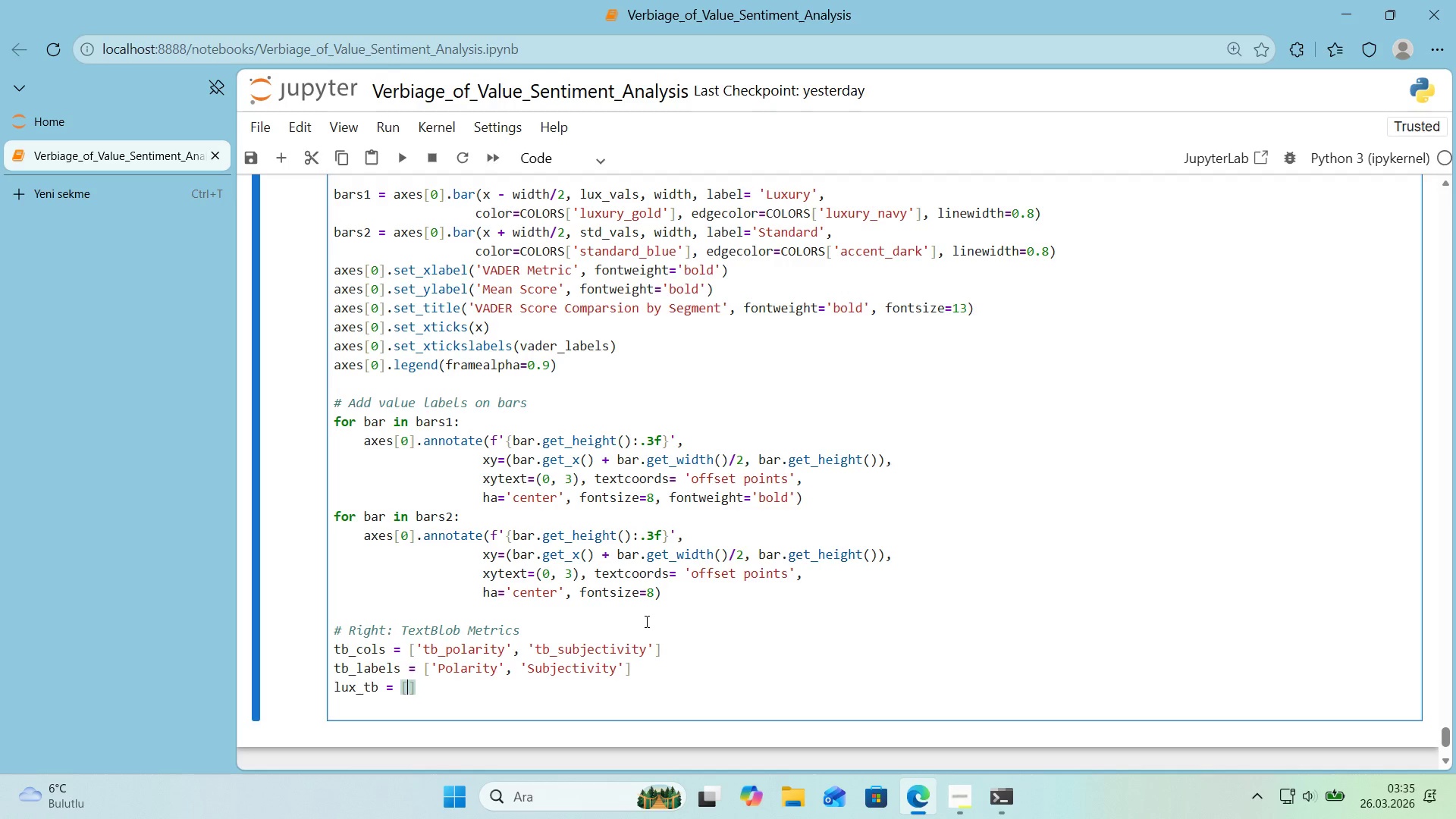 
type(@@)
 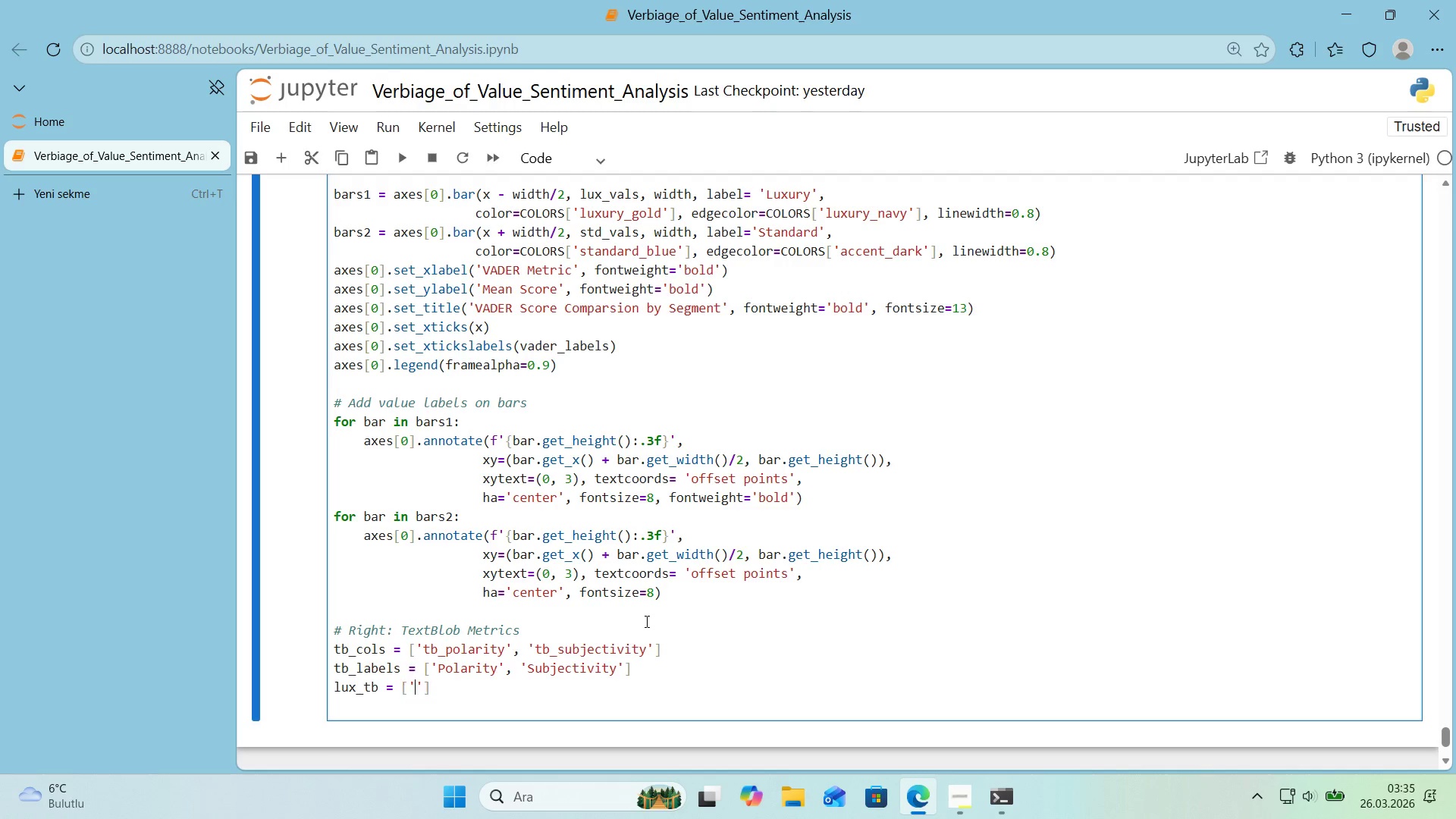 
key(ArrowLeft)
 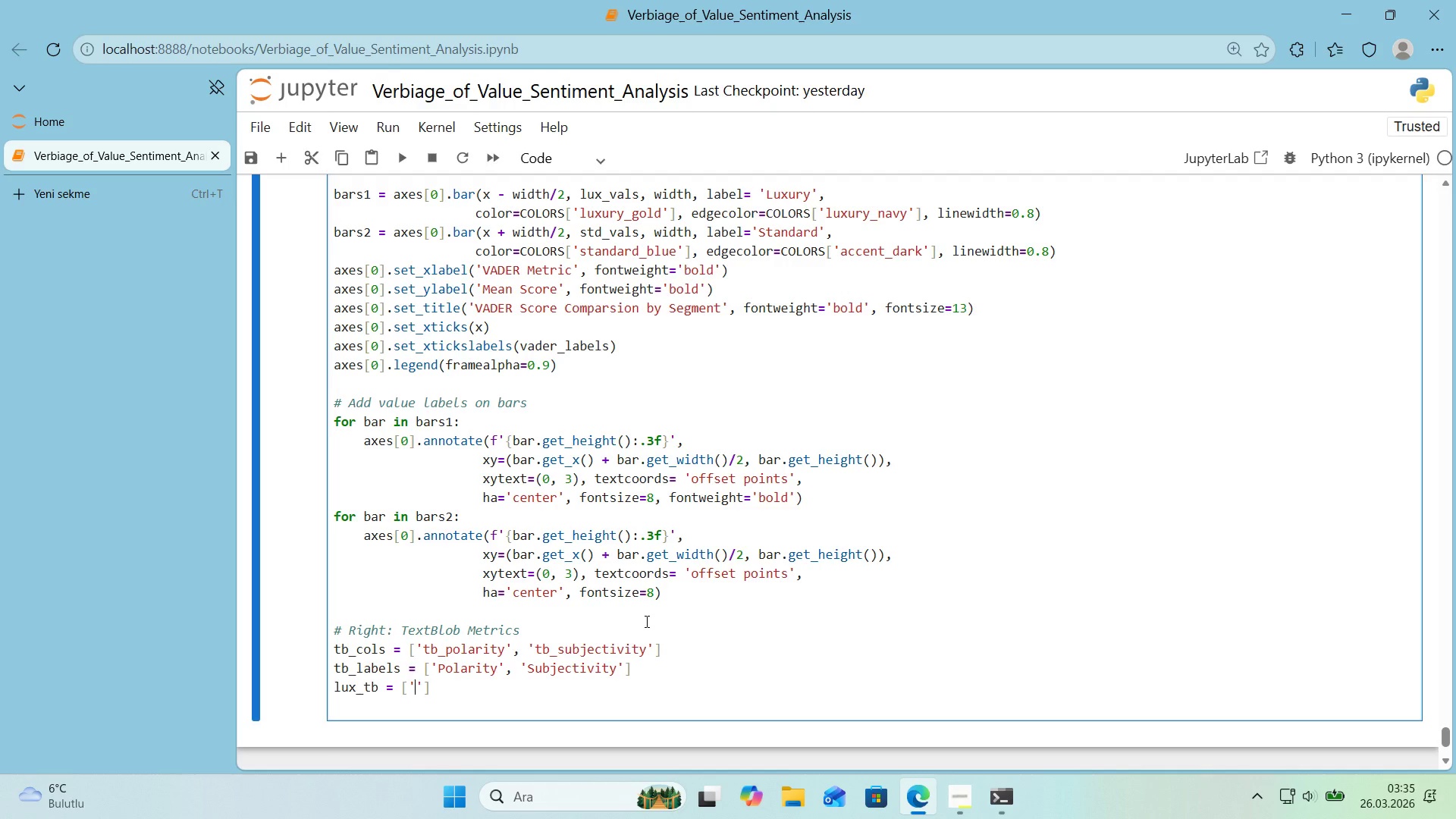 
key(ArrowRight)
 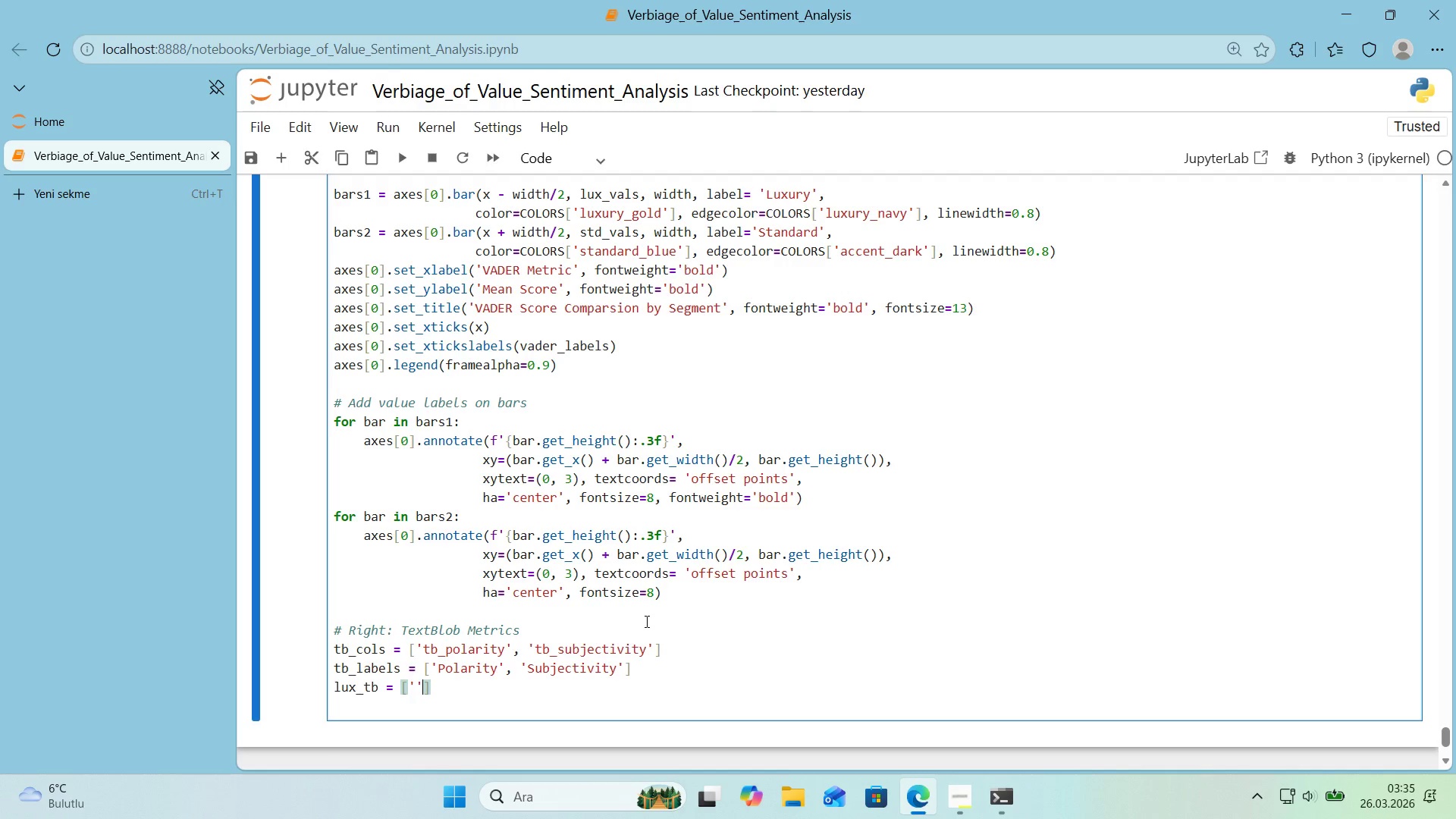 
key(Backspace)
key(Backspace)
type(luxury_df)
 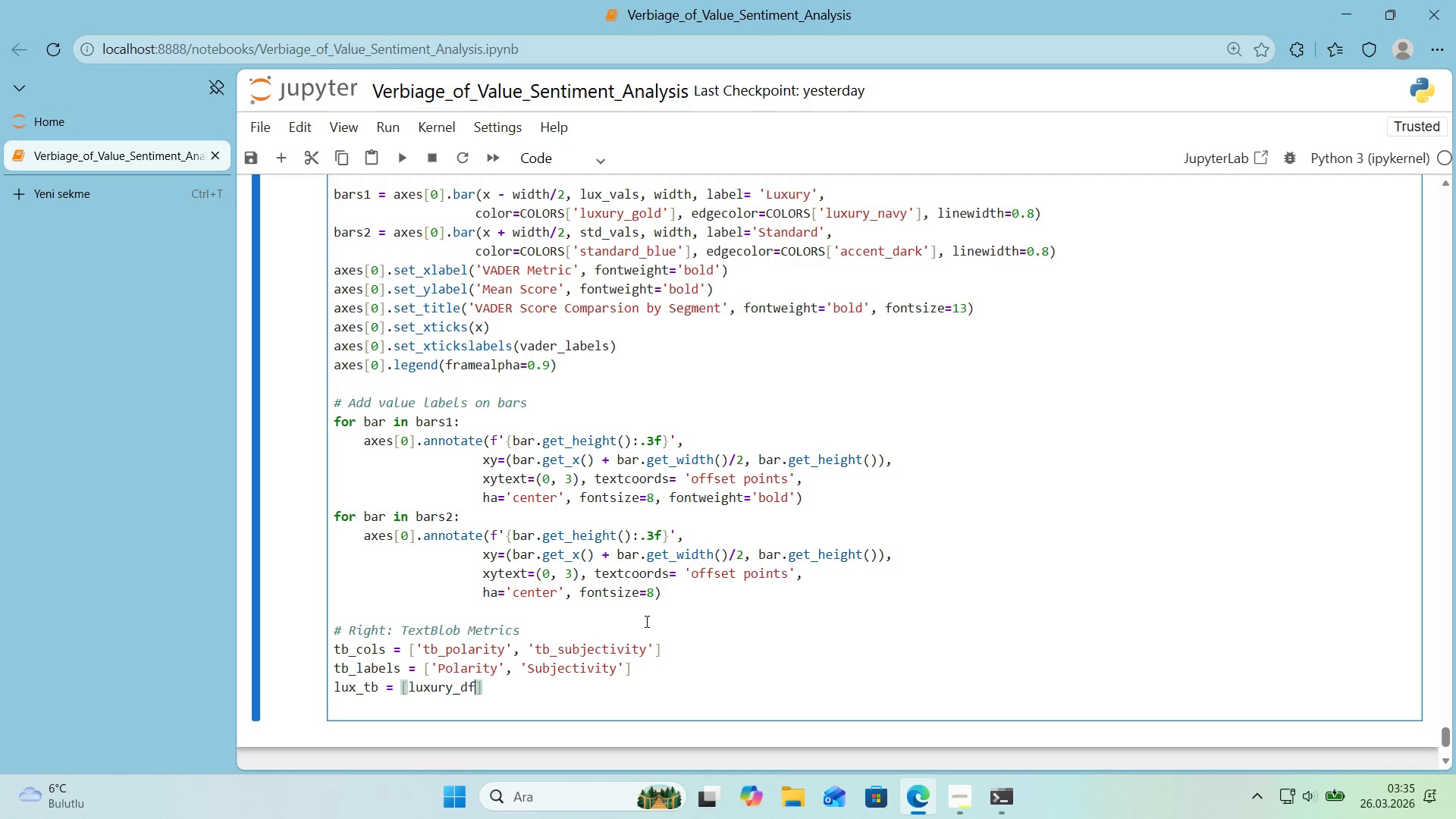 
key(Alt+Control+8)
 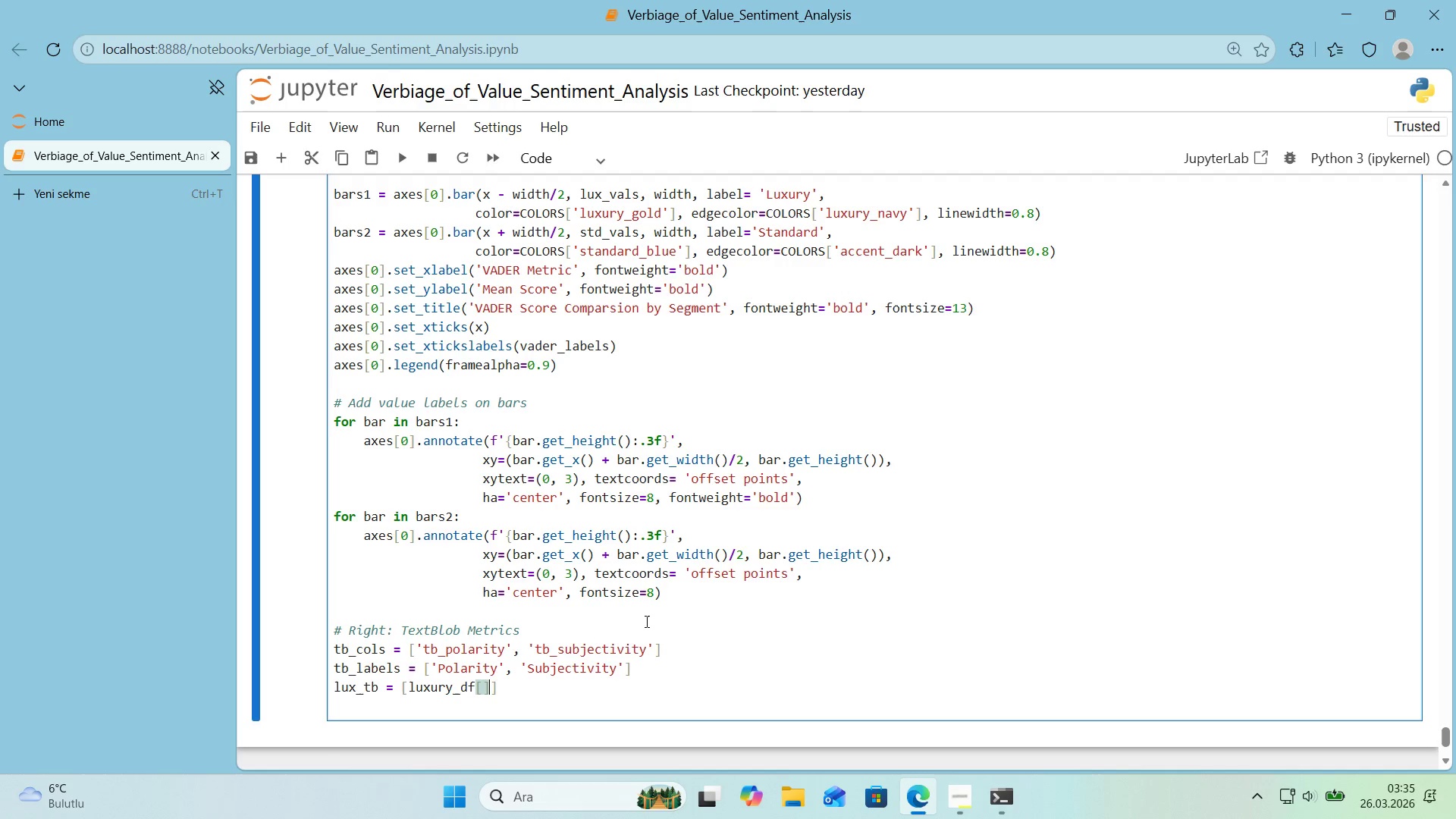 
key(Alt+Control+9)
 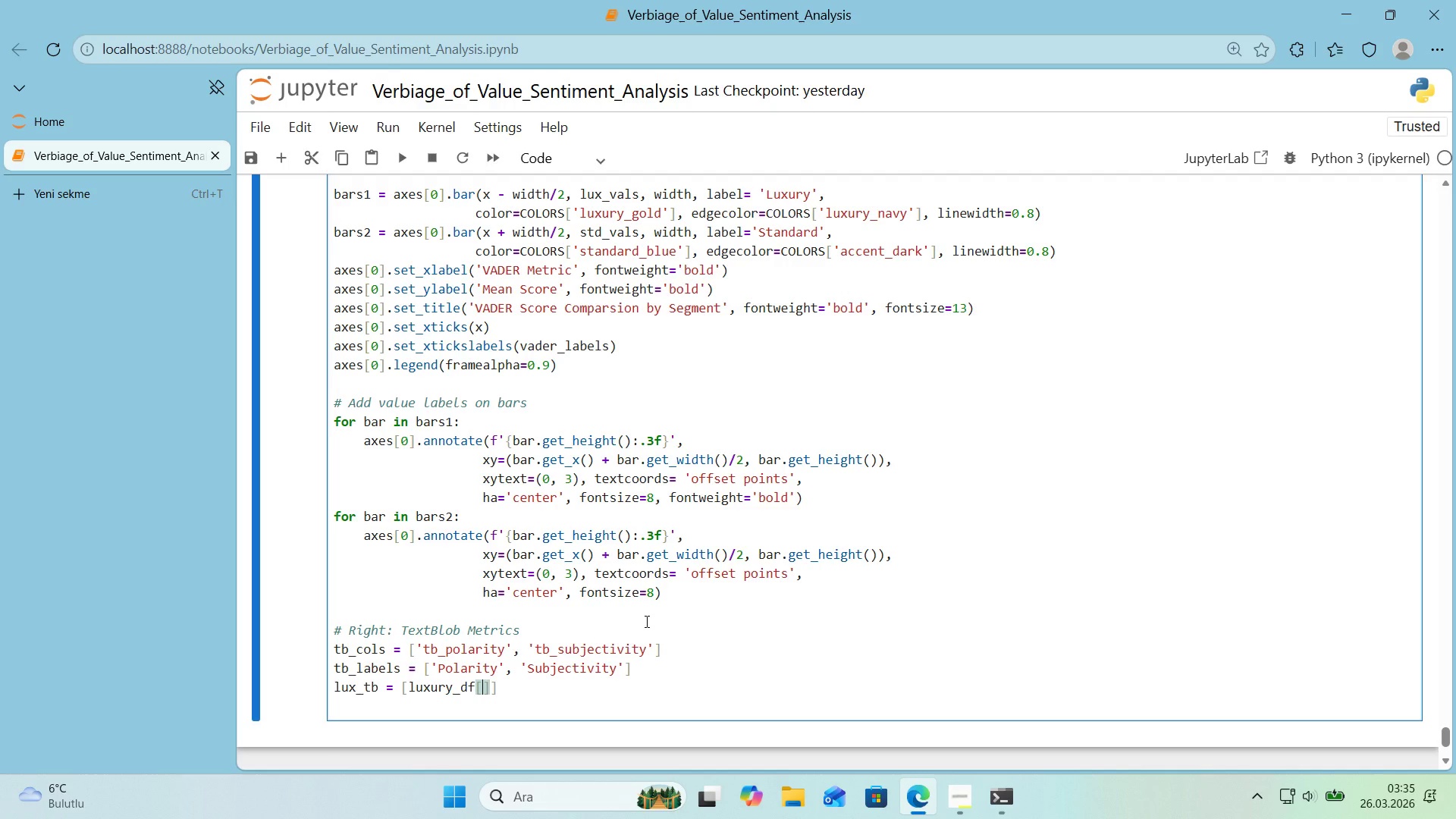 
key(ArrowLeft)
 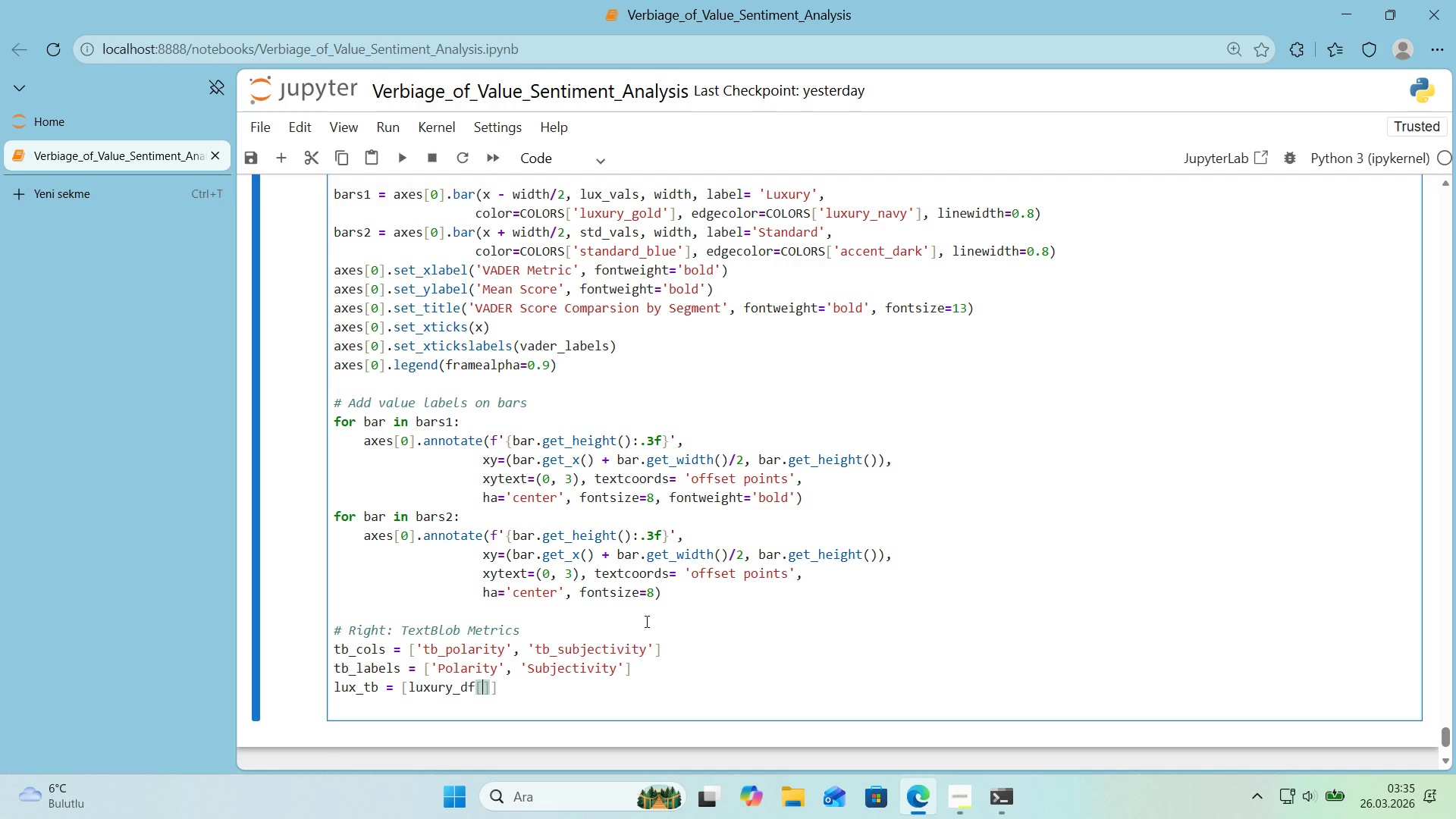 
key(M)
 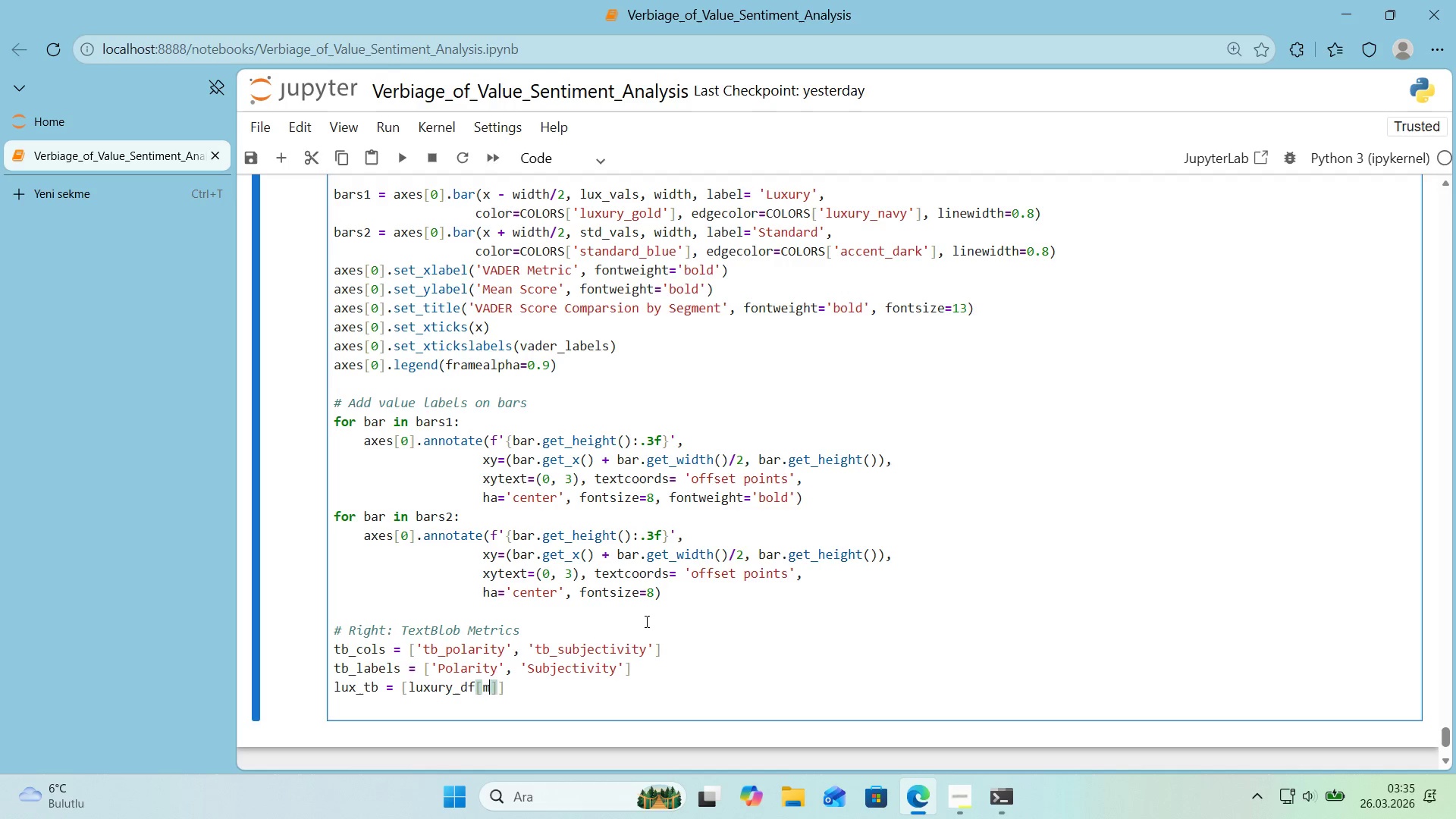 
key(ArrowRight)
 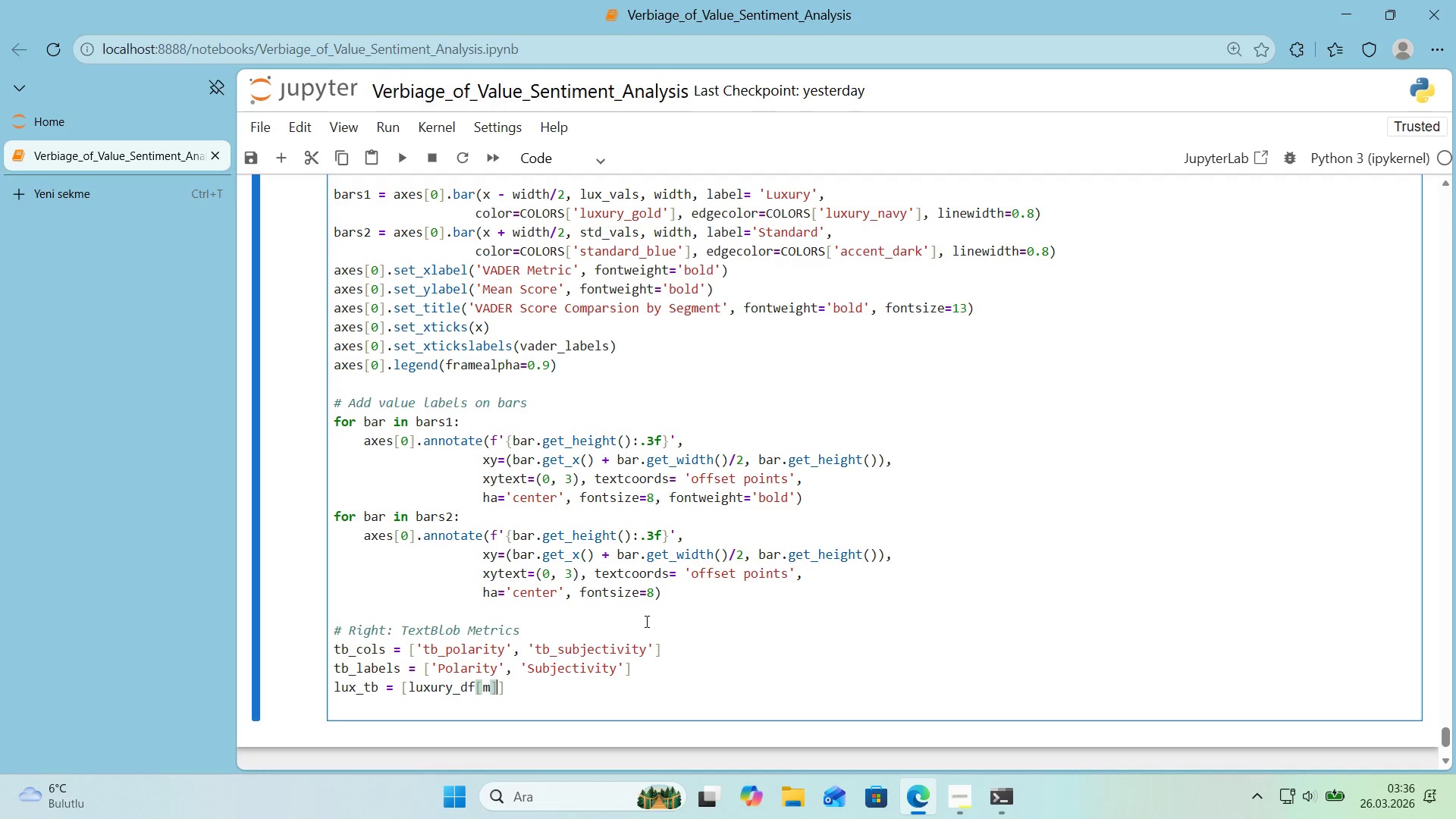 
type(.mean*( for m 'n tb_cols)
 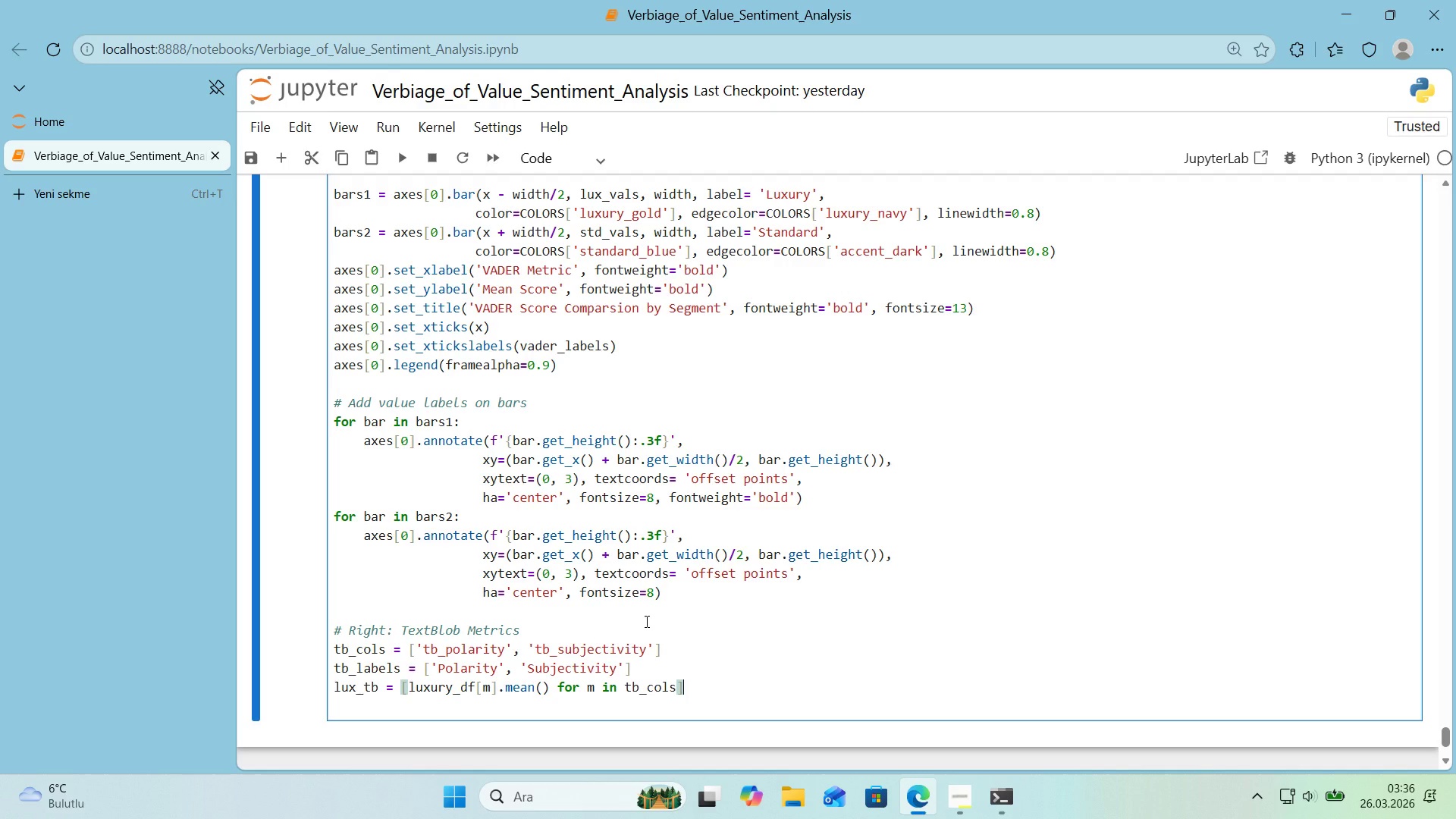 
 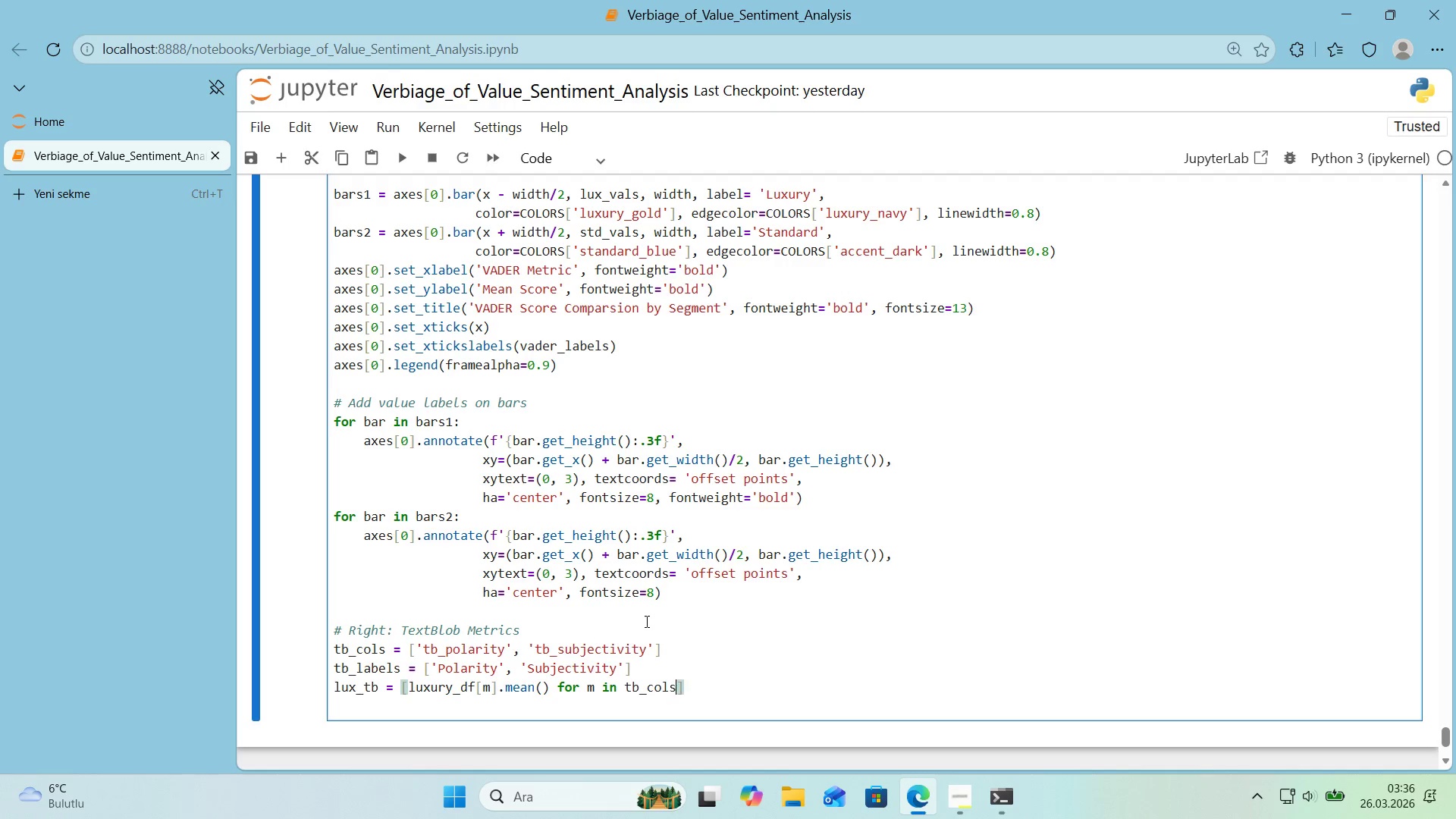 
key(ArrowRight)
 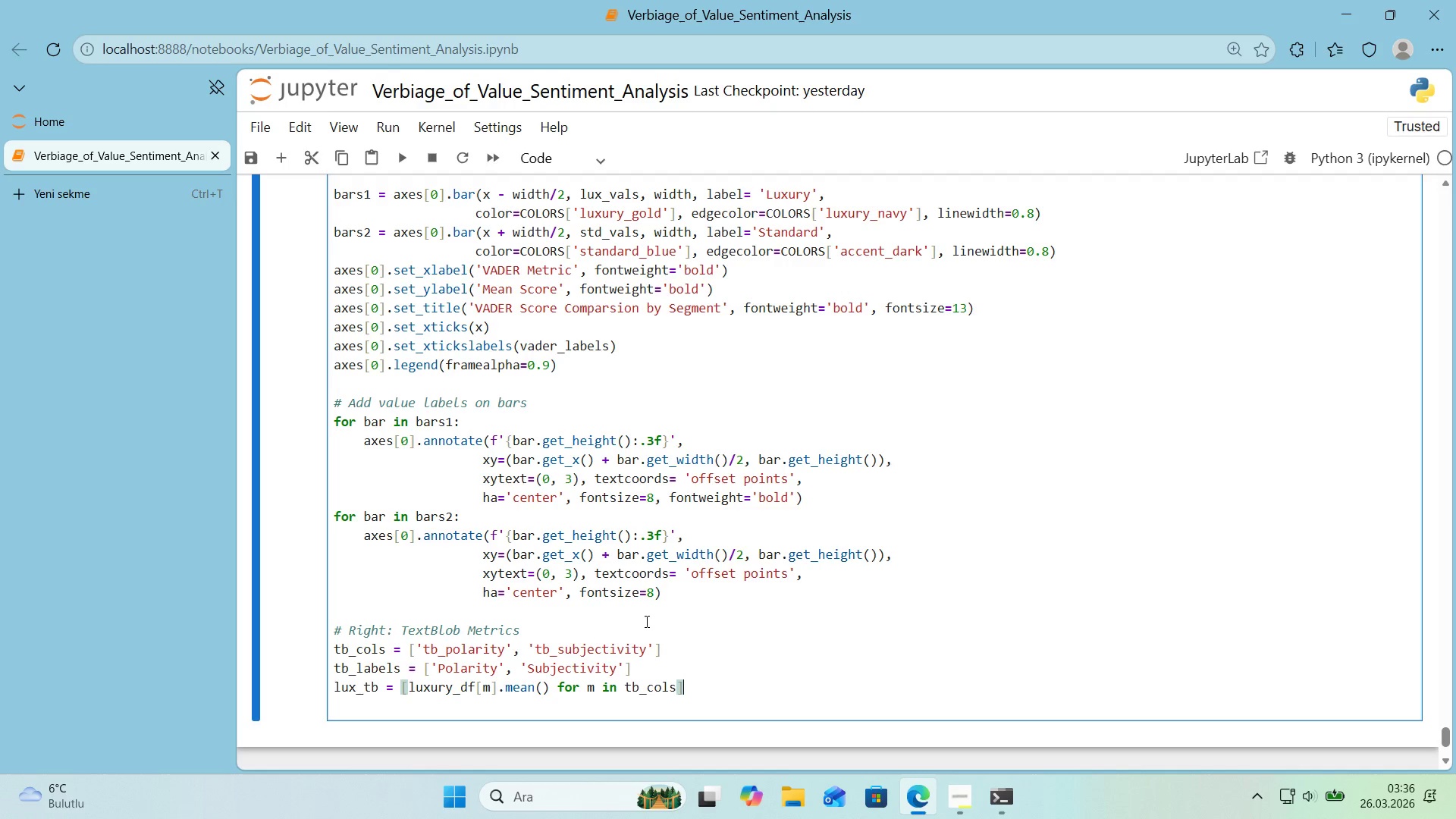 
key(Enter)
 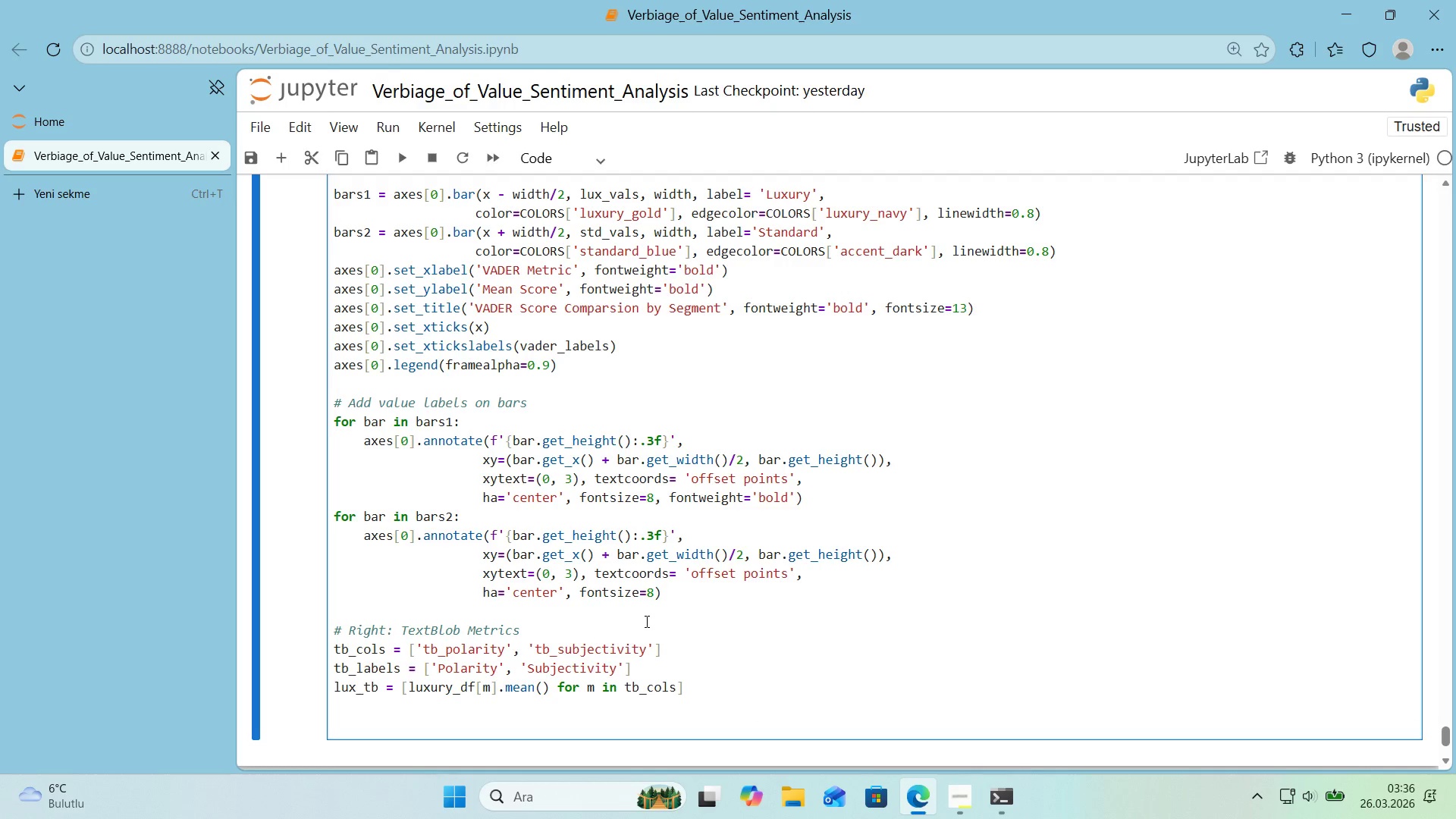 
type(std_tb ()
key(Backspace)
type() )
 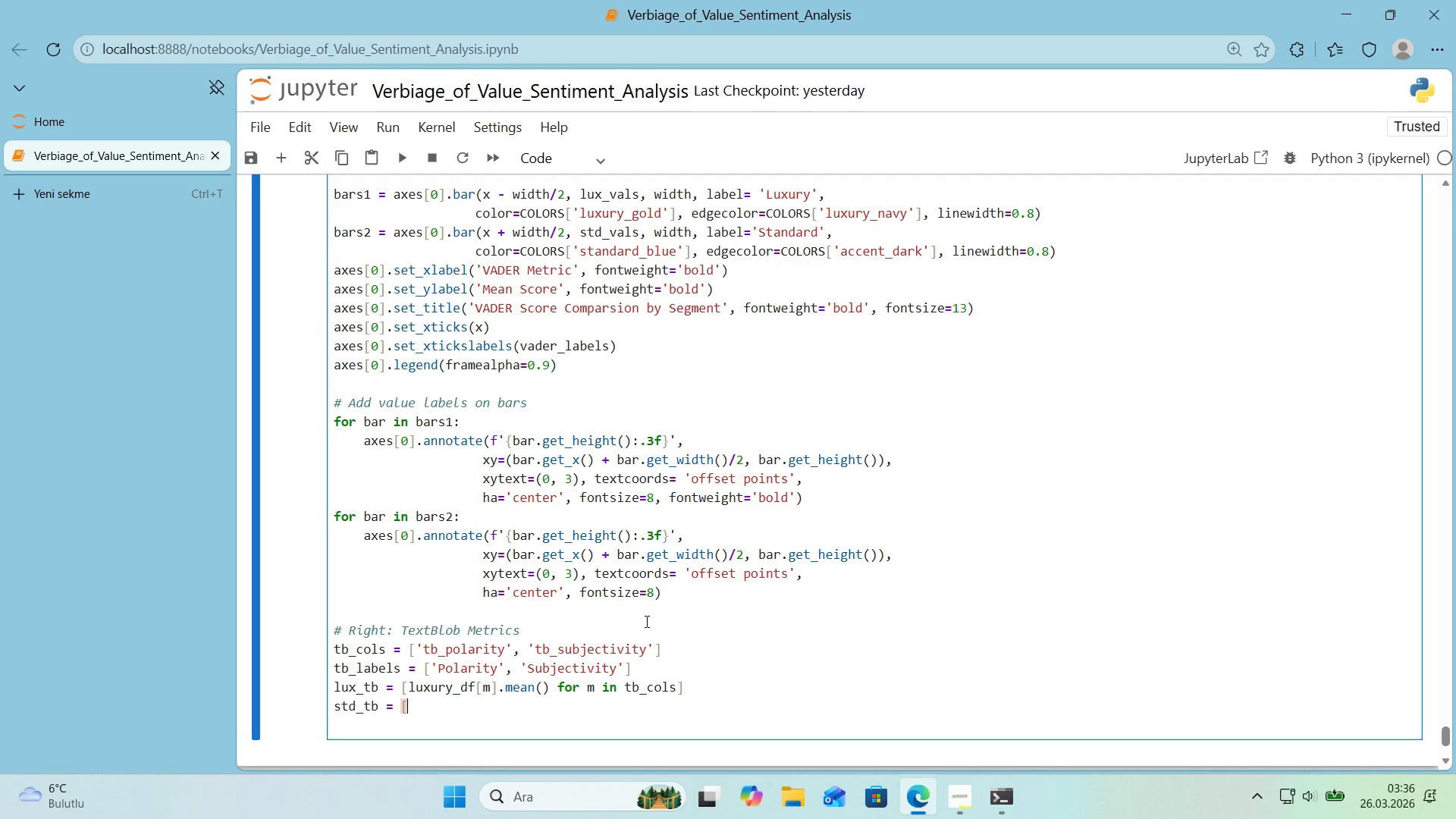 
key(Alt+Control+8)
 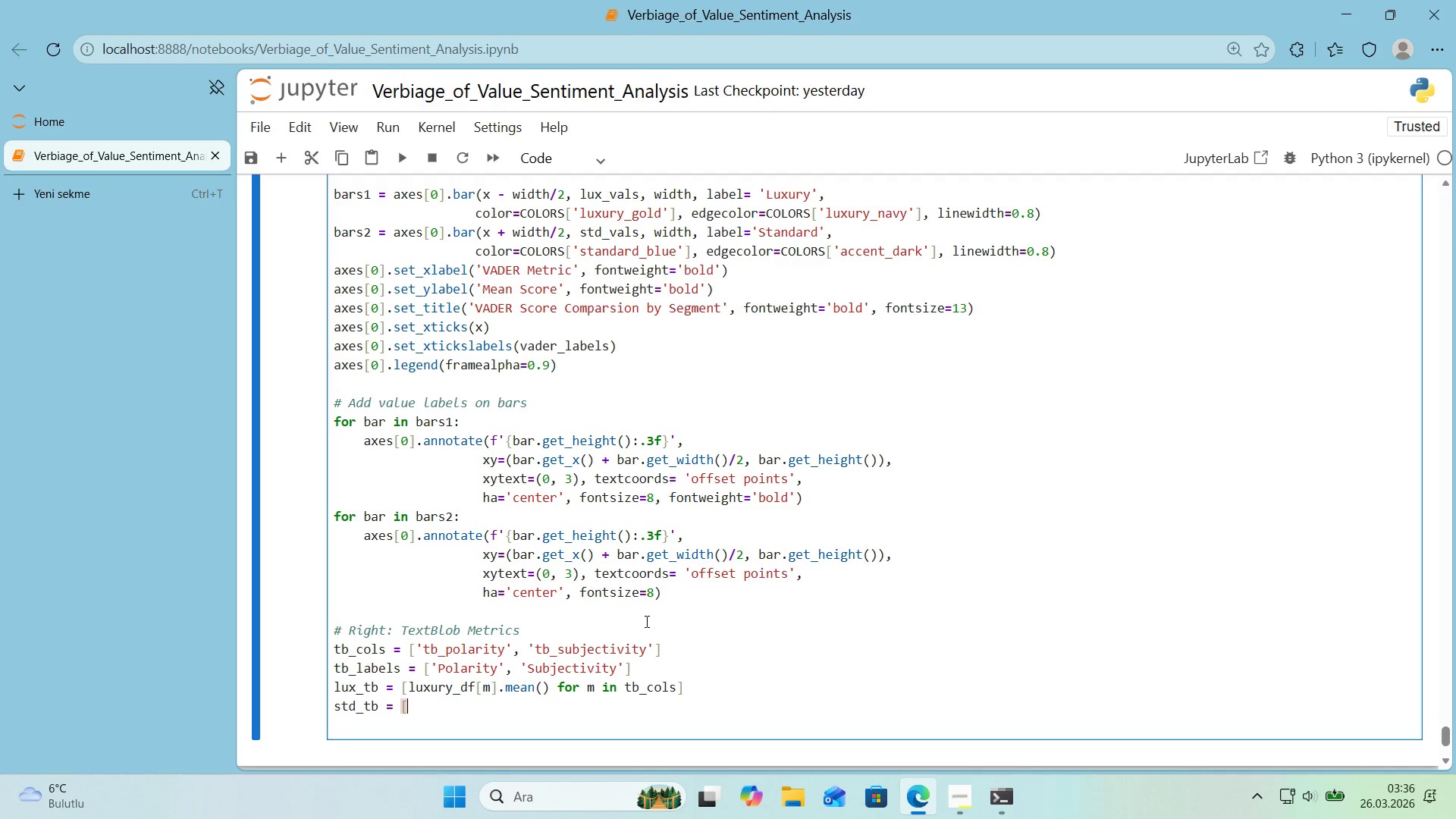 
key(Alt+Control+9)
 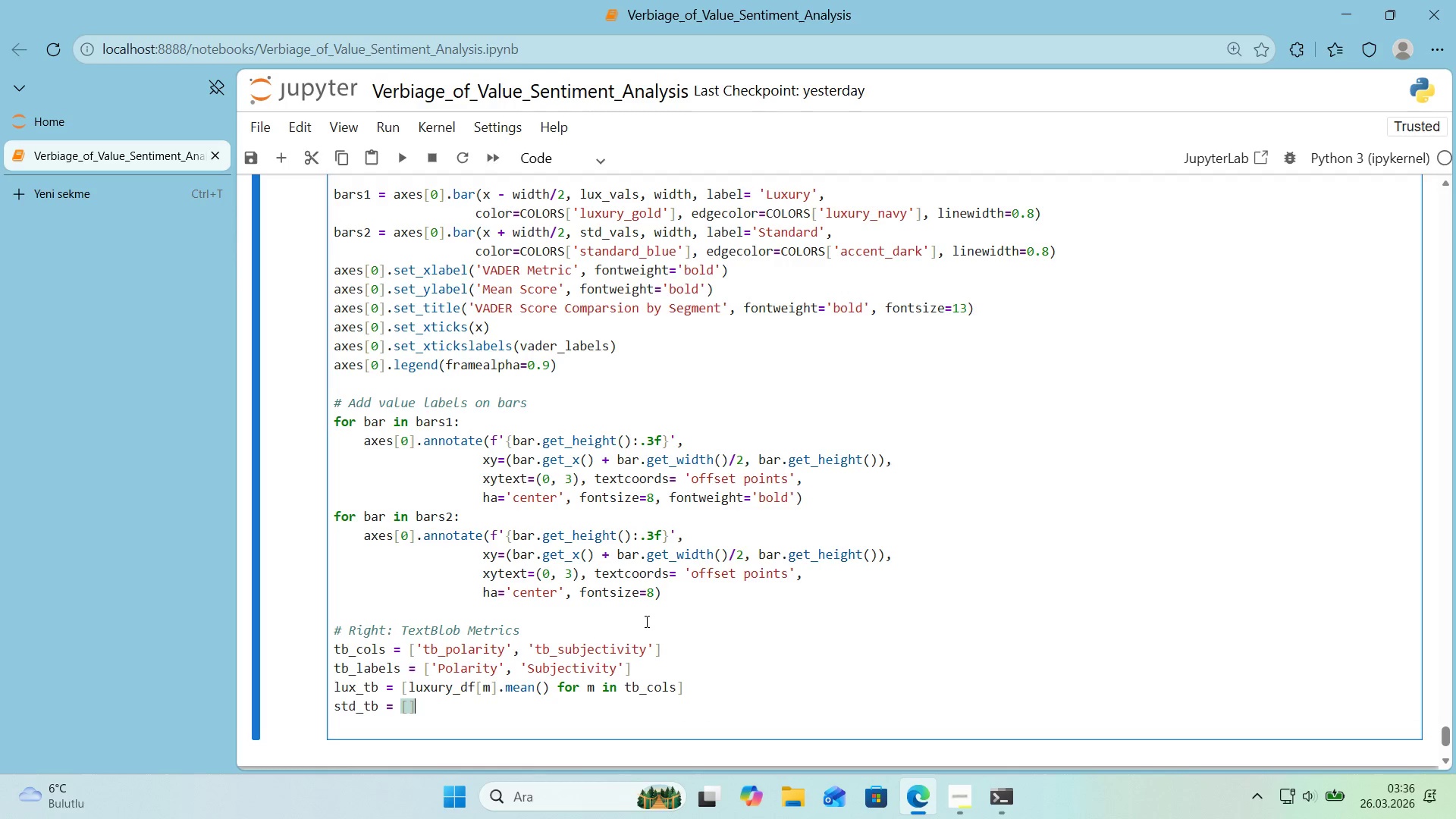 
key(ArrowLeft)
 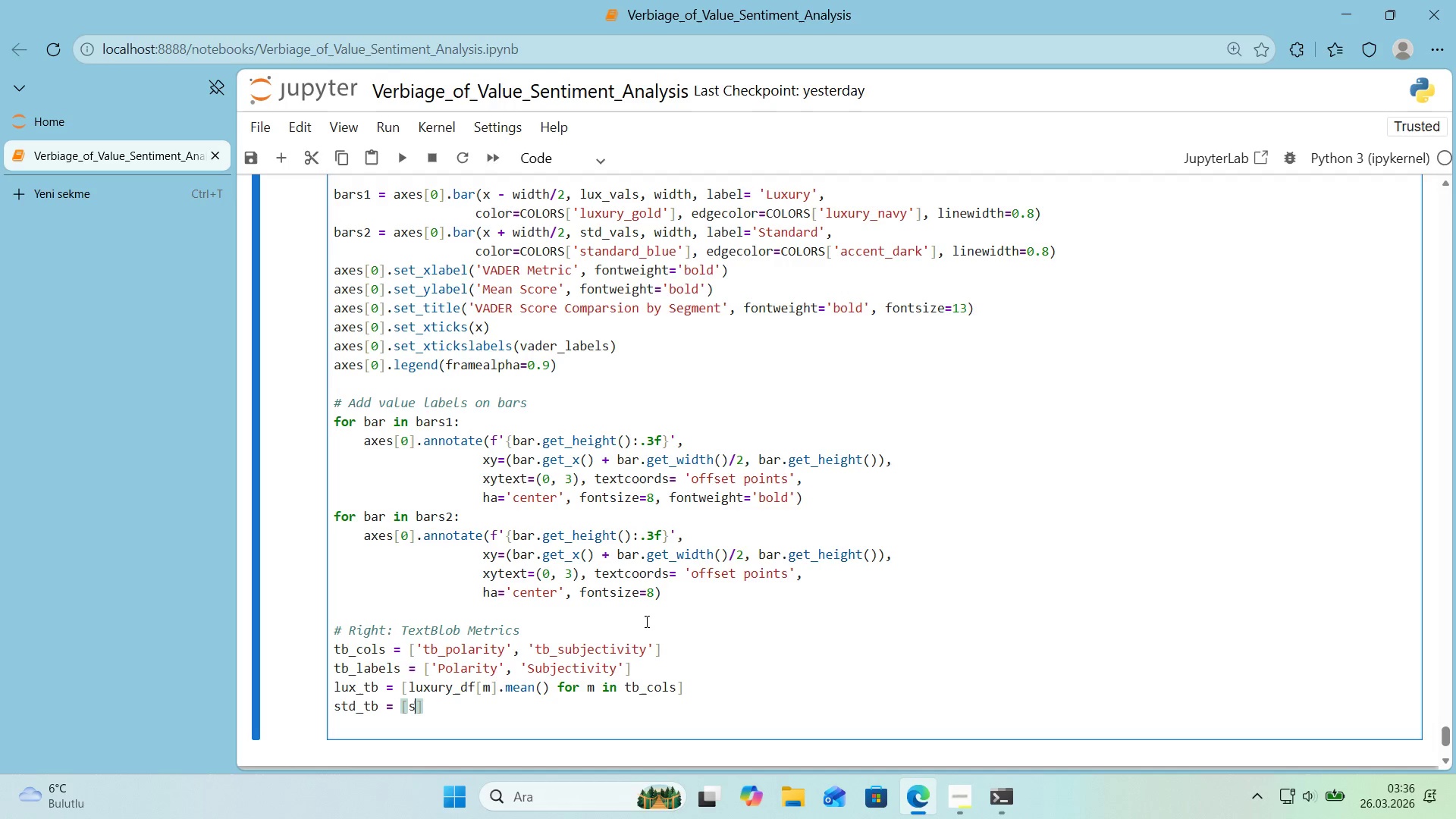 
type(standard_df)
 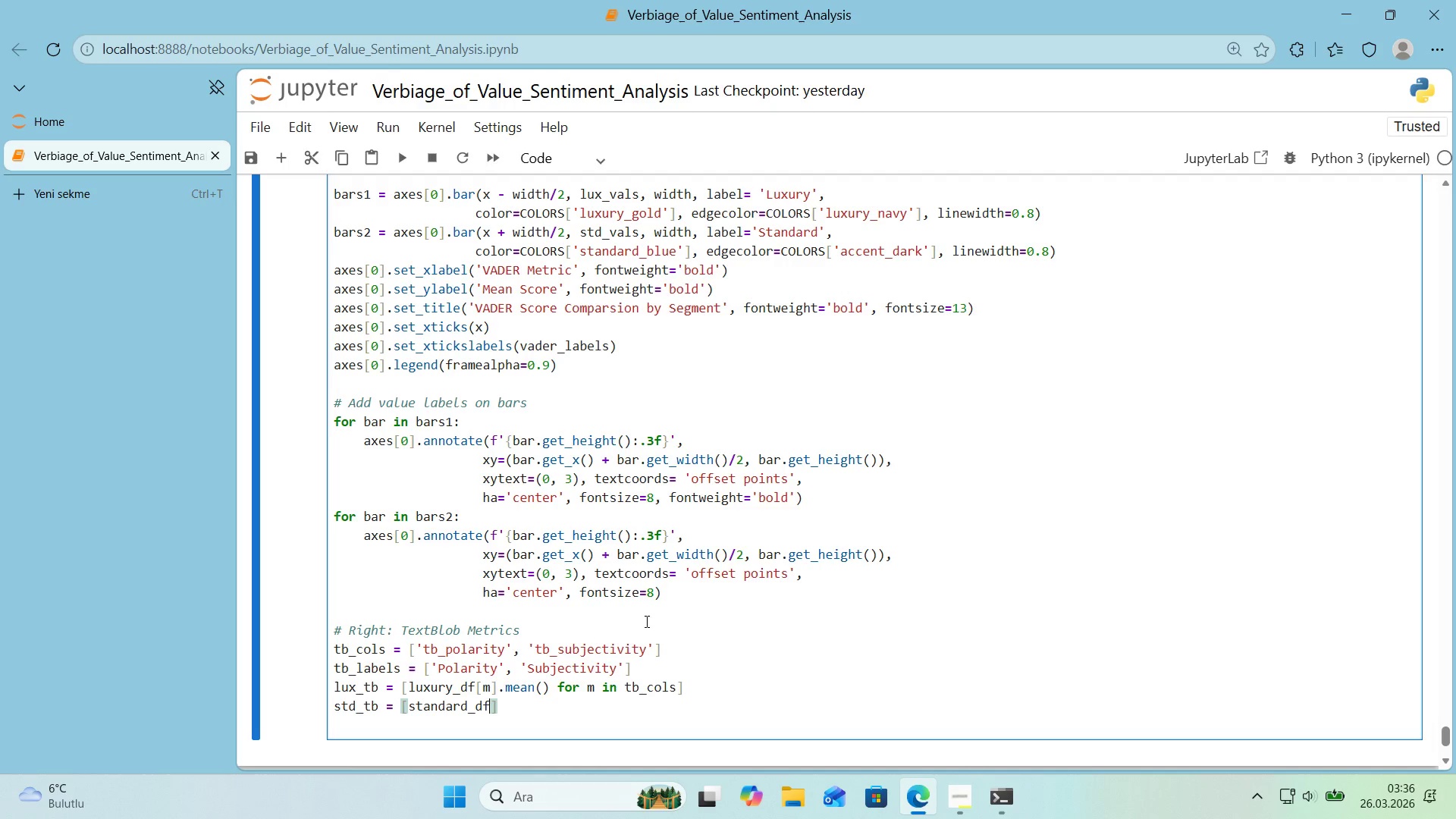 
key(Alt+Control+8)
 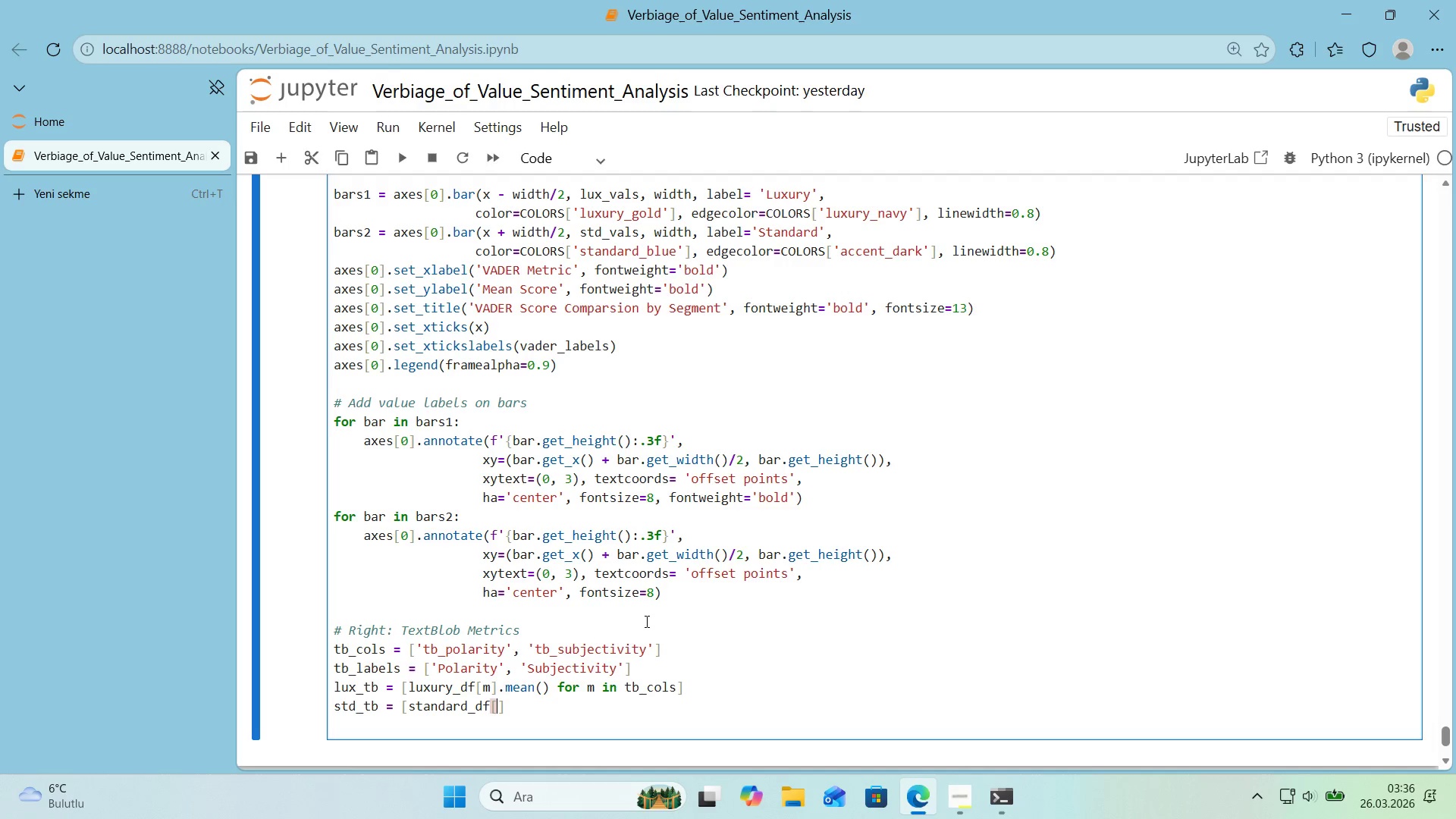 
key(Alt+Control+9)
 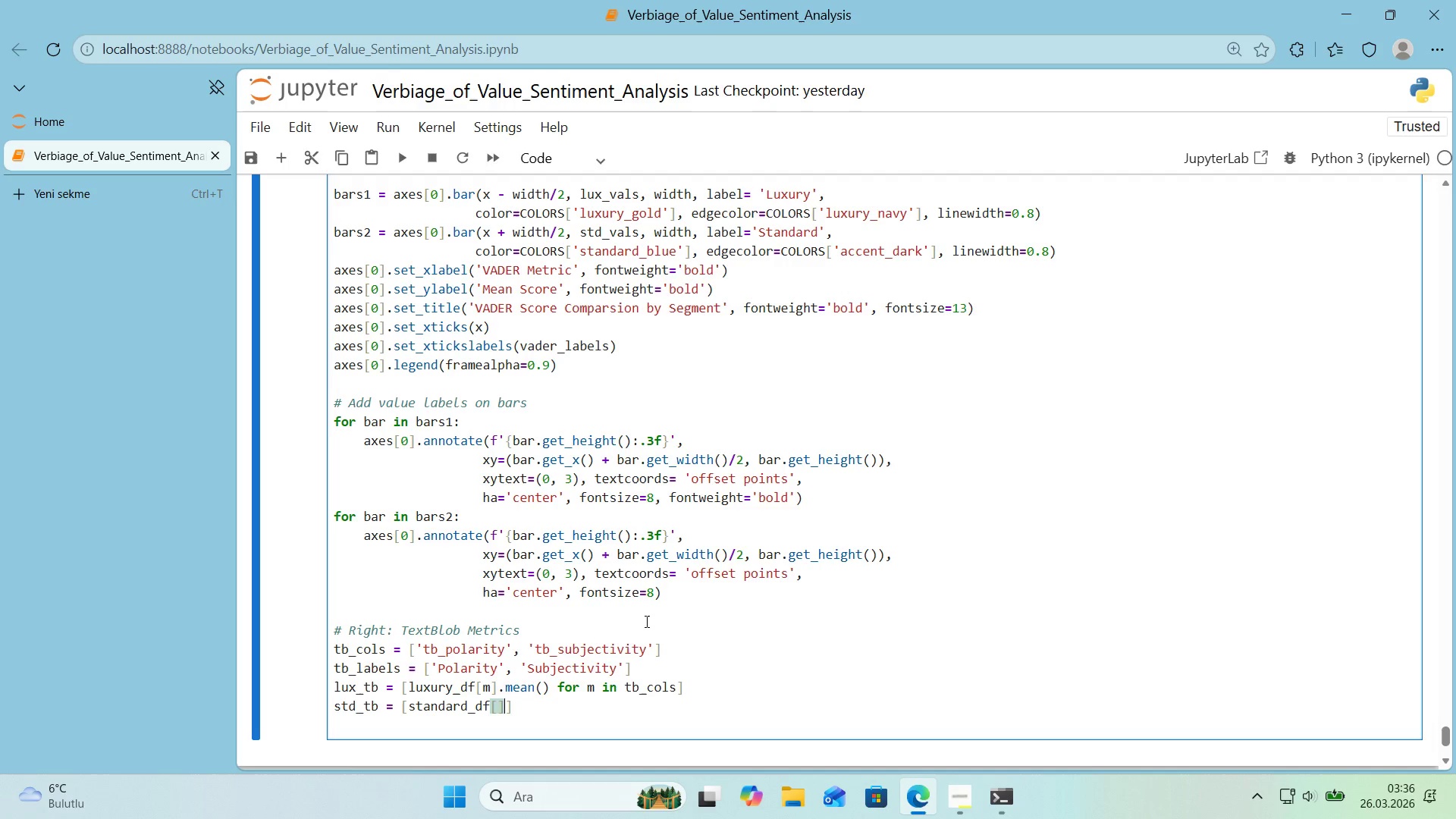 
key(ArrowLeft)
 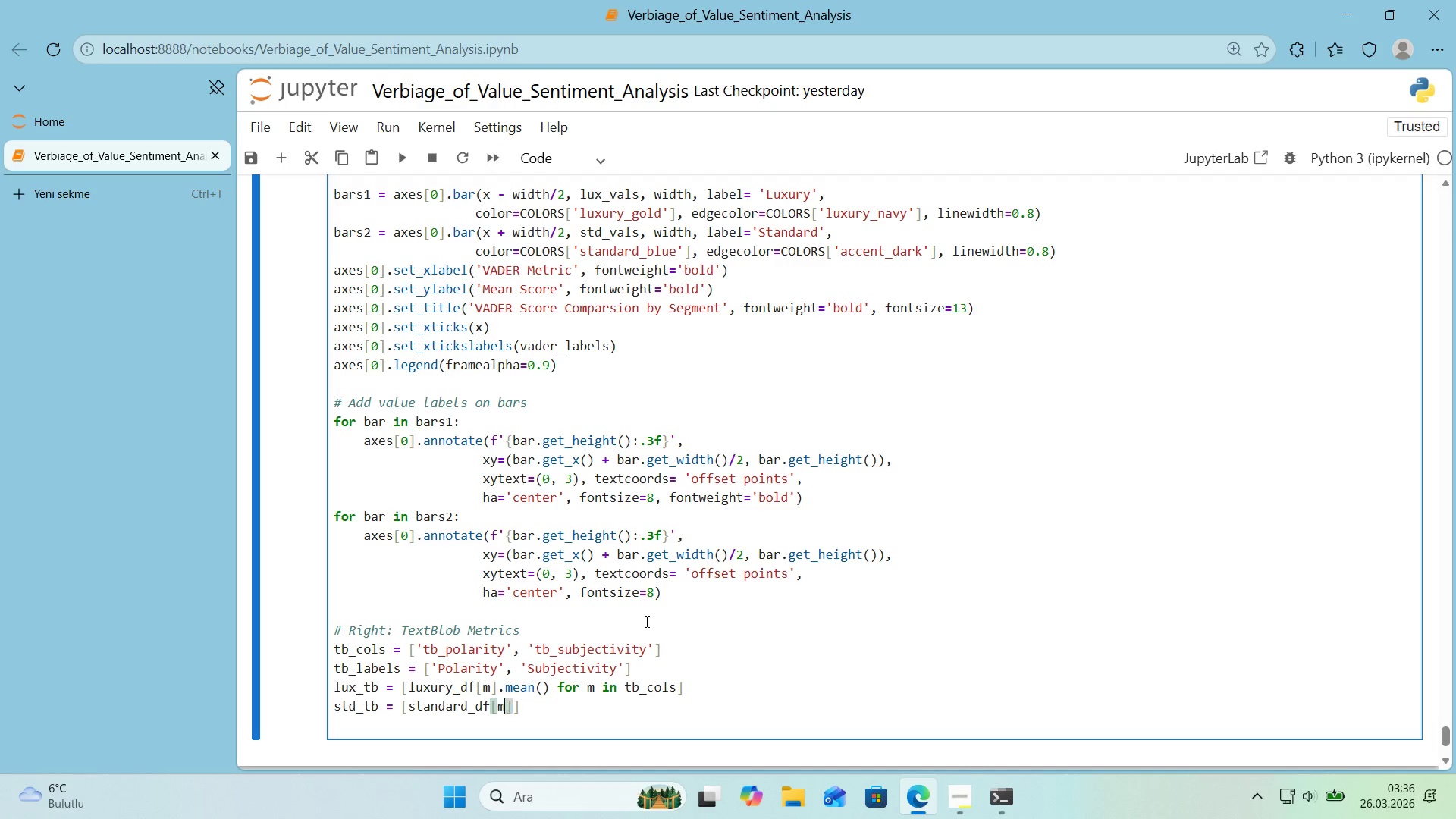 
key(M)
 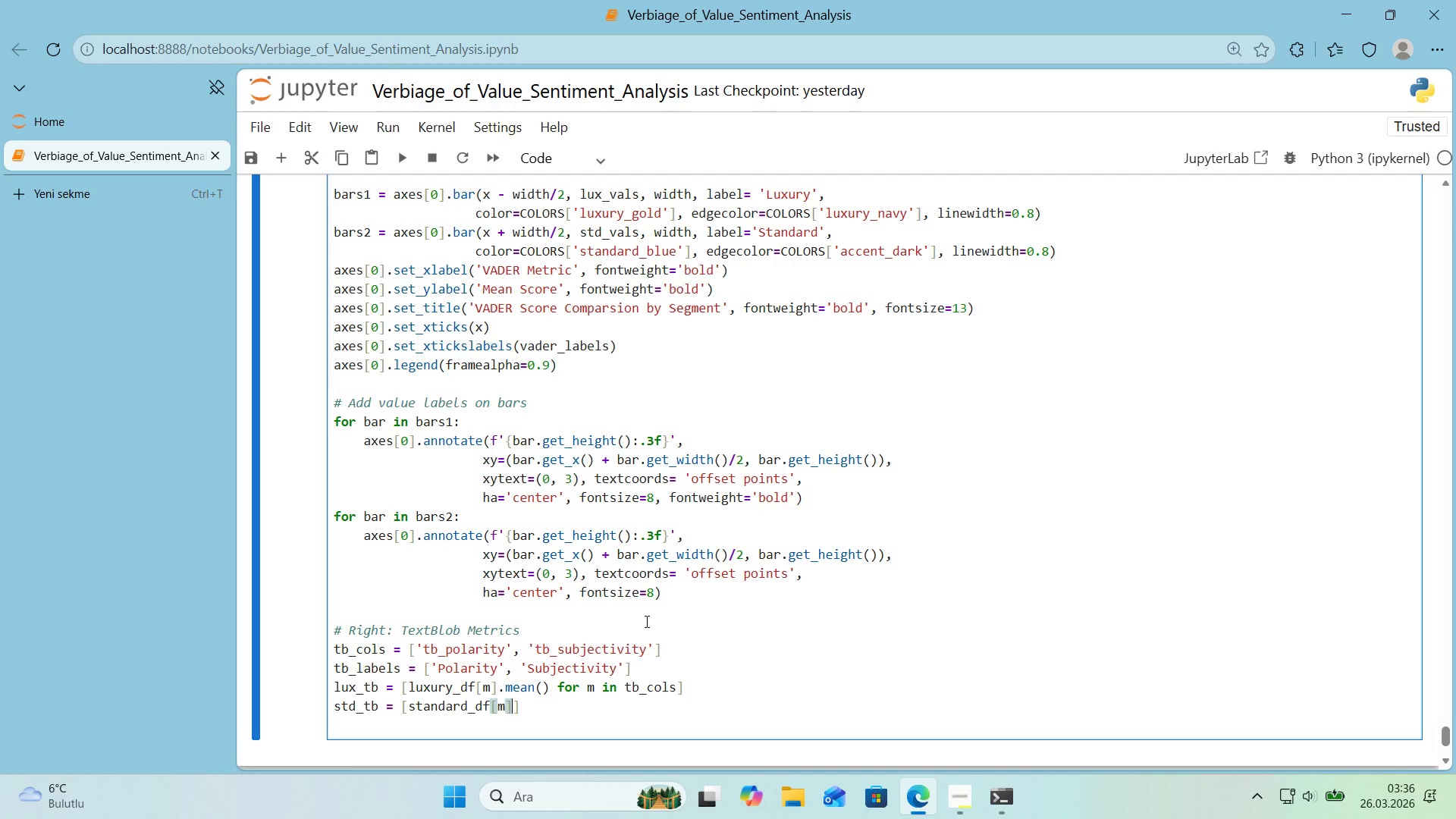 
key(ArrowRight)
 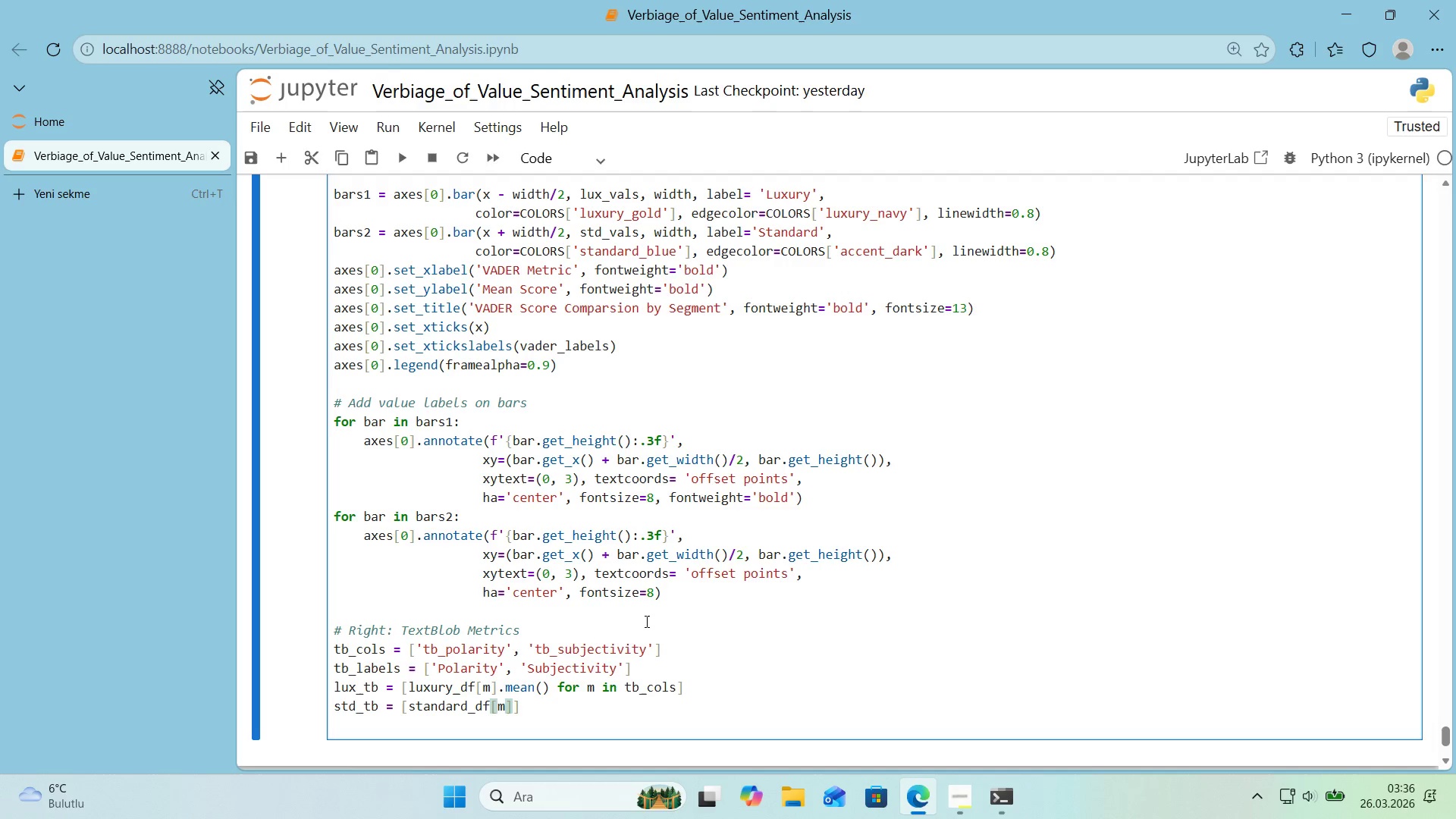 
type(.mean*( for m 'n t)
 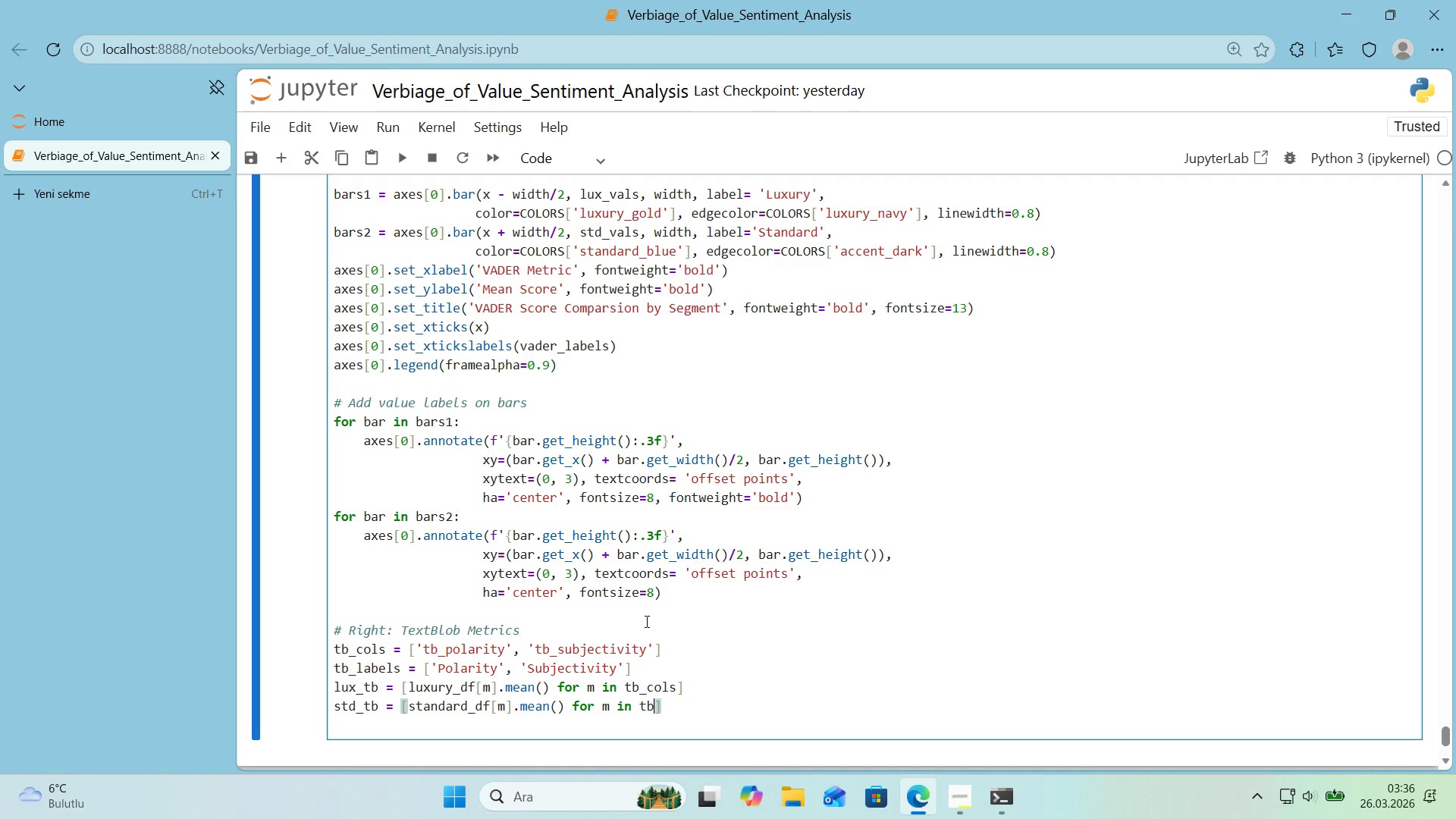 
 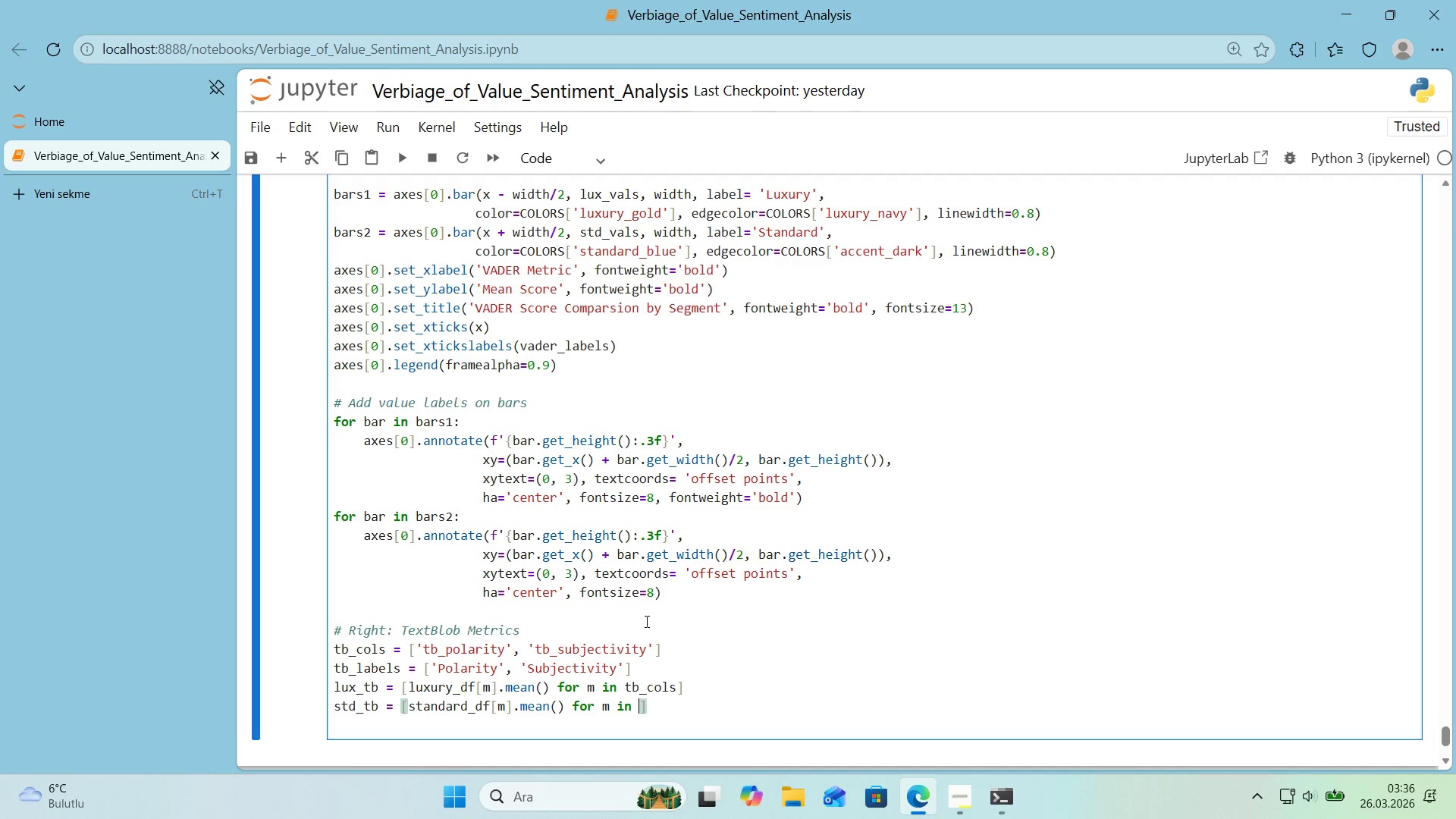 
key(B)
 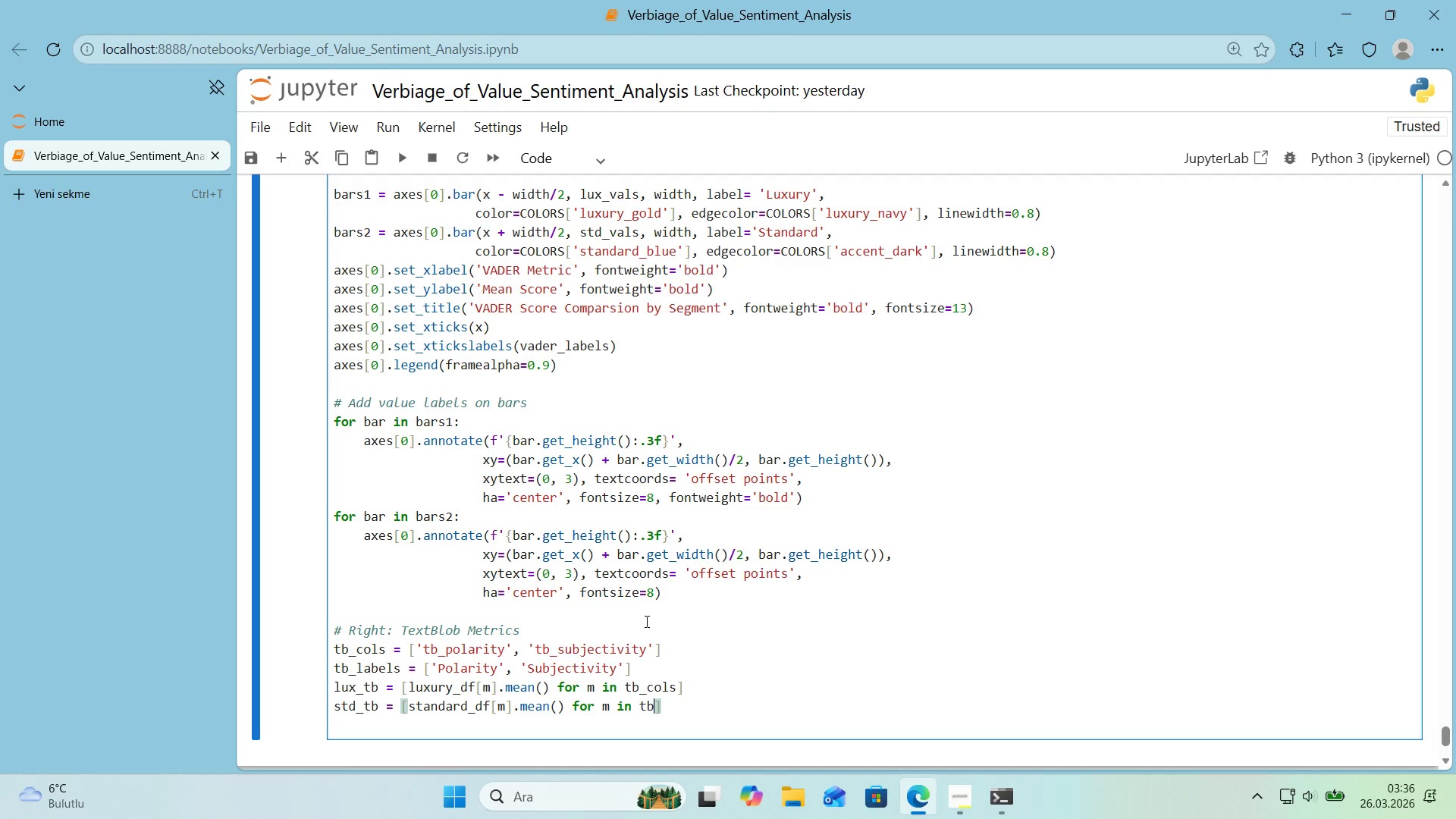 
key(Shift+ShiftRight)
 